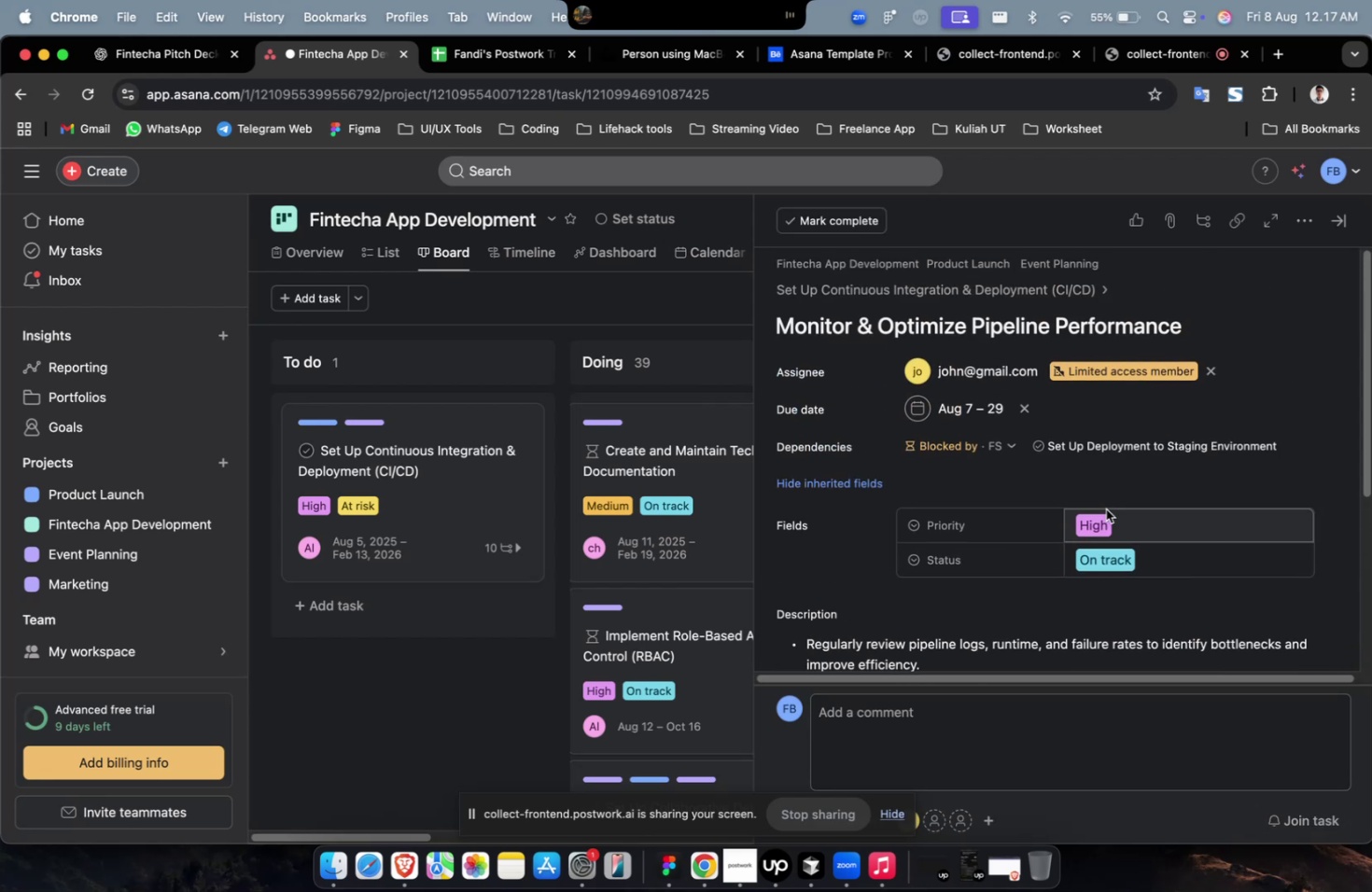 
scroll: coordinate [1105, 509], scroll_direction: down, amount: 19.0
 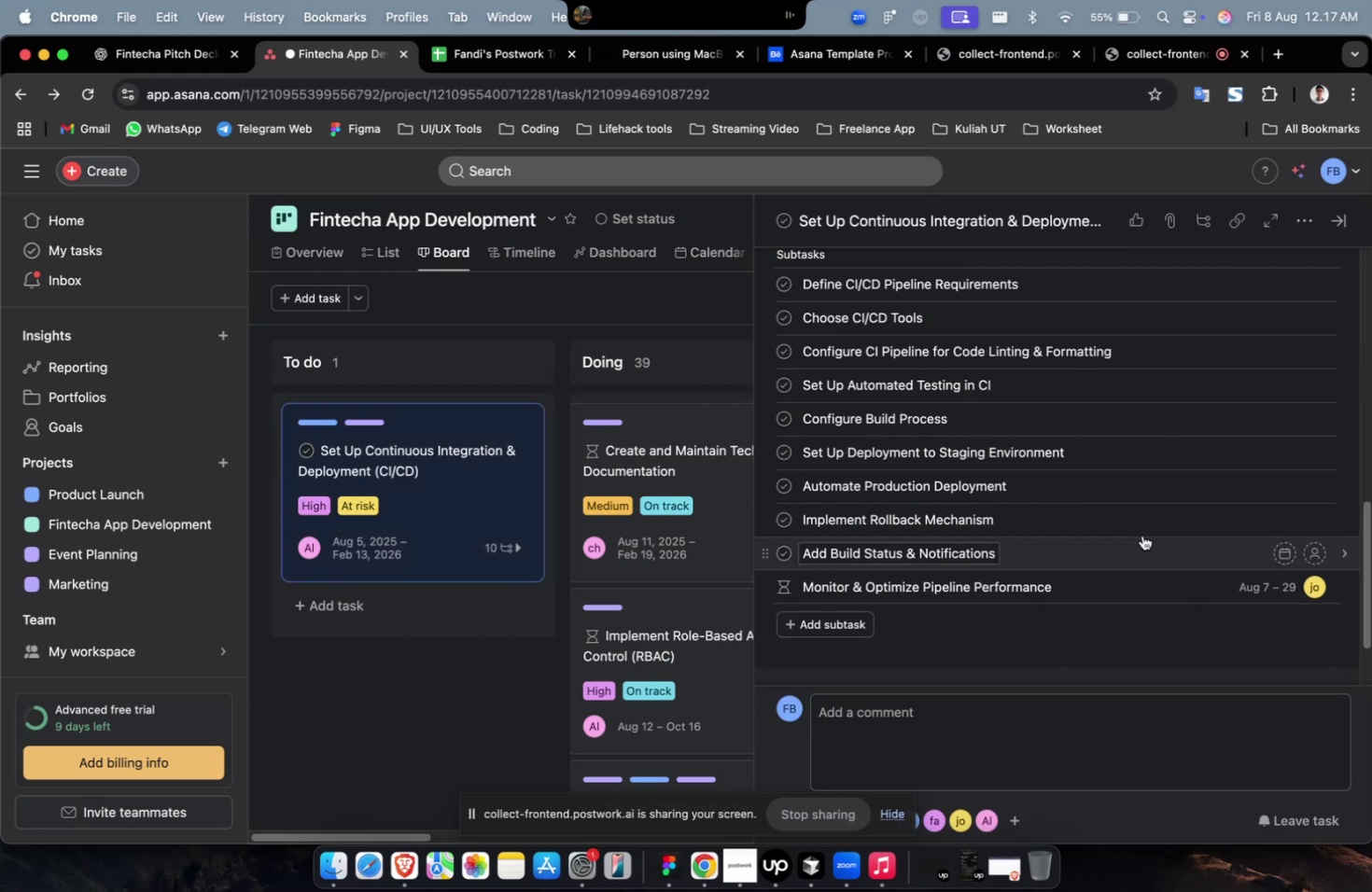 
scroll: coordinate [1113, 466], scroll_direction: up, amount: 19.0
 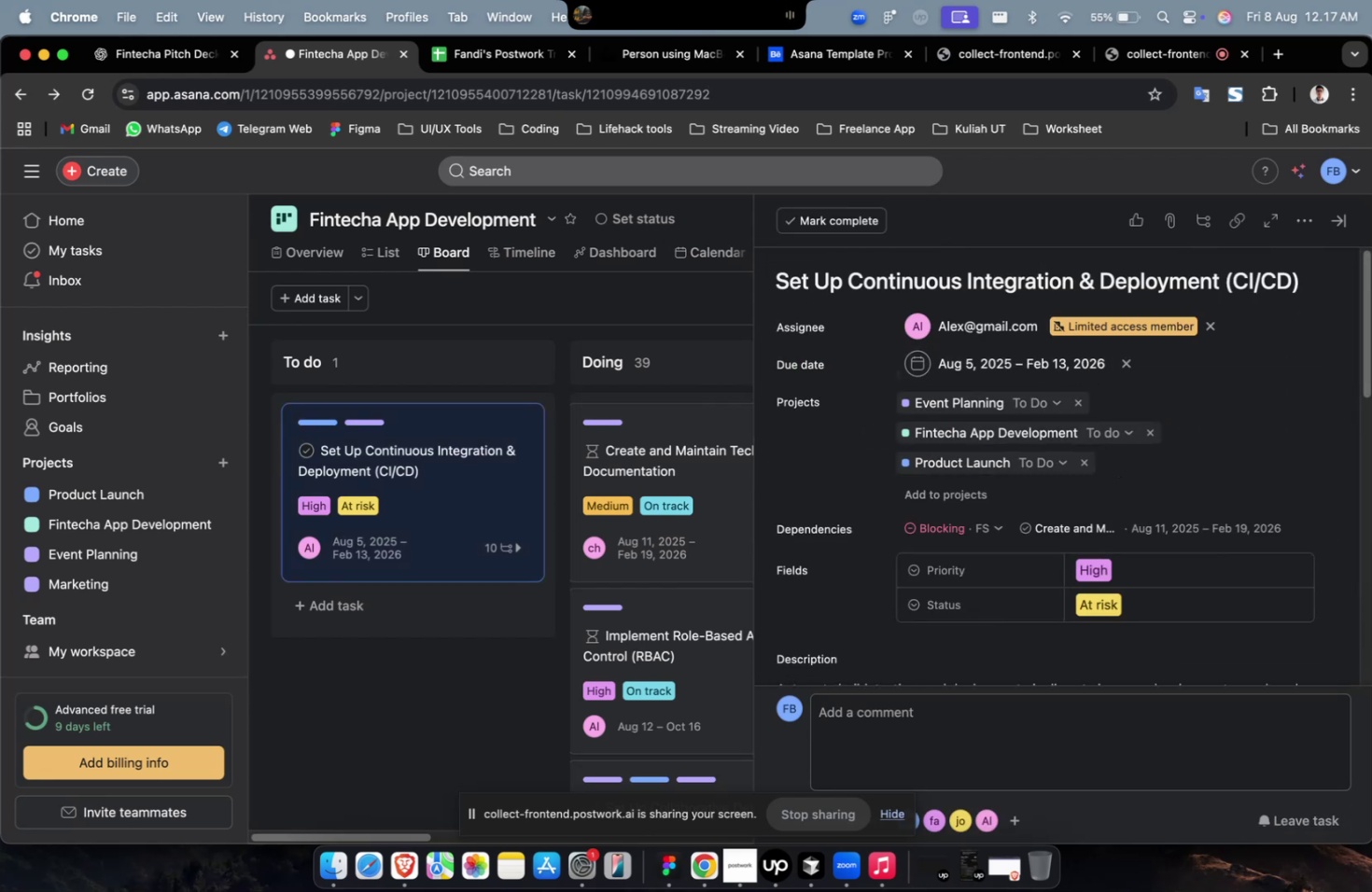 
left_click([1304, 818])
 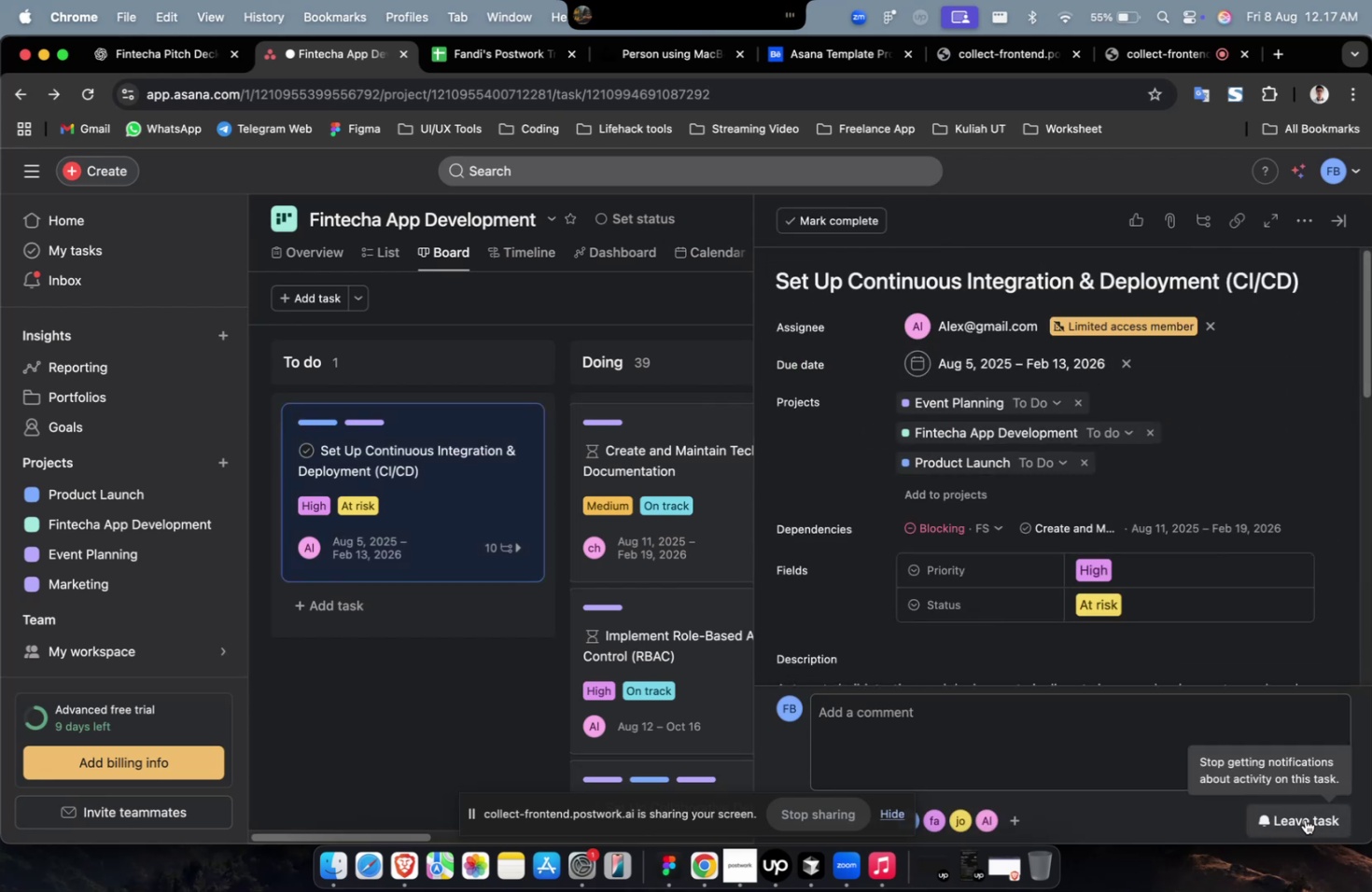 
scroll: coordinate [1077, 535], scroll_direction: down, amount: 18.0
 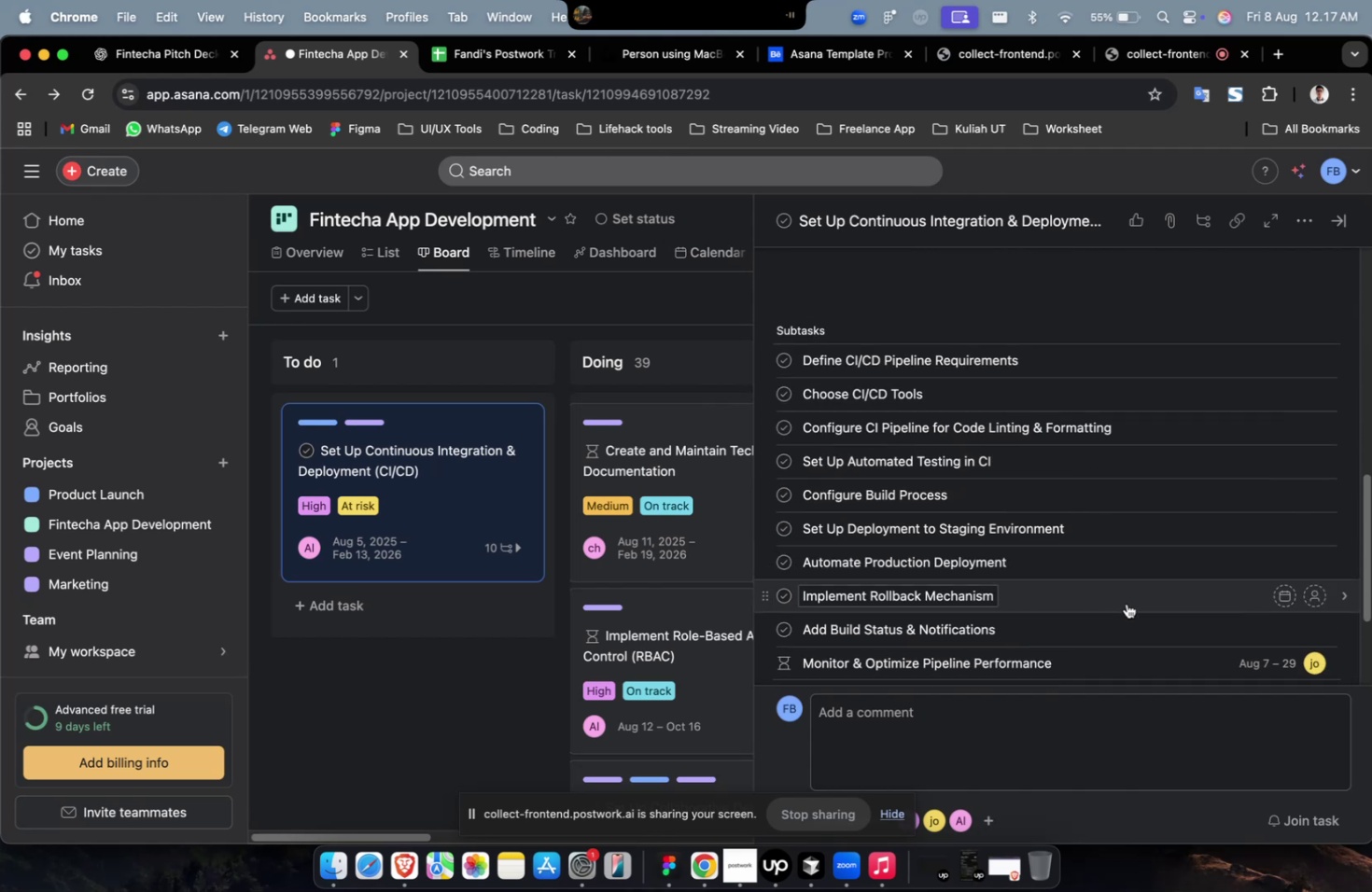 
left_click([1134, 628])
 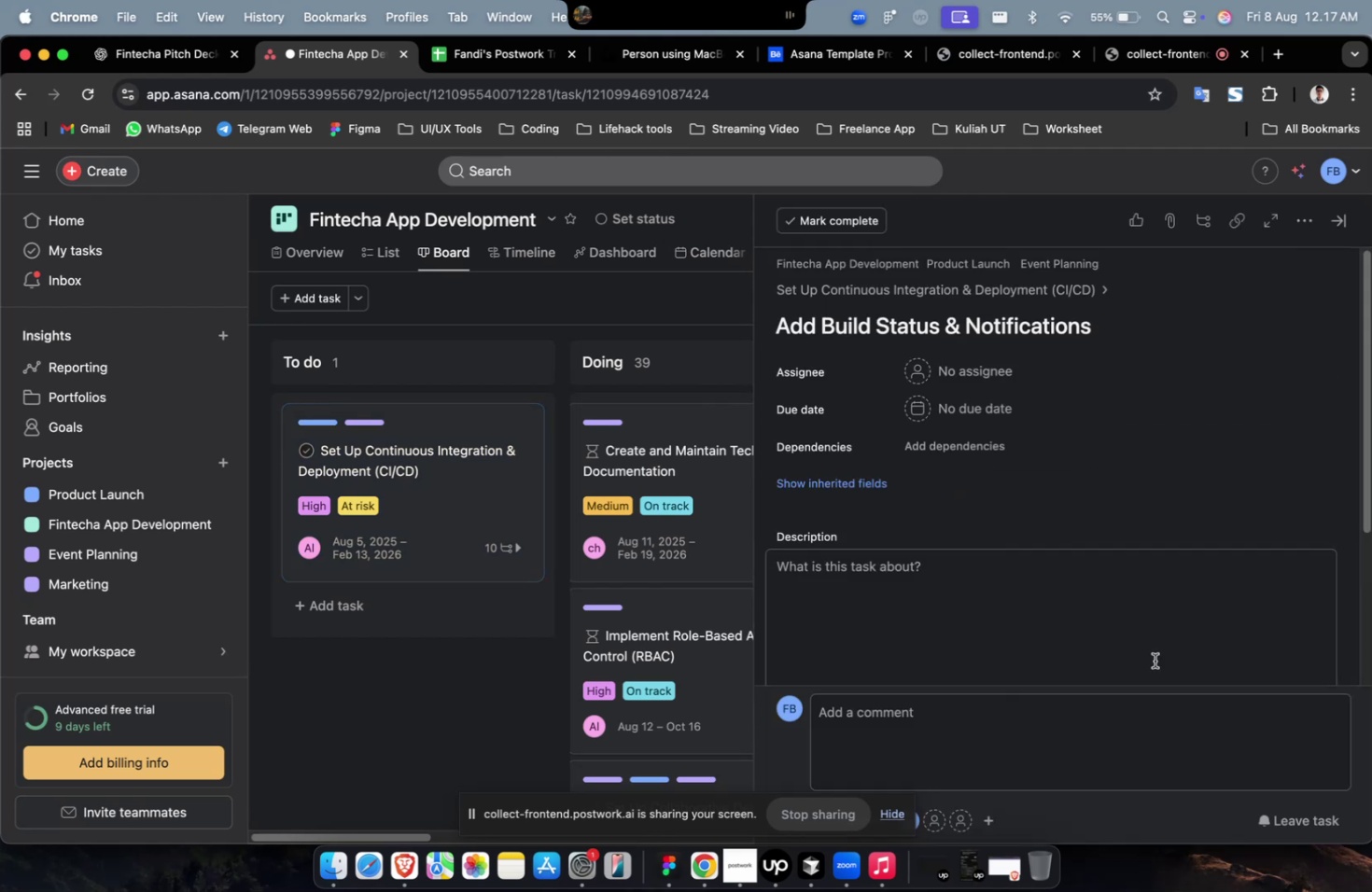 
scroll: coordinate [1123, 623], scroll_direction: down, amount: 4.0
 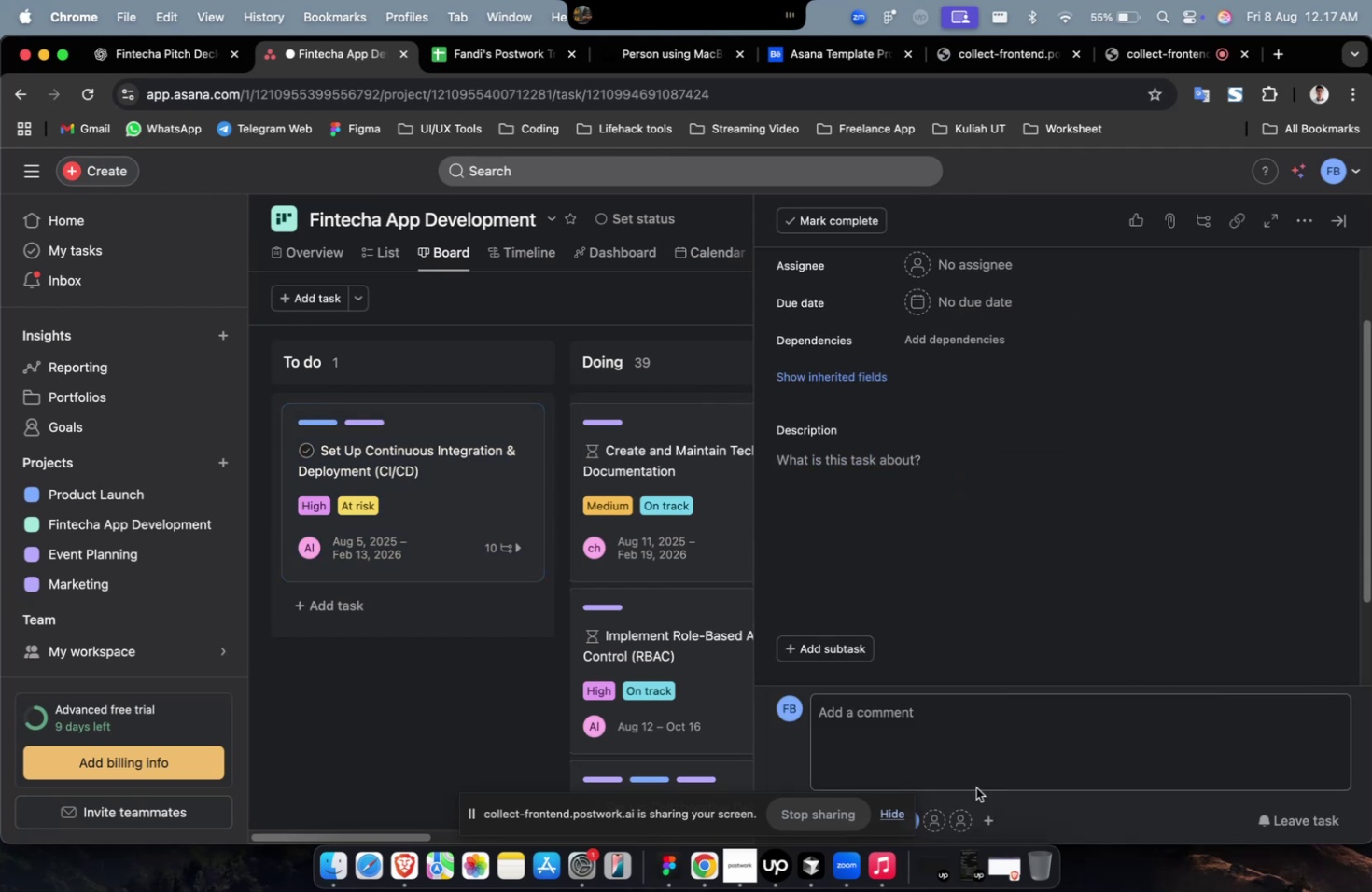 
left_click([890, 813])
 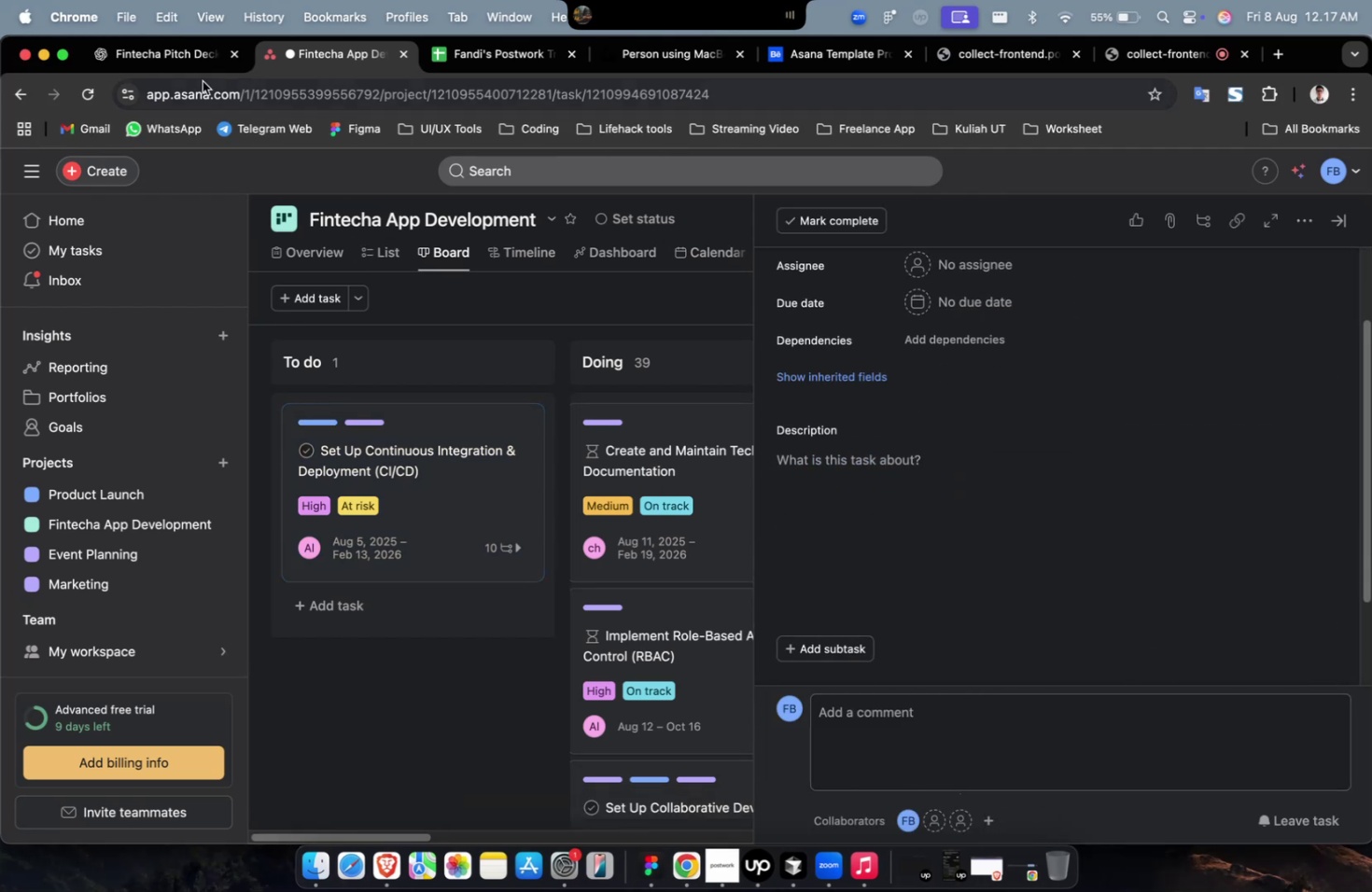 
left_click([193, 74])
 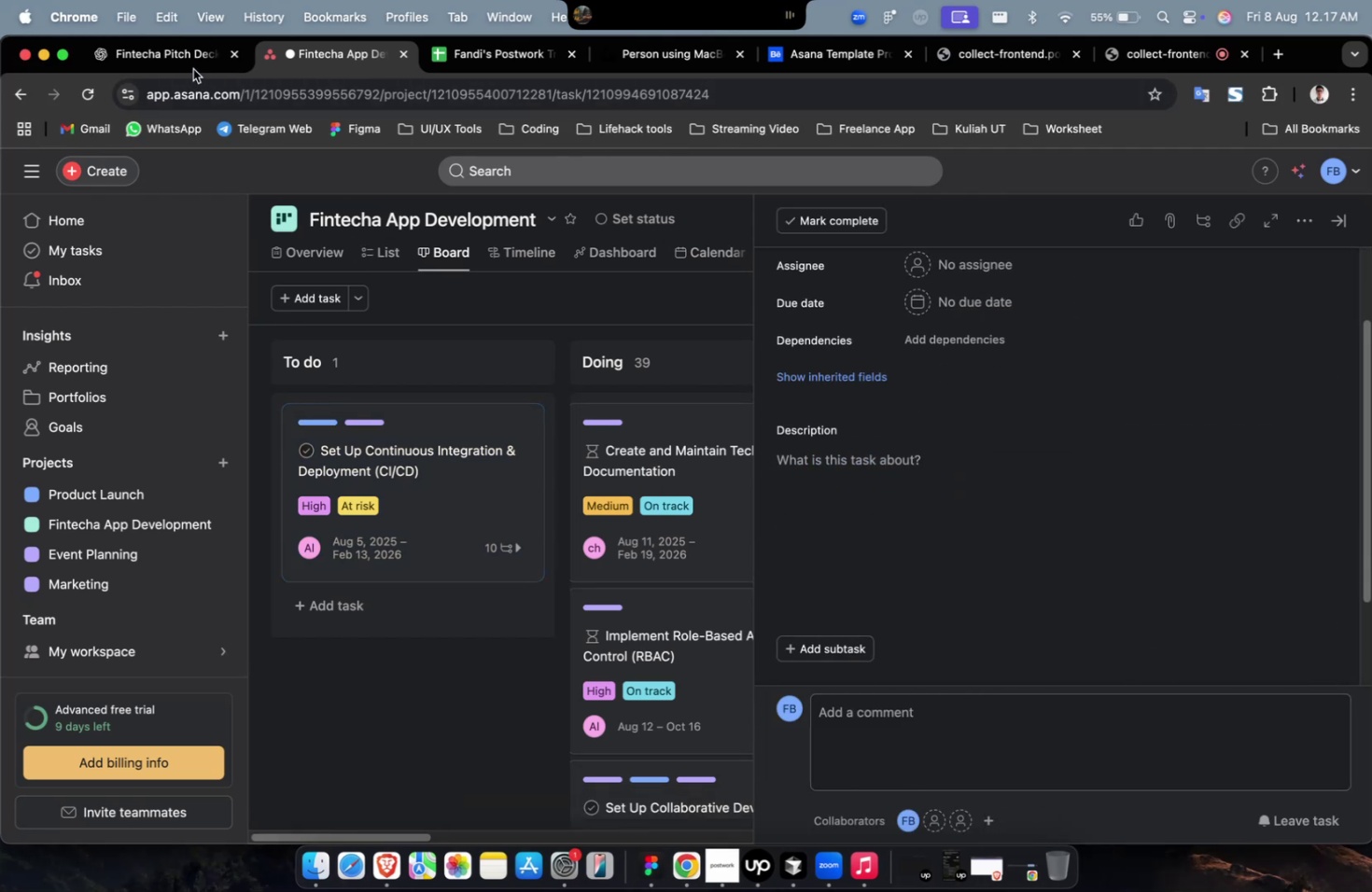 
double_click([191, 63])
 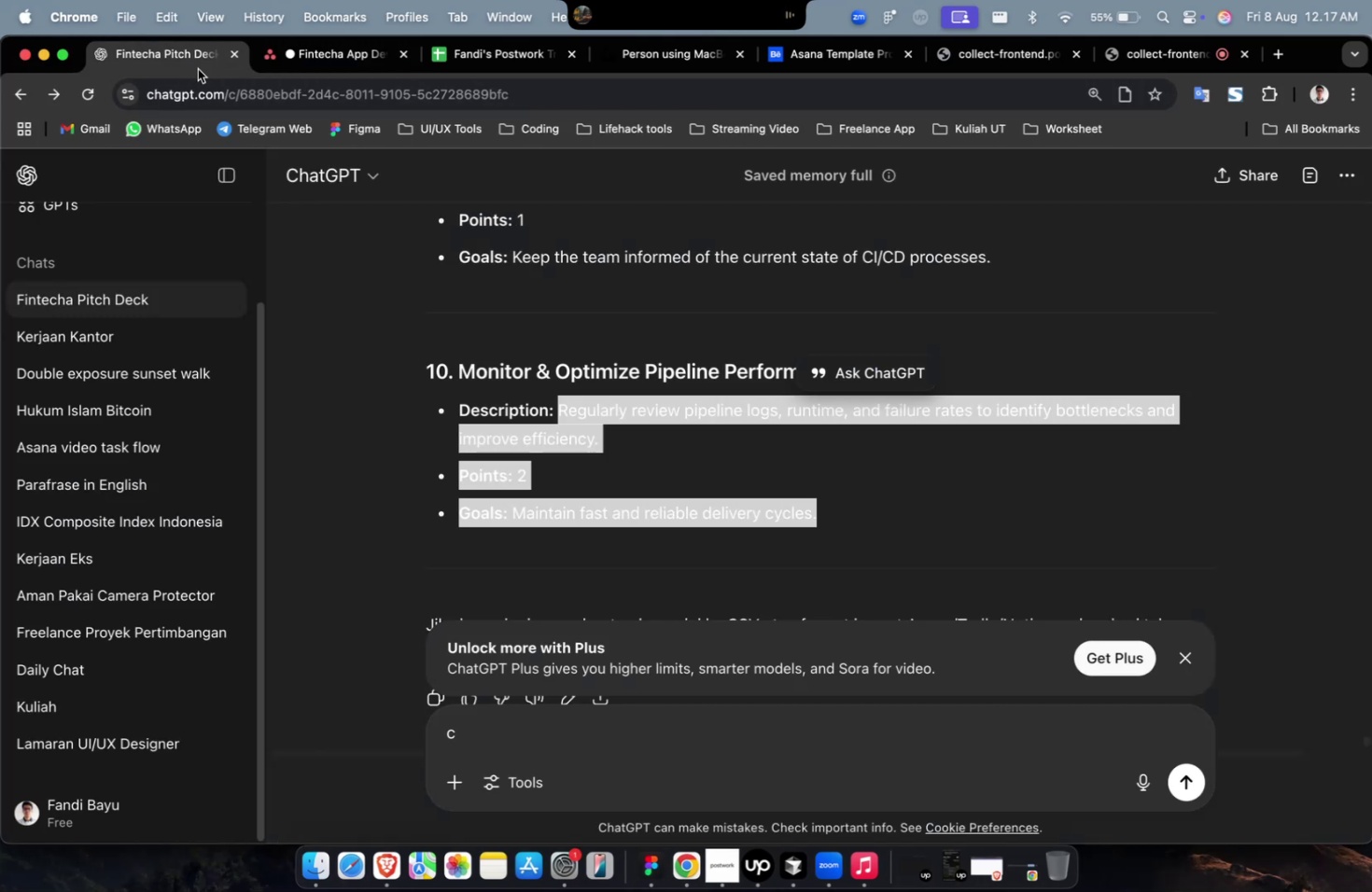 
scroll: coordinate [757, 457], scroll_direction: up, amount: 5.0
 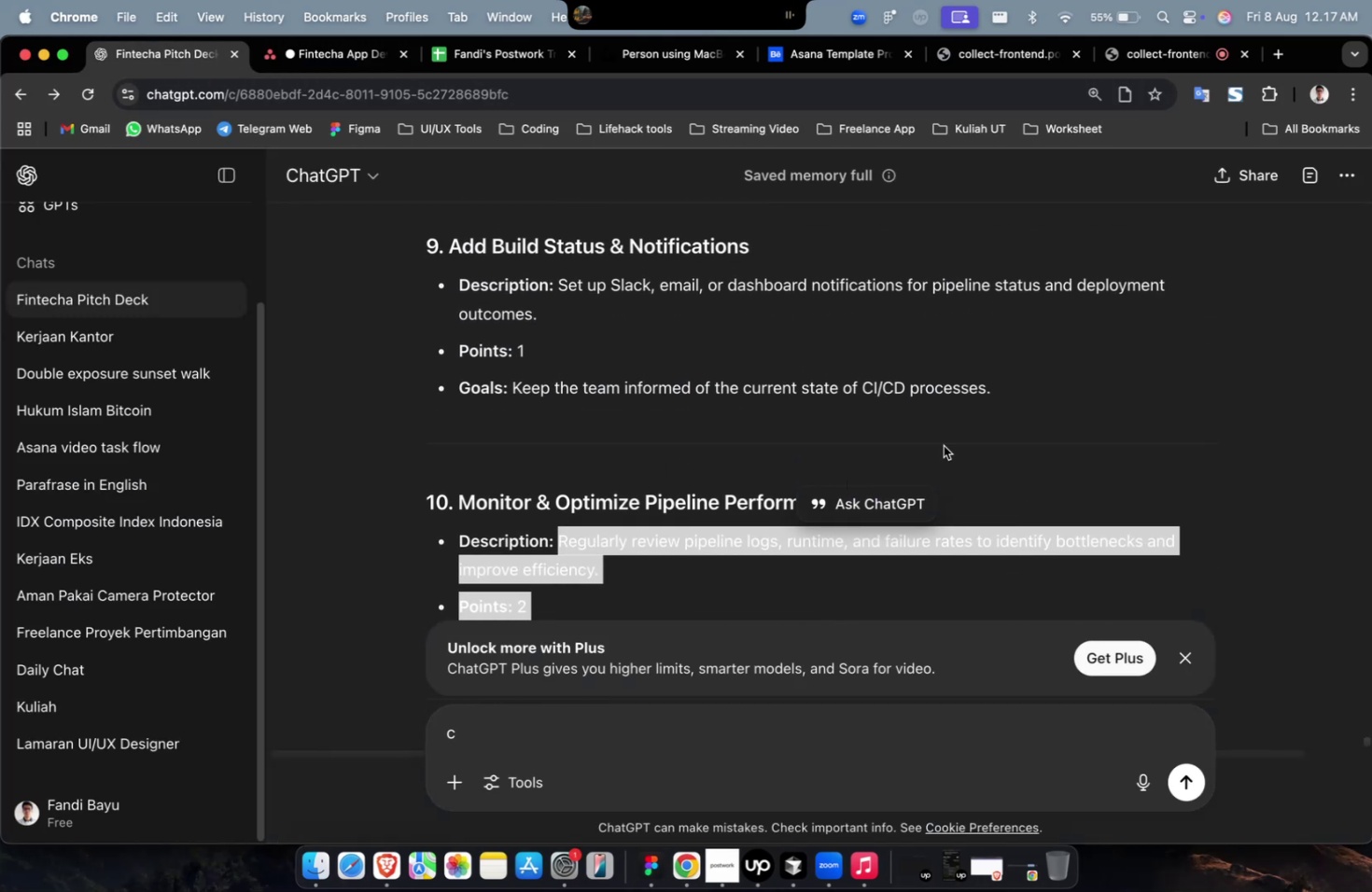 
left_click_drag(start_coordinate=[1019, 400], to_coordinate=[555, 292])
 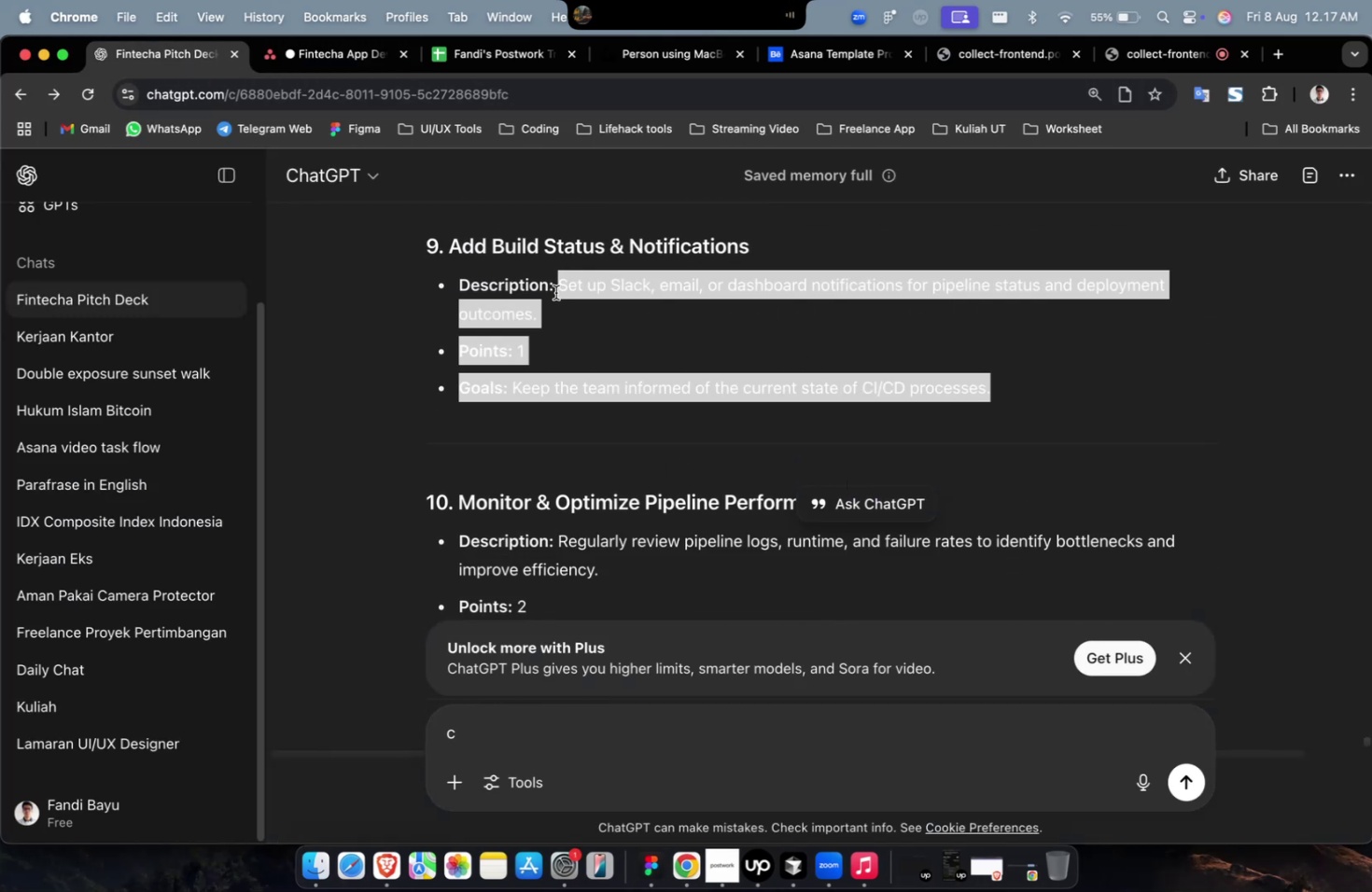 
key(Meta+C)
 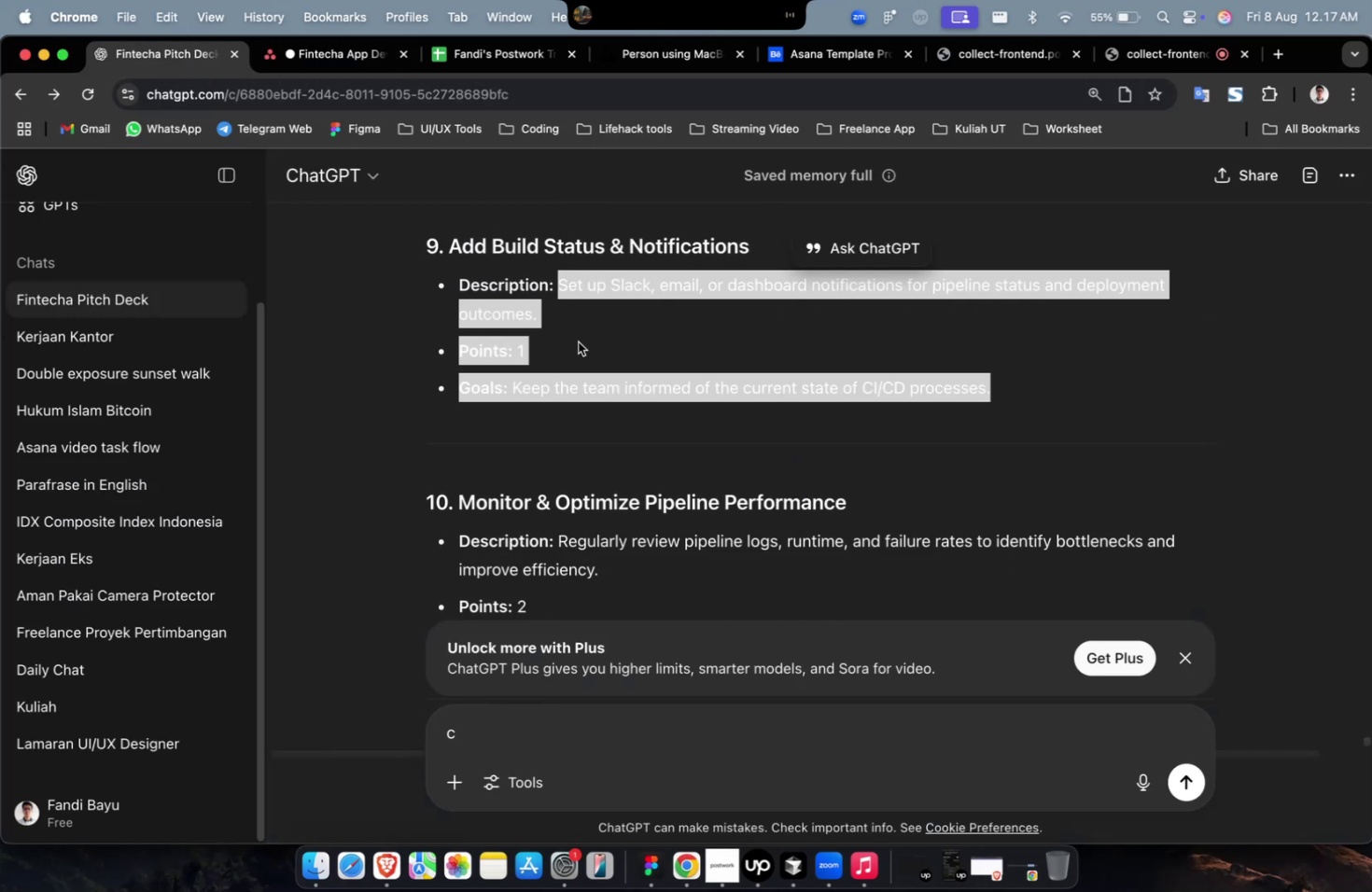 
key(Meta+C)
 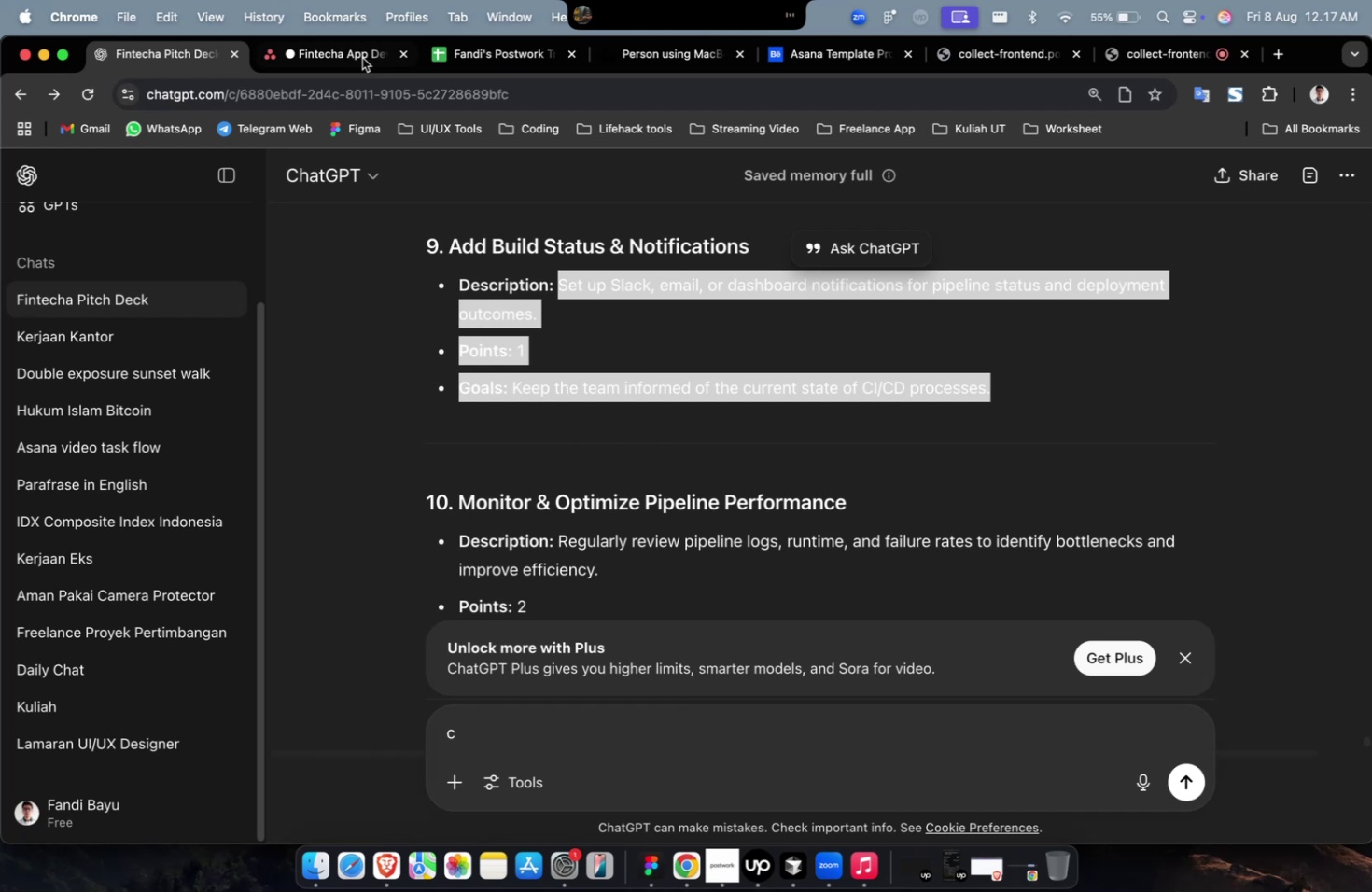 
left_click([355, 52])
 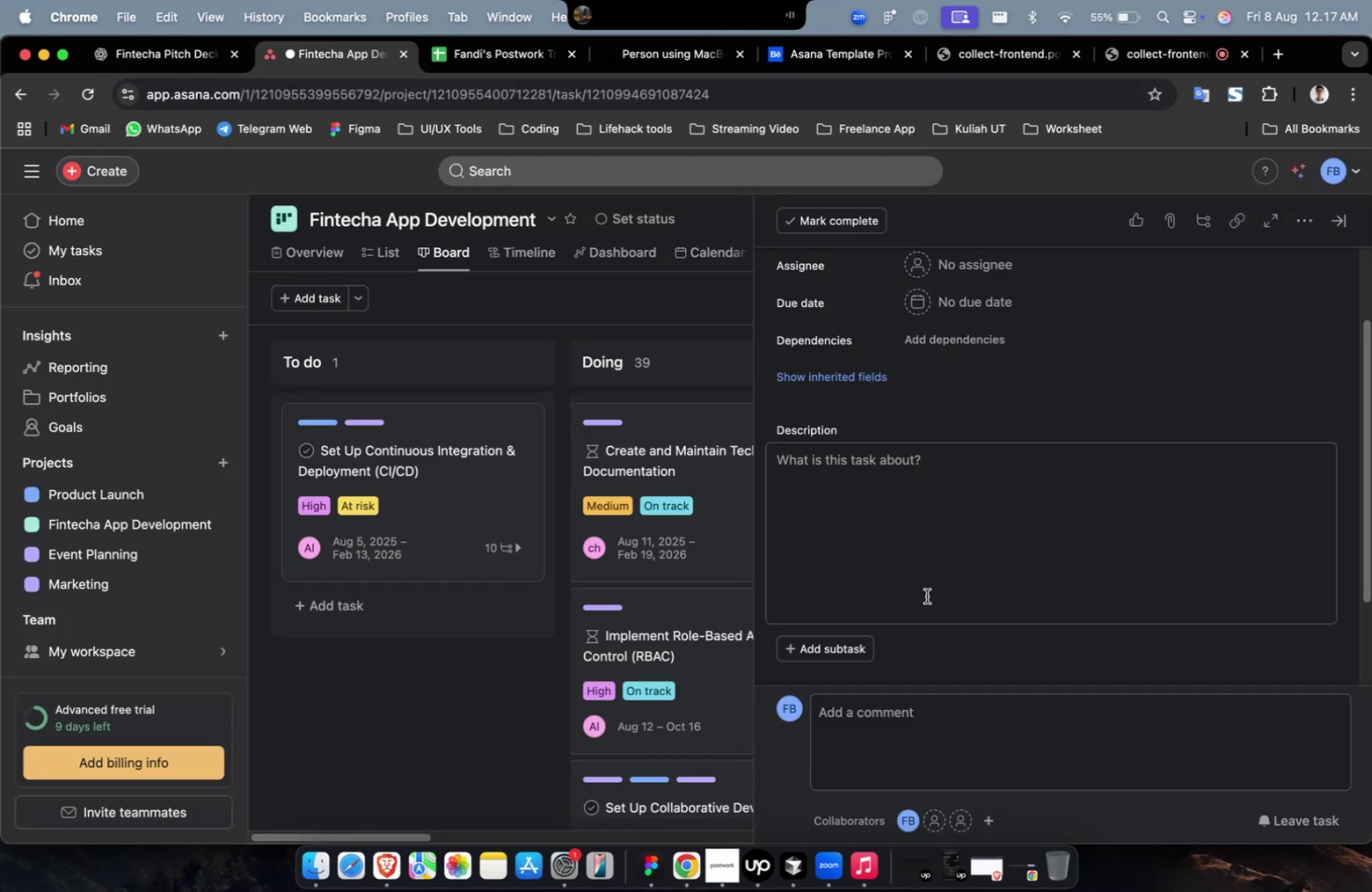 
left_click([1046, 576])
 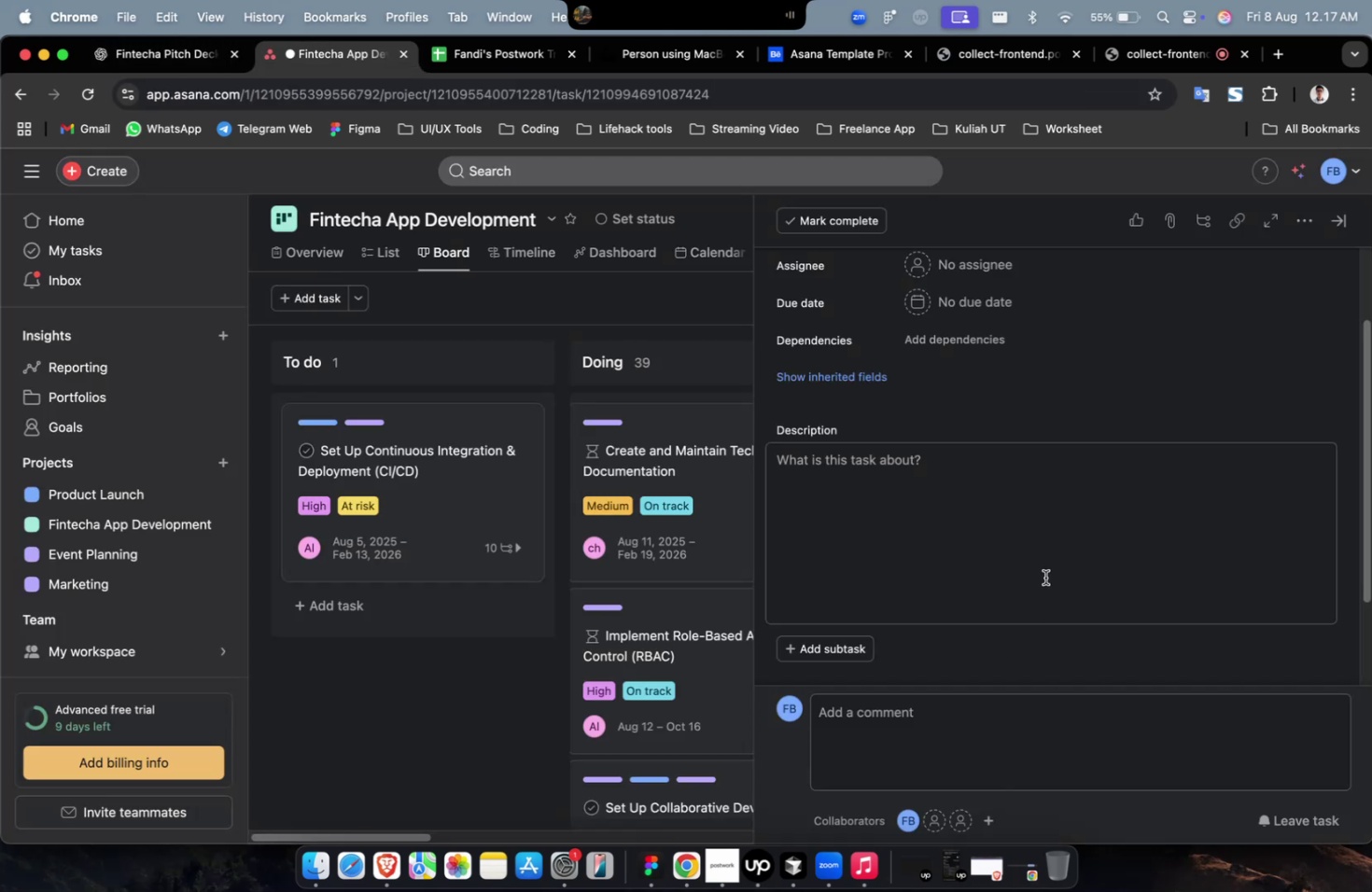 
key(Meta+V)
 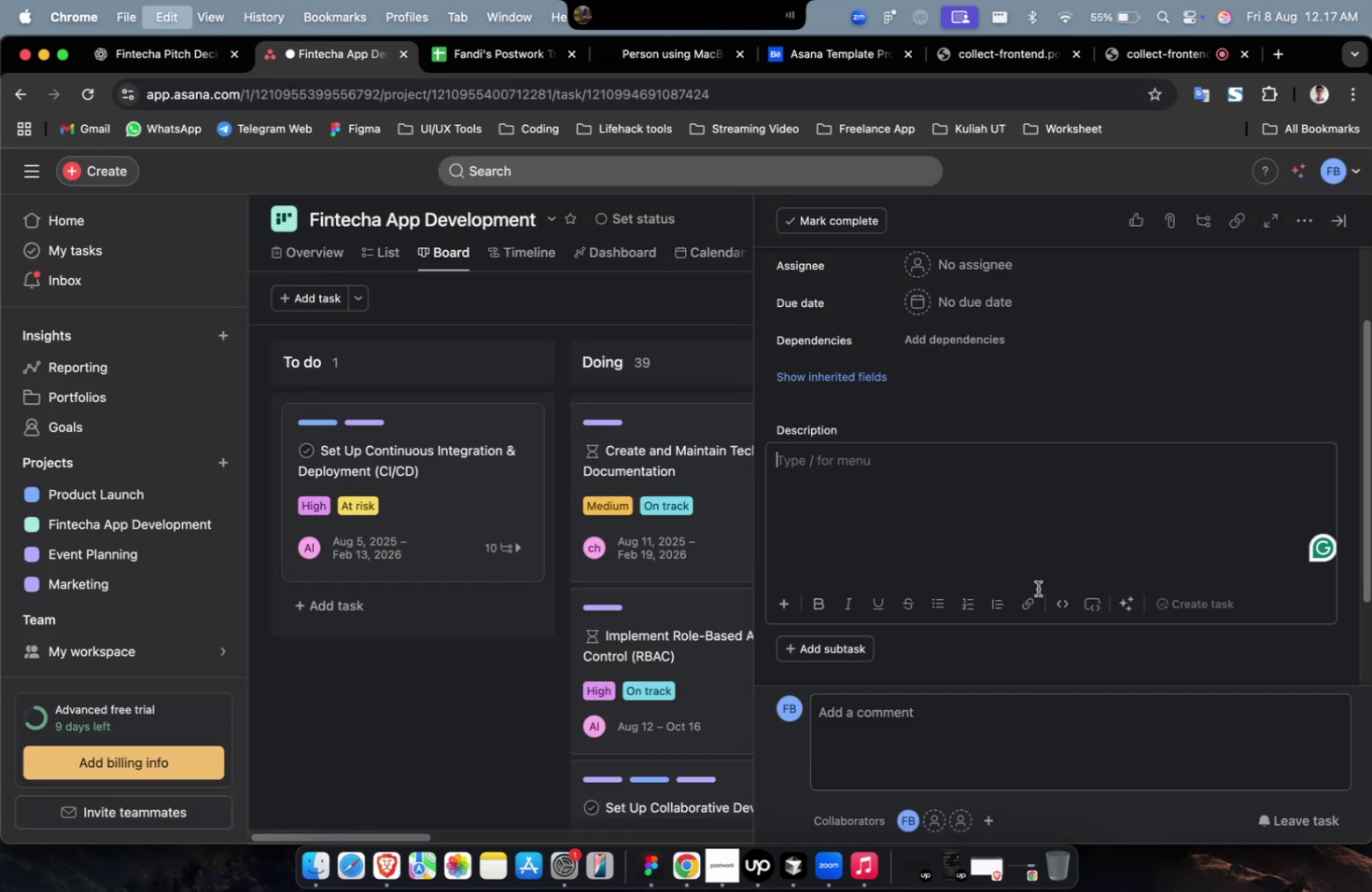 
scroll: coordinate [1018, 630], scroll_direction: up, amount: 13.0
 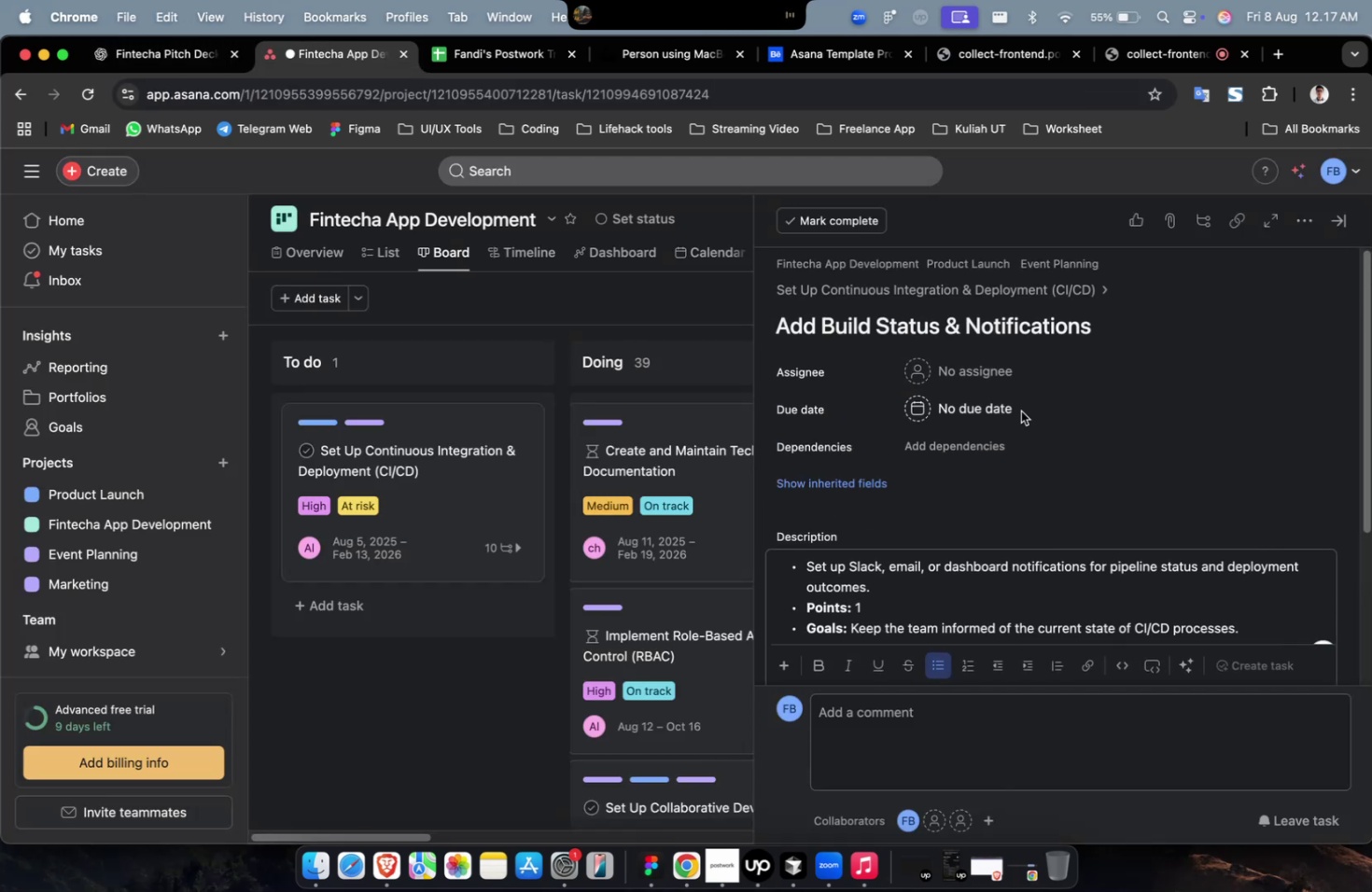 
key(Meta+CommandLeft)
 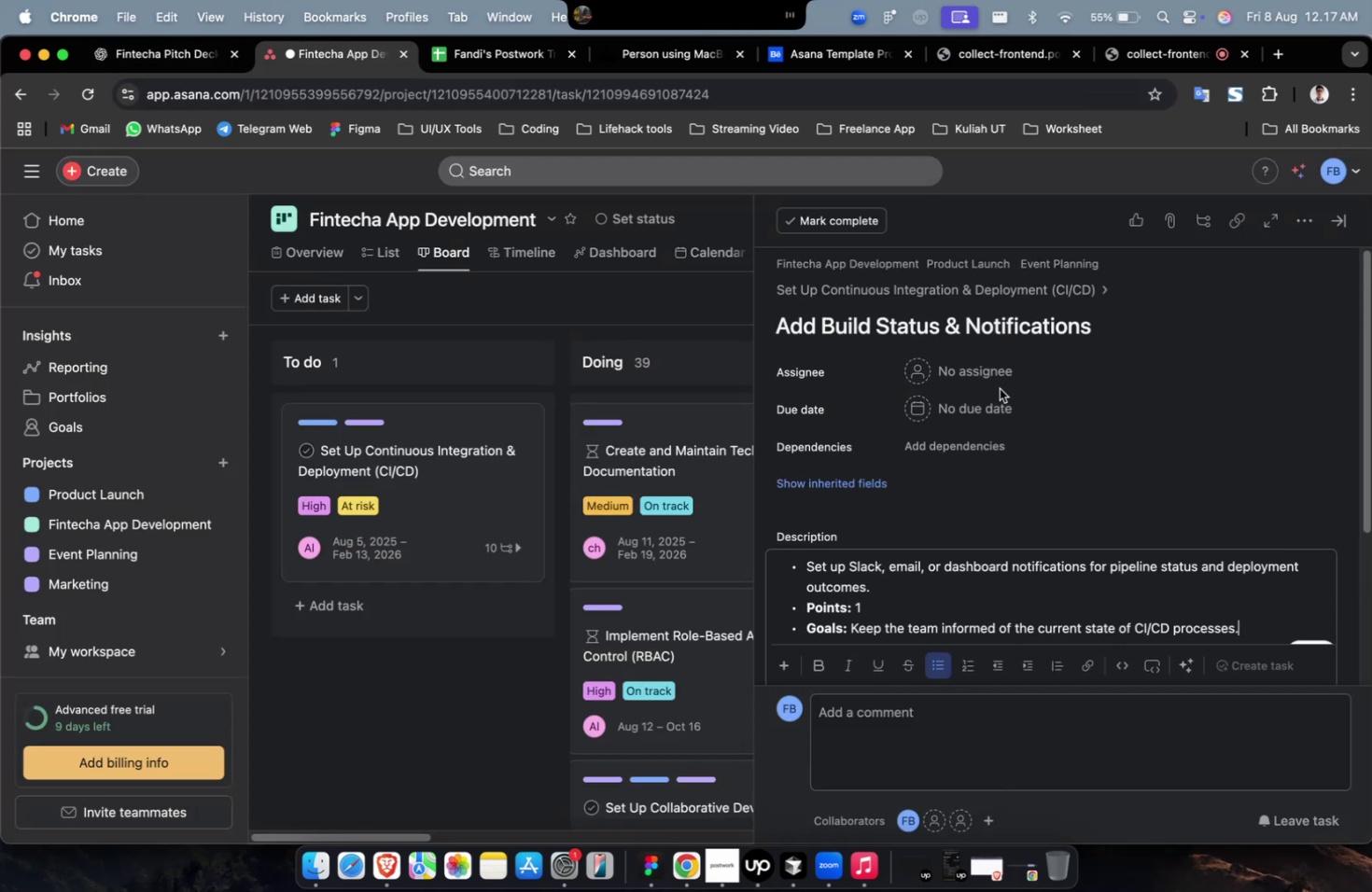 
left_click([999, 388])
 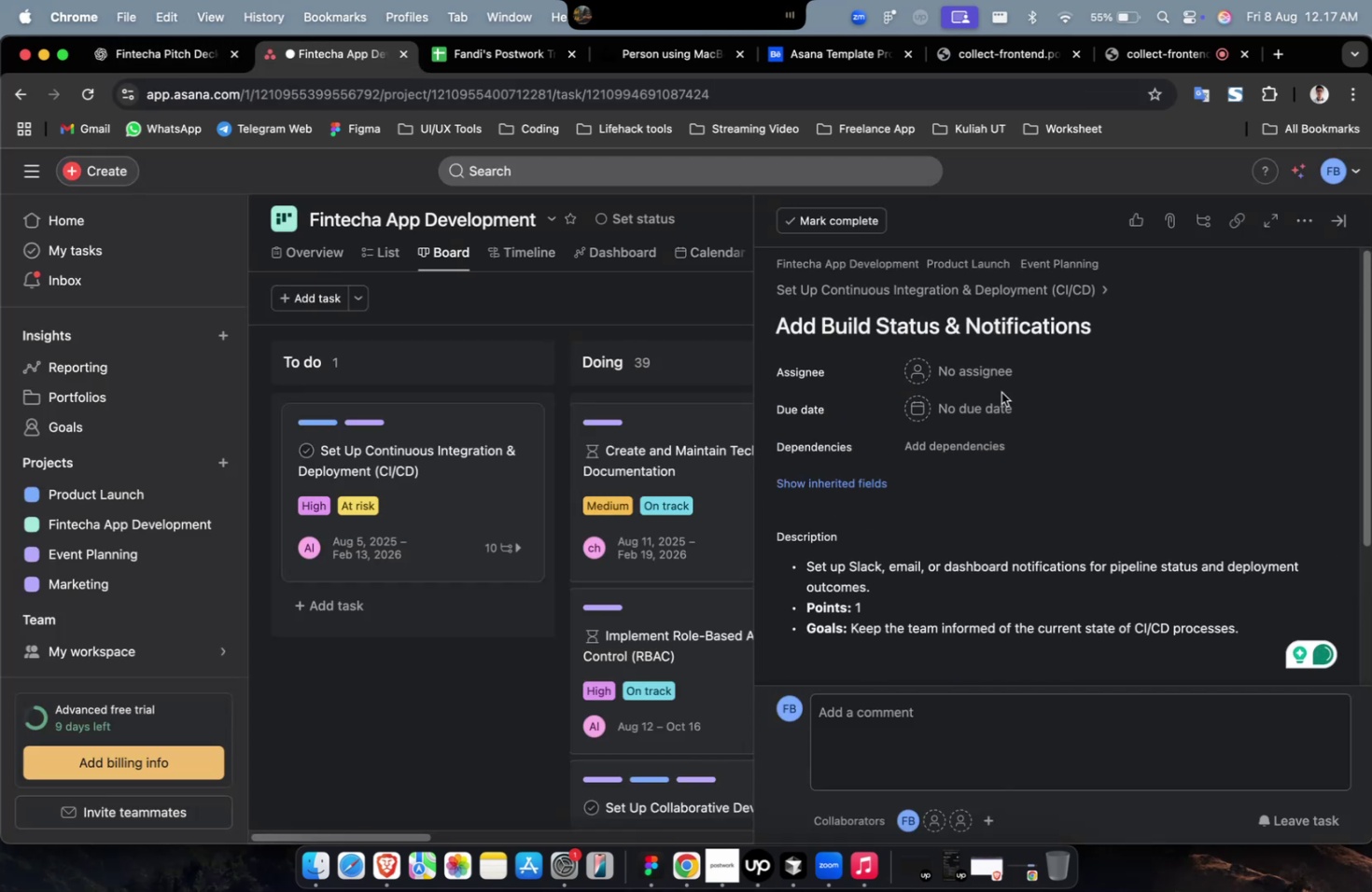 
double_click([994, 371])
 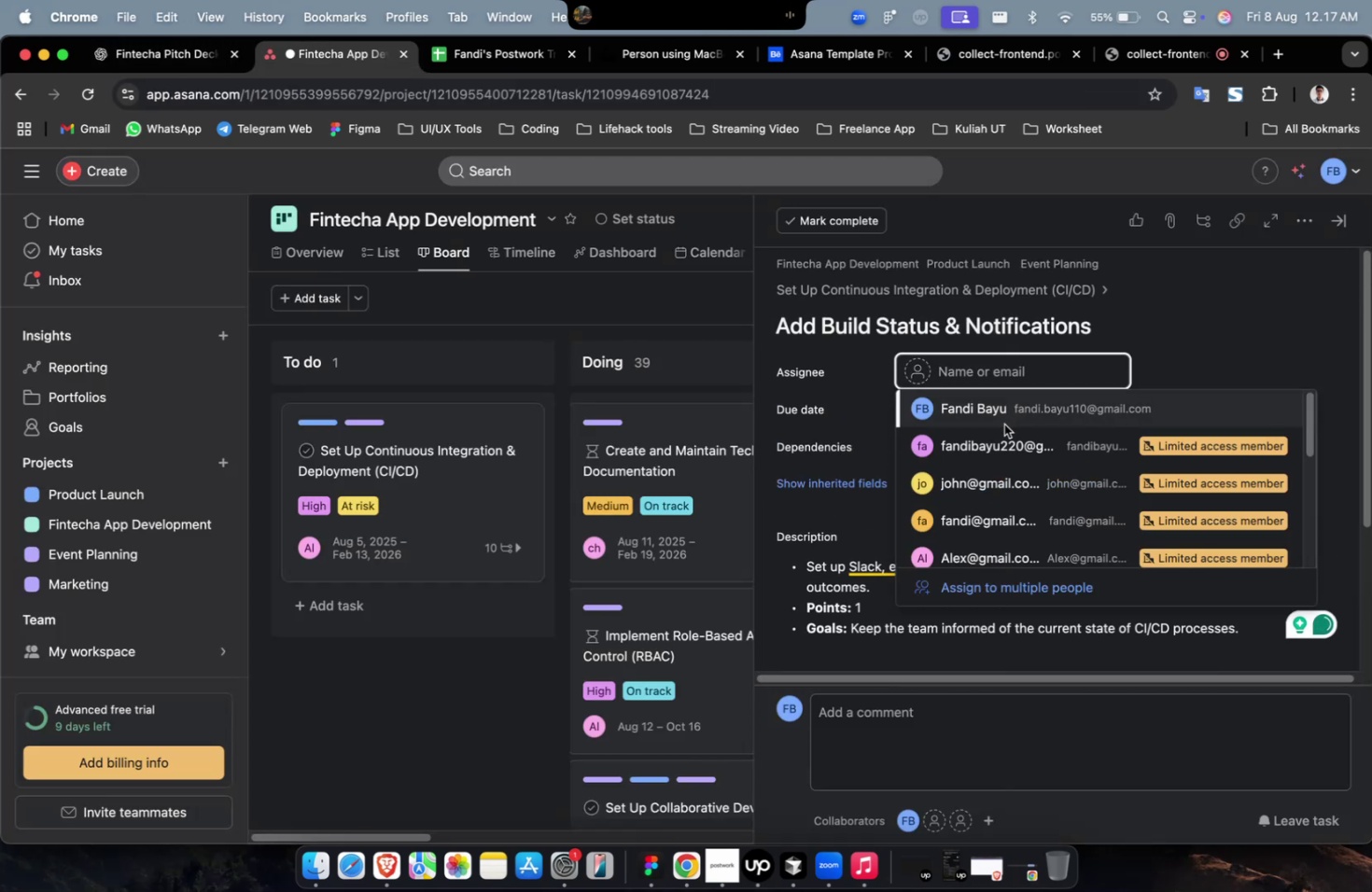 
left_click([1002, 437])
 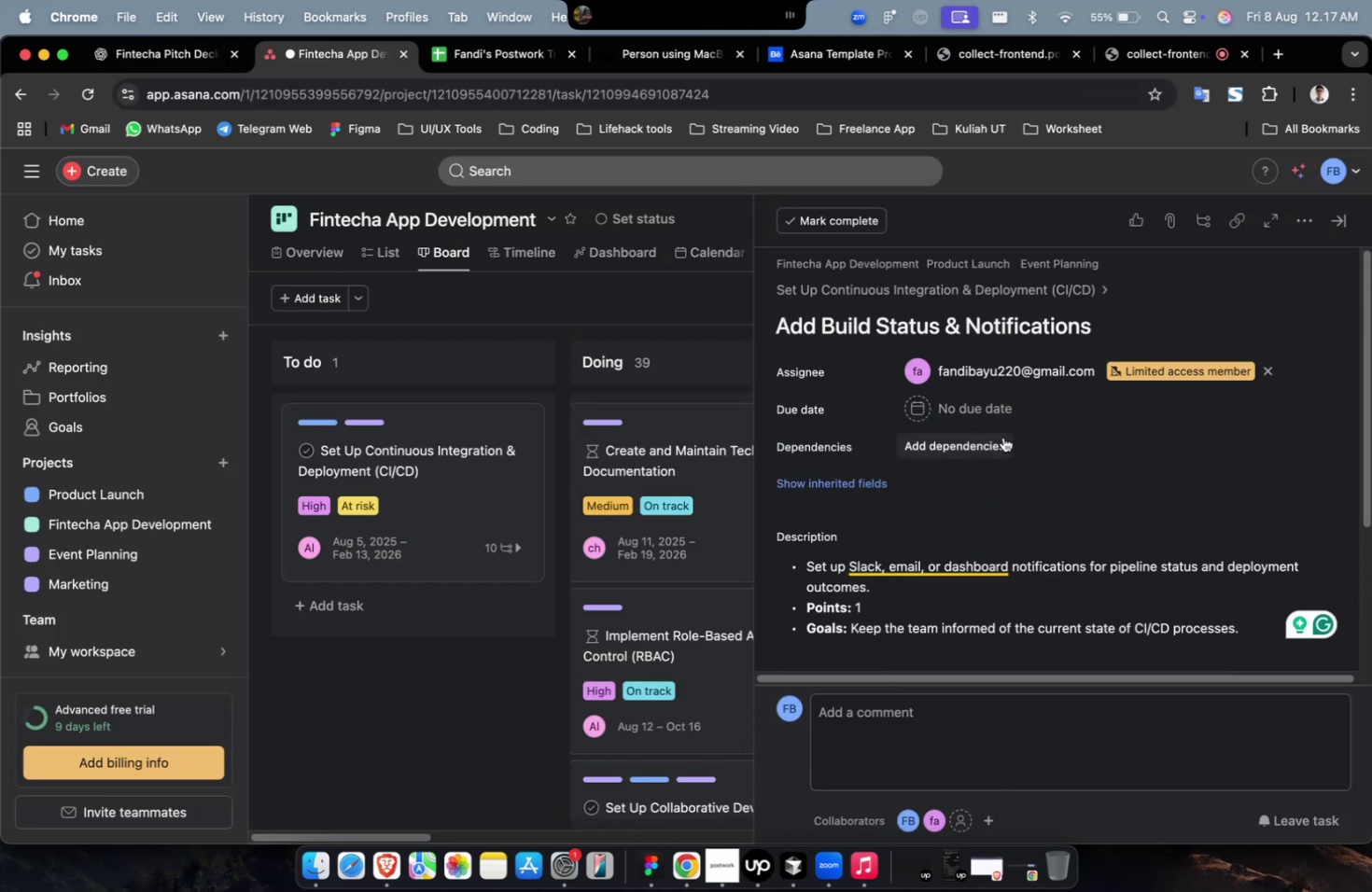 
double_click([985, 406])
 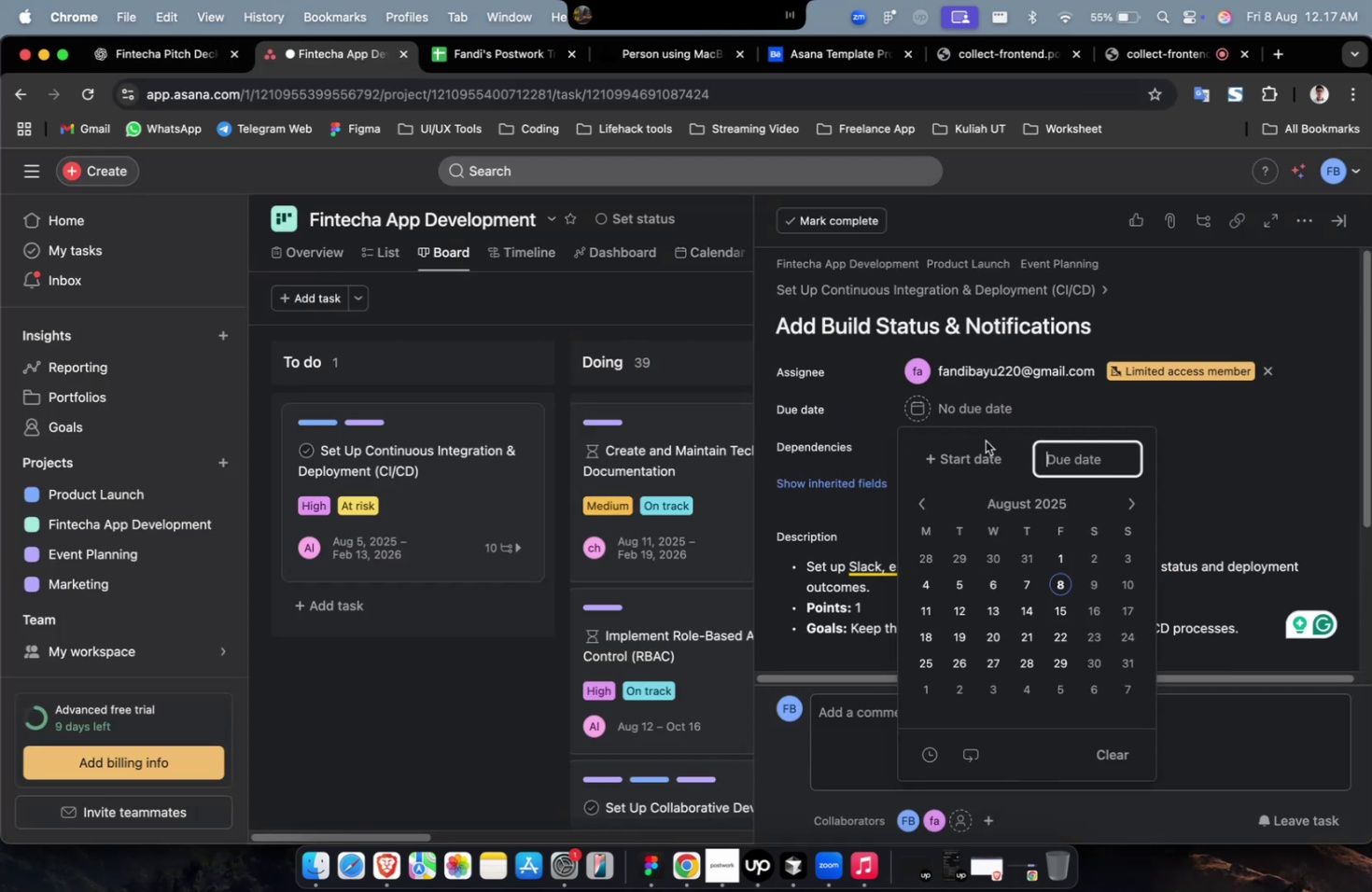 
triple_click([975, 455])
 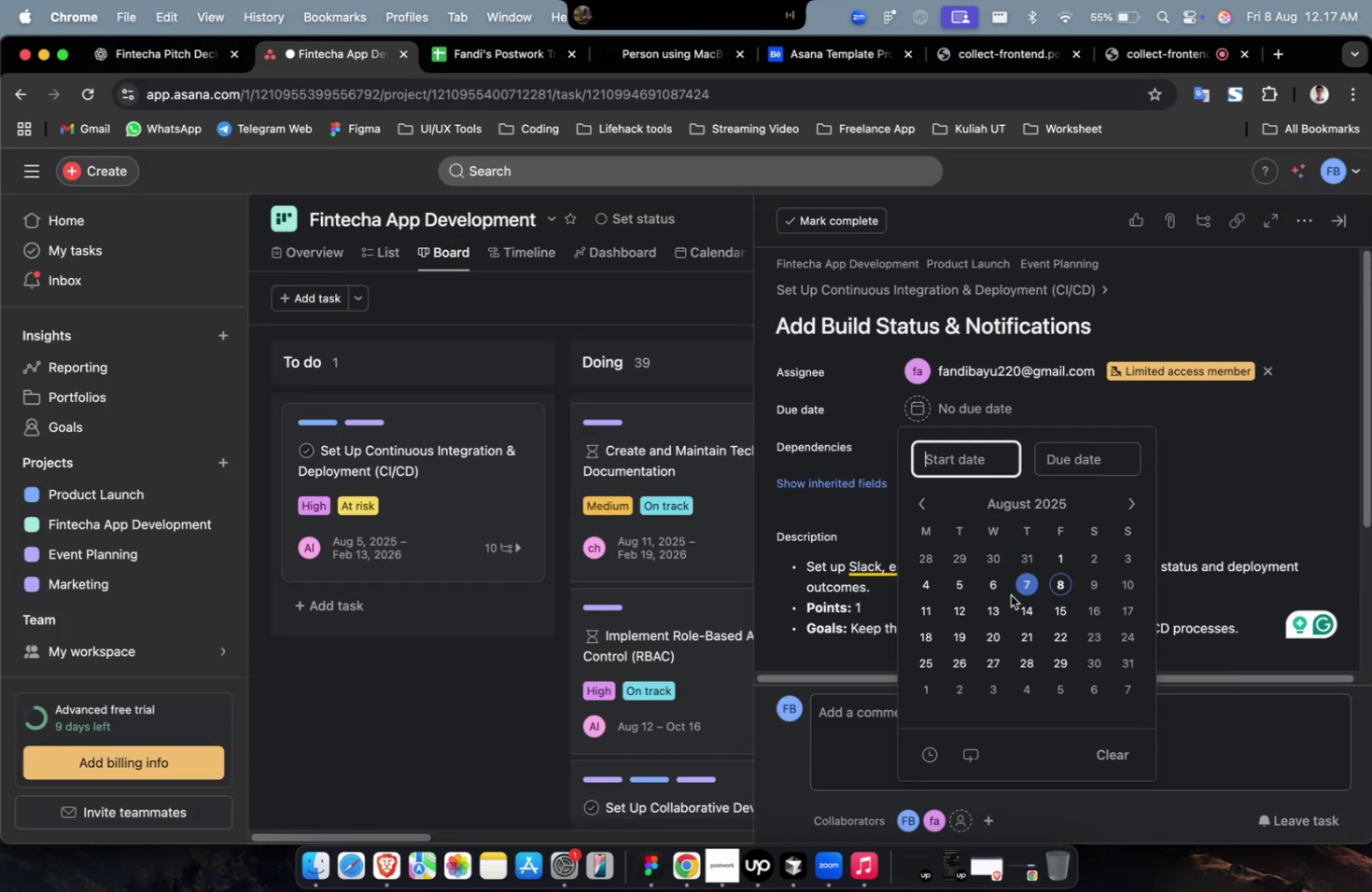 
triple_click([990, 615])
 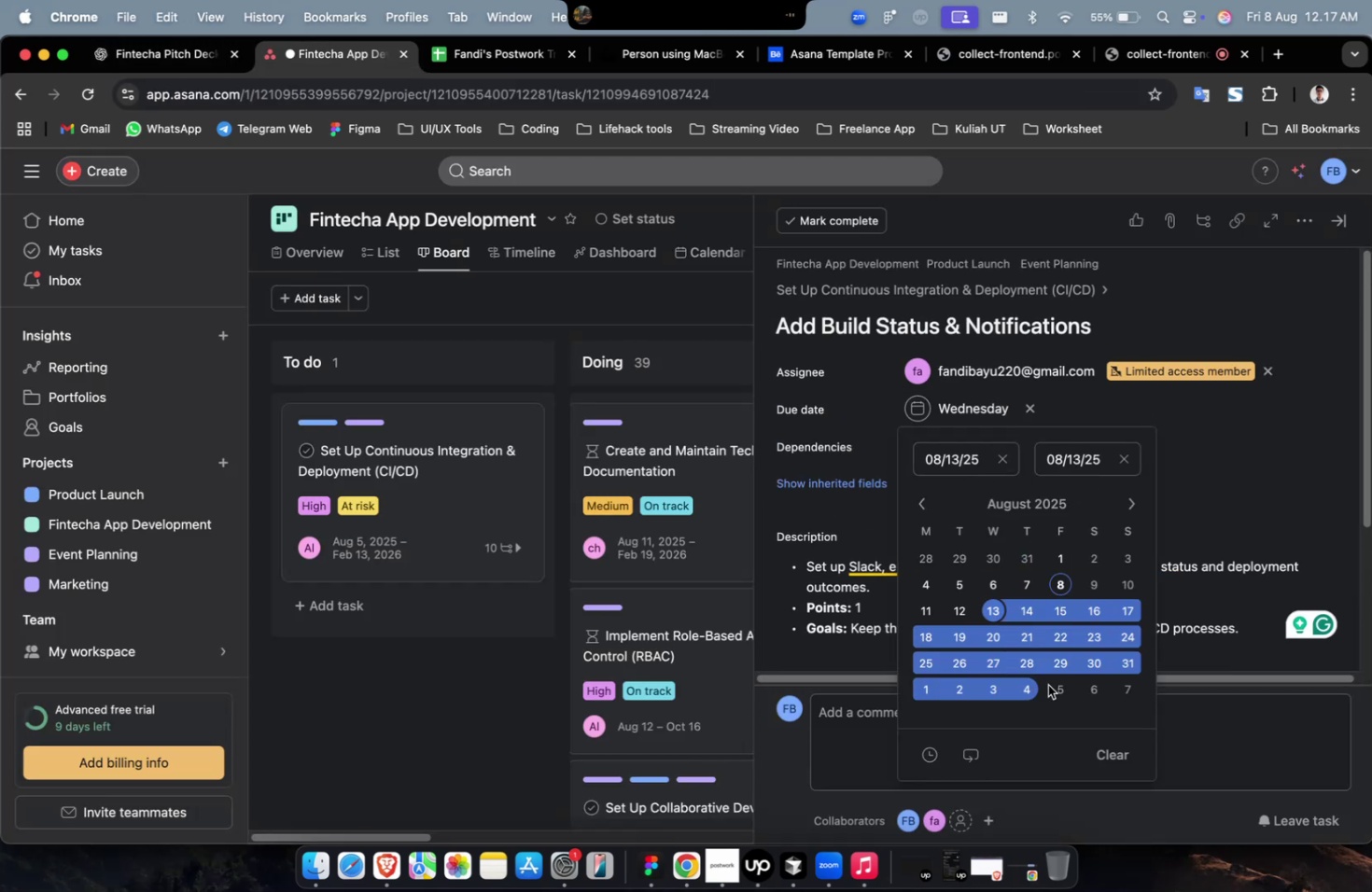 
left_click([1070, 692])
 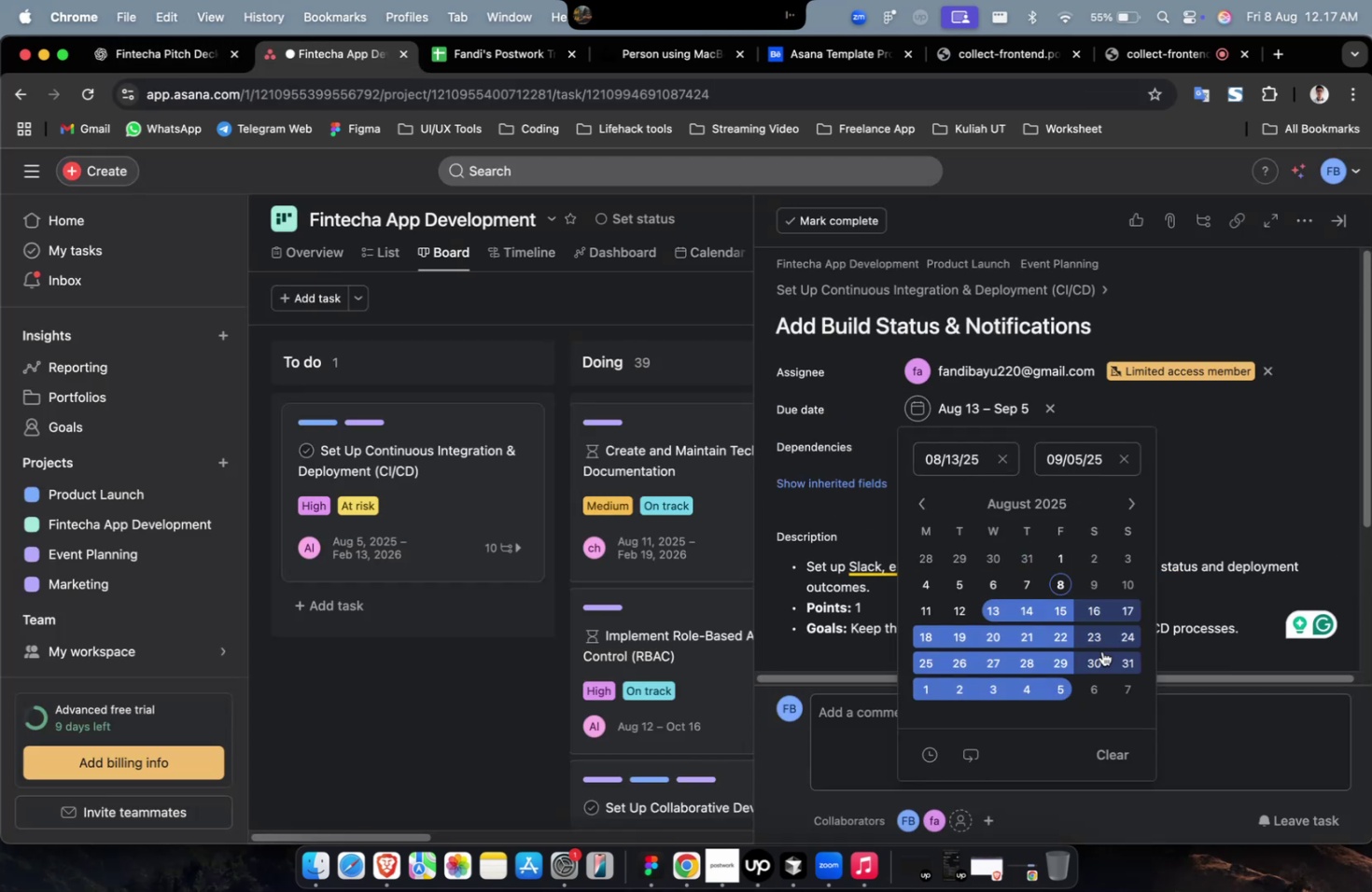 
double_click([1231, 528])
 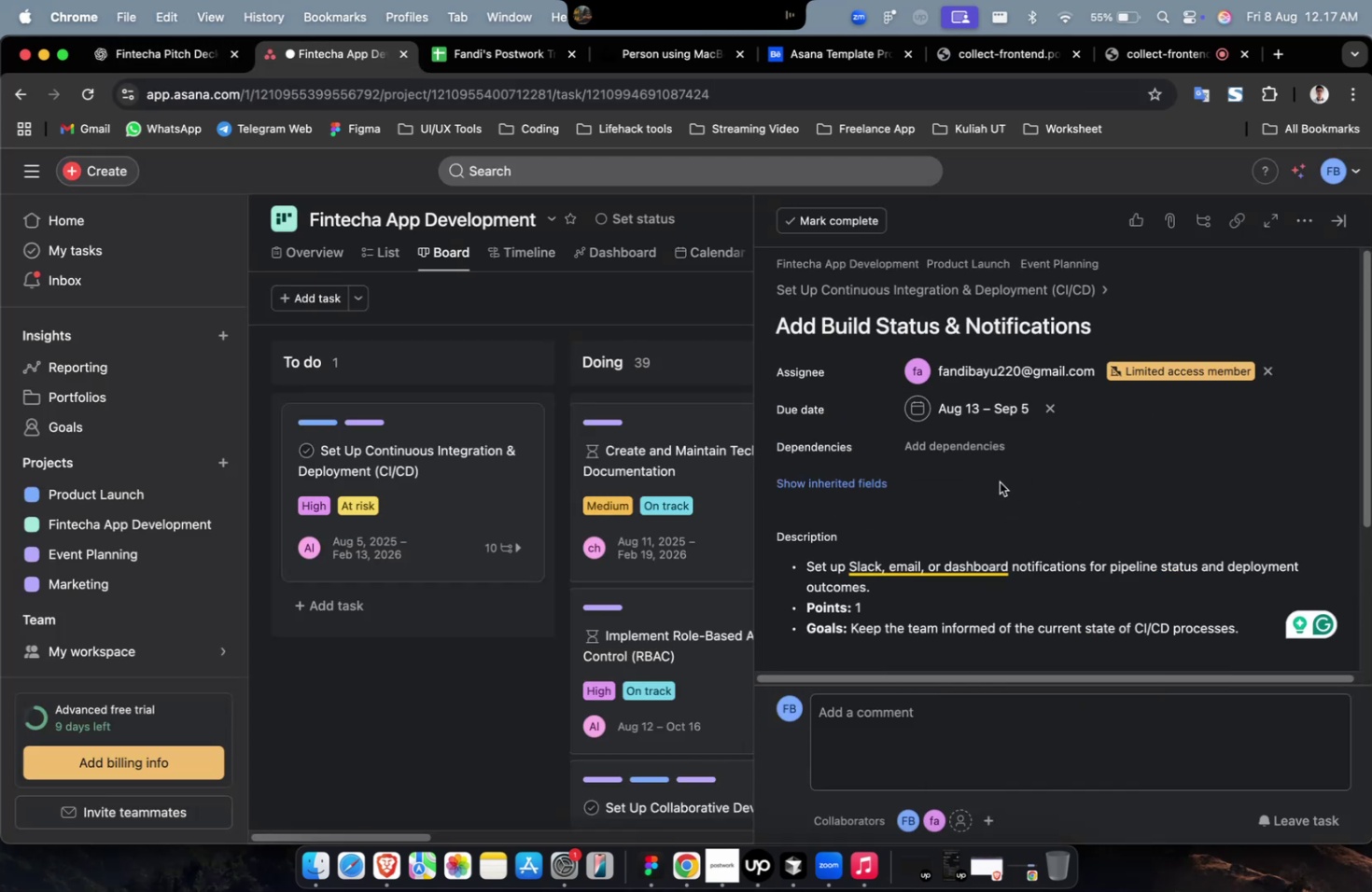 
triple_click([973, 449])
 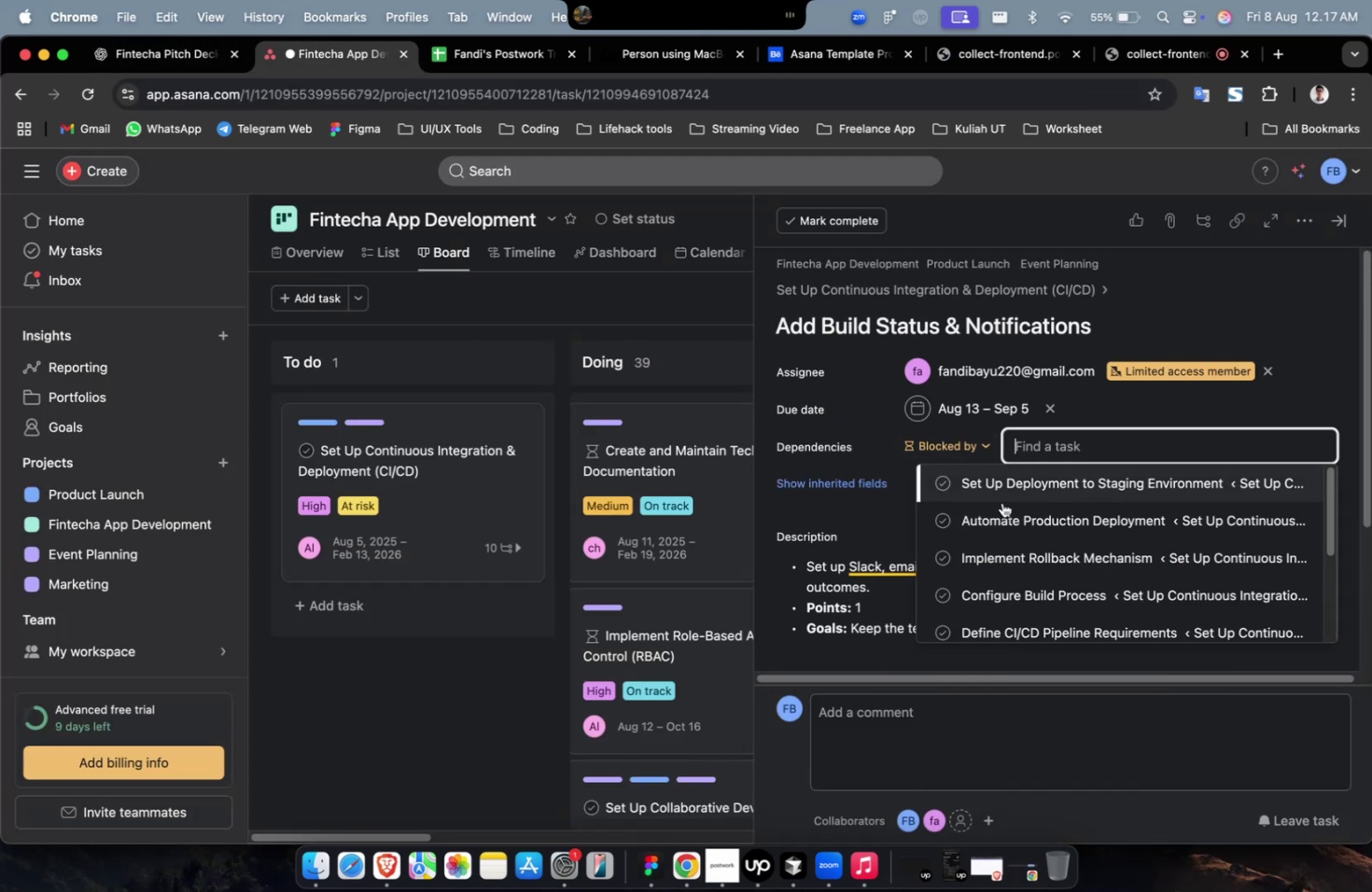 
triple_click([1003, 507])
 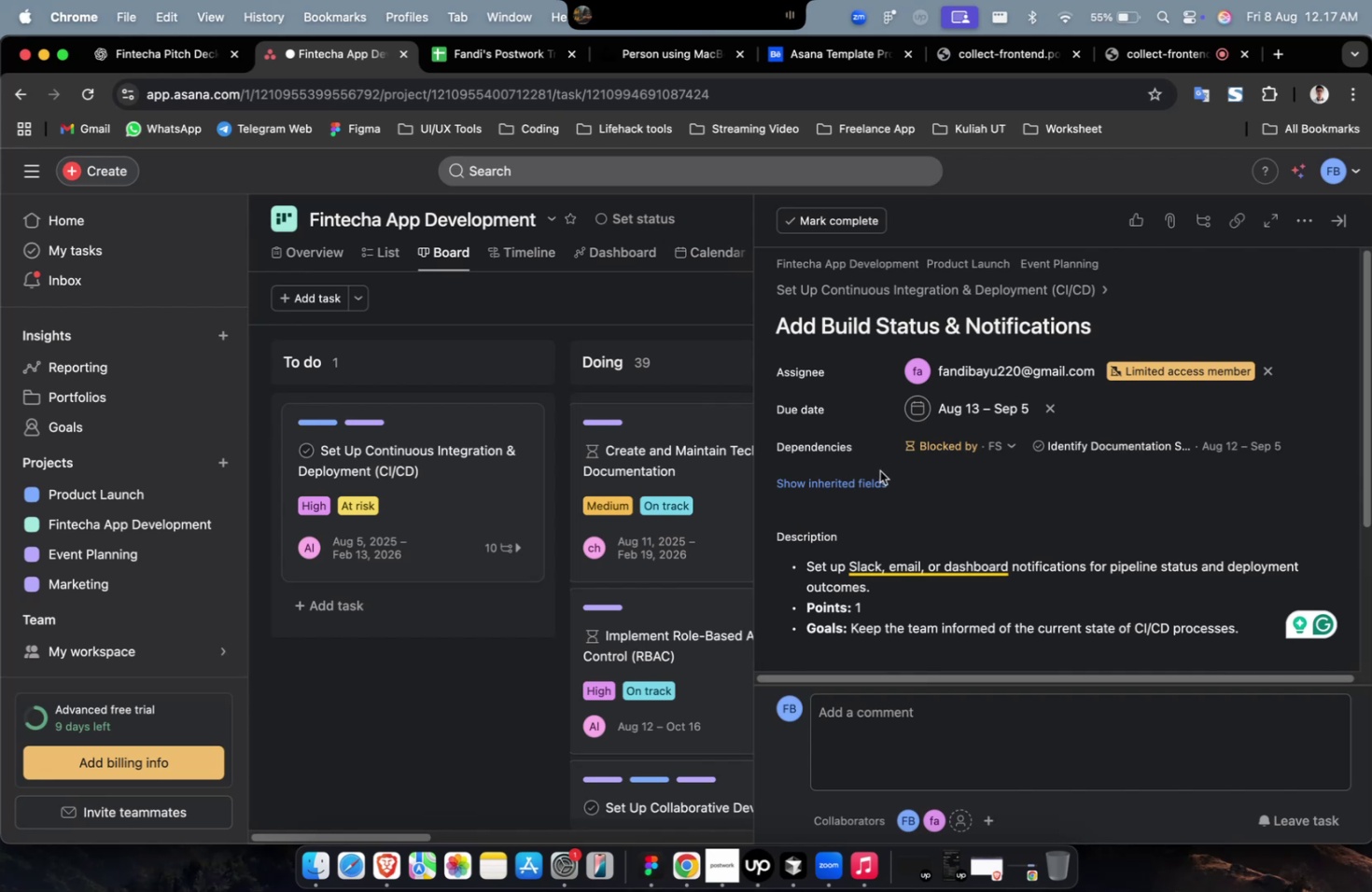 
triple_click([880, 481])
 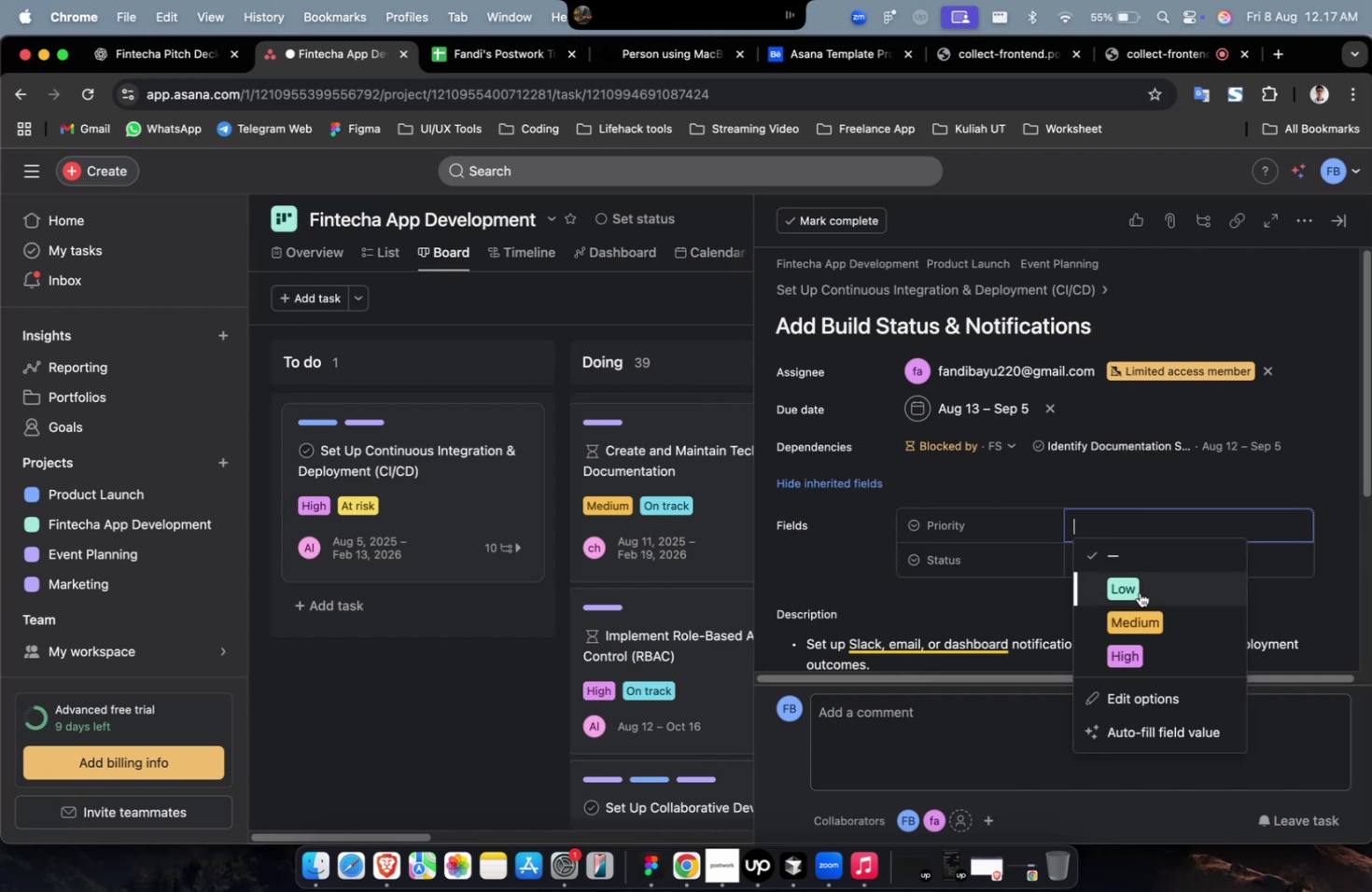 
triple_click([1143, 656])
 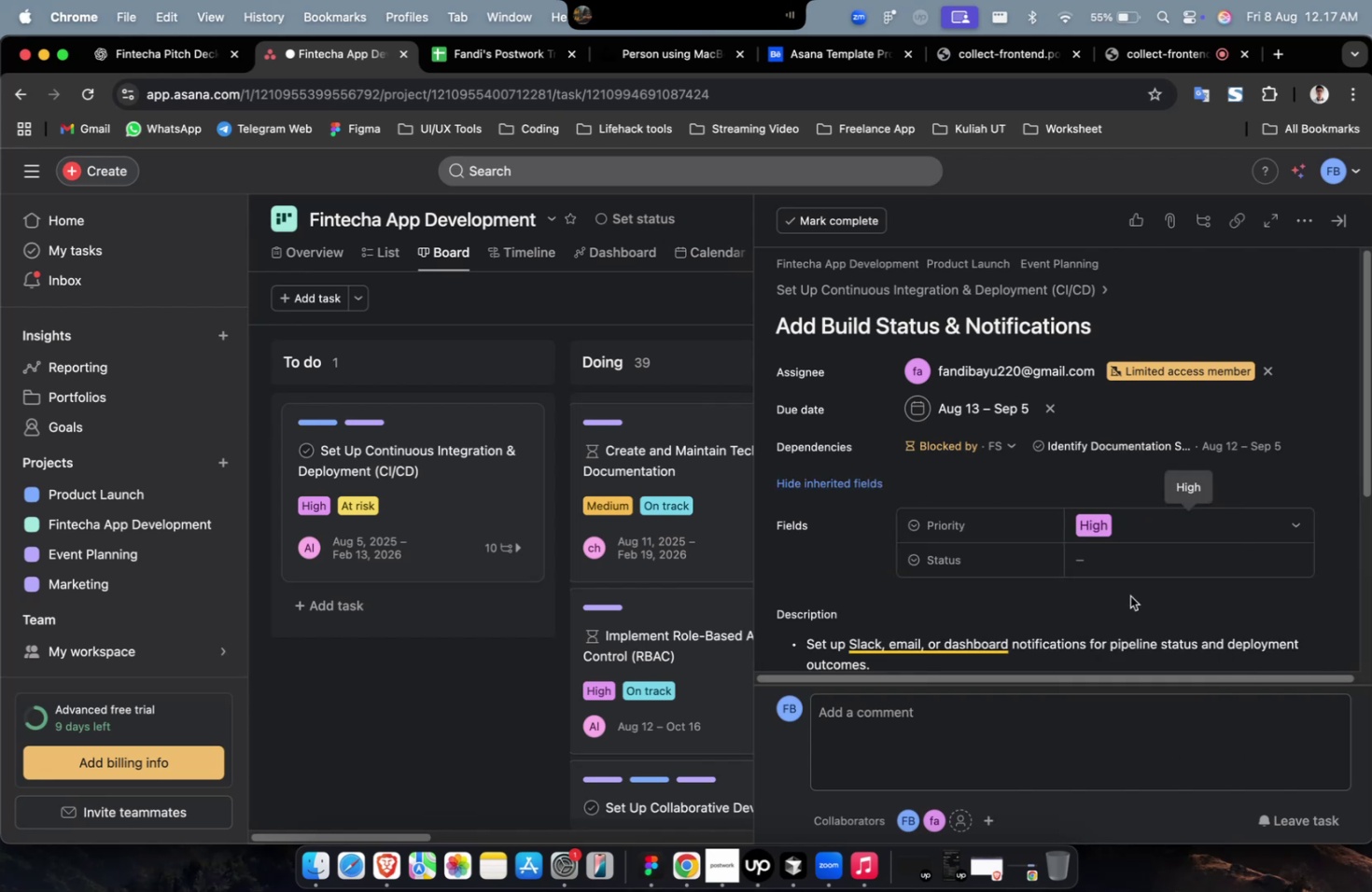 
triple_click([1150, 549])
 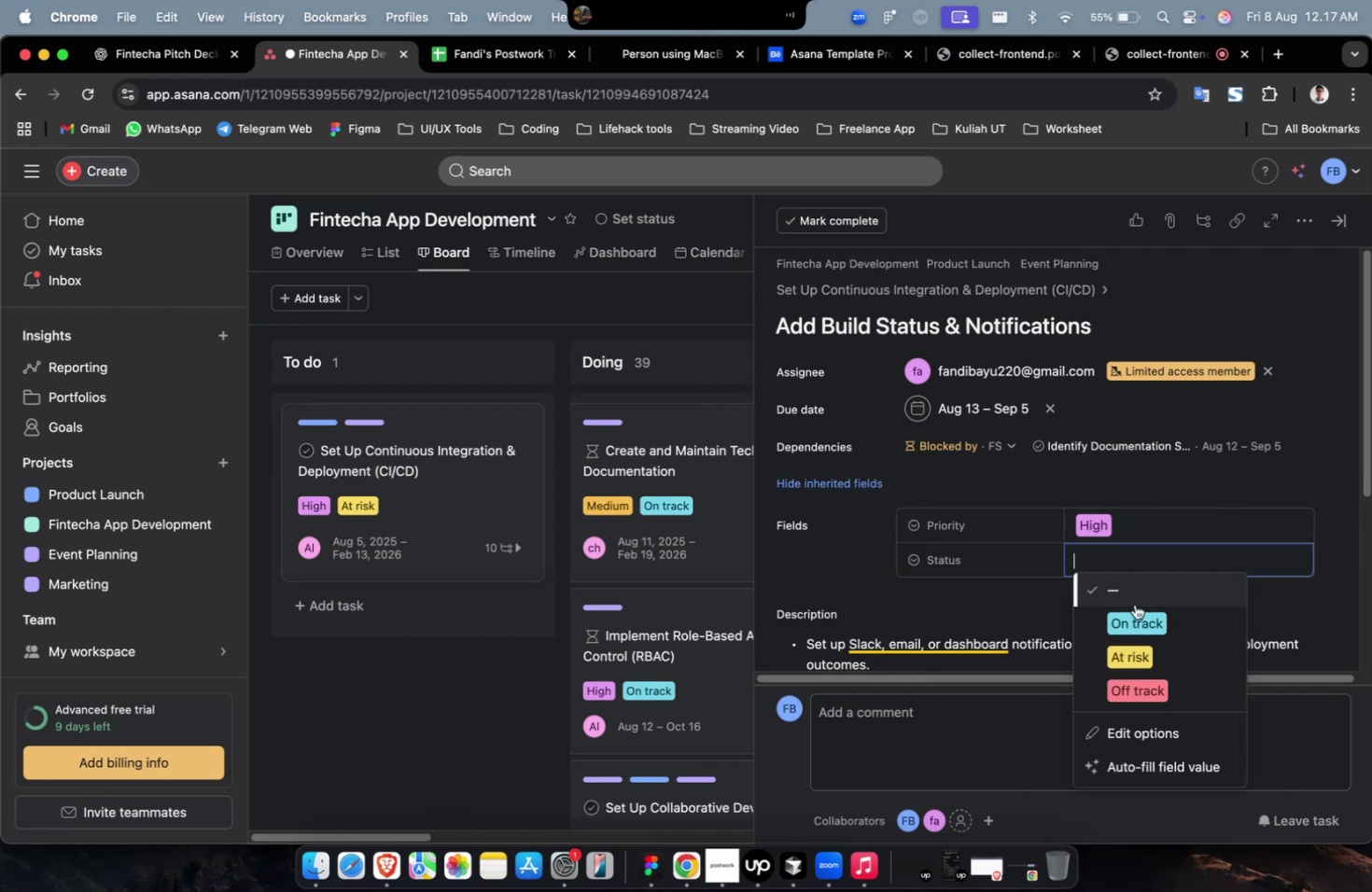 
triple_click([1130, 615])
 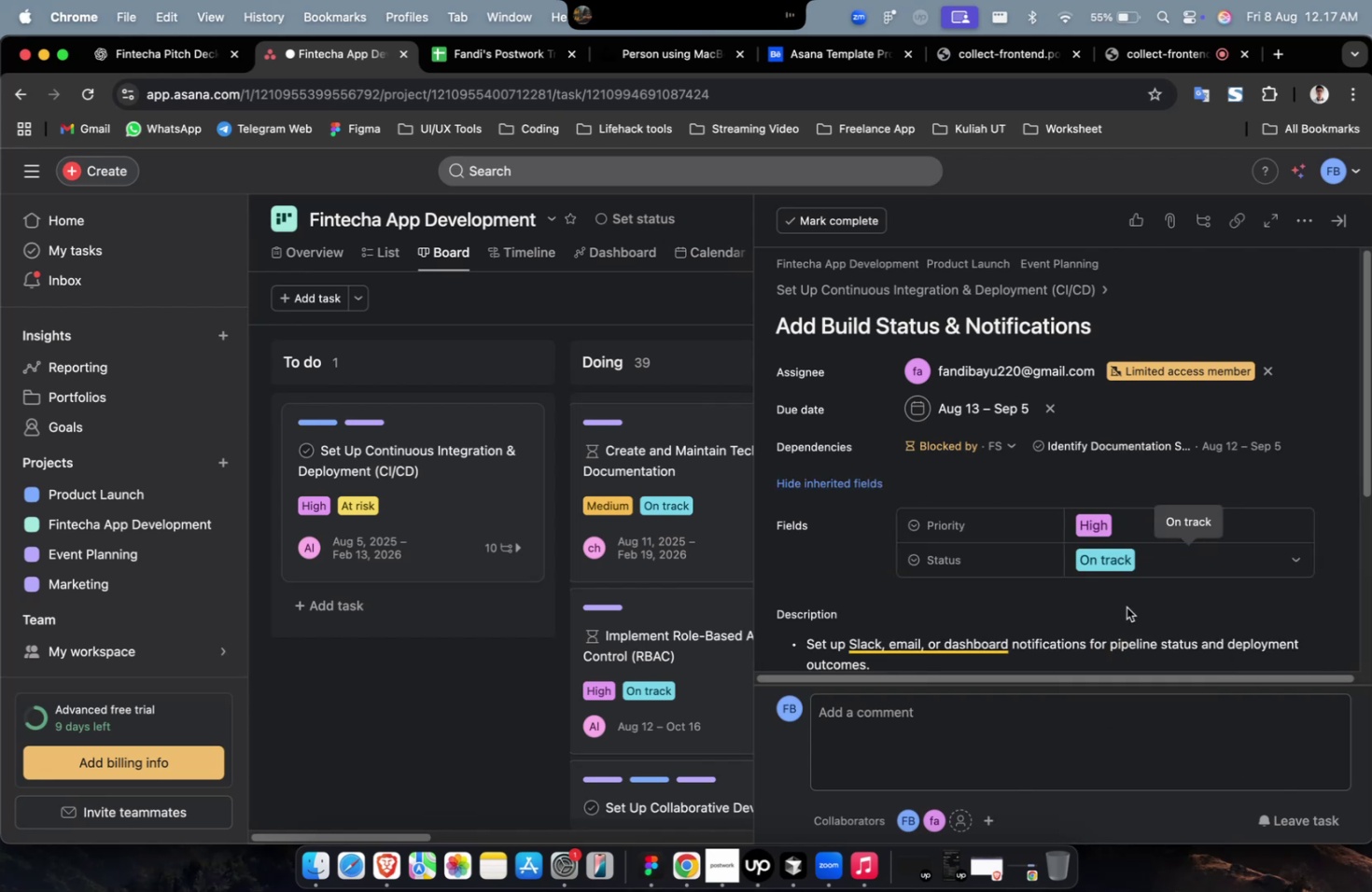 
scroll: coordinate [1063, 483], scroll_direction: down, amount: 26.0
 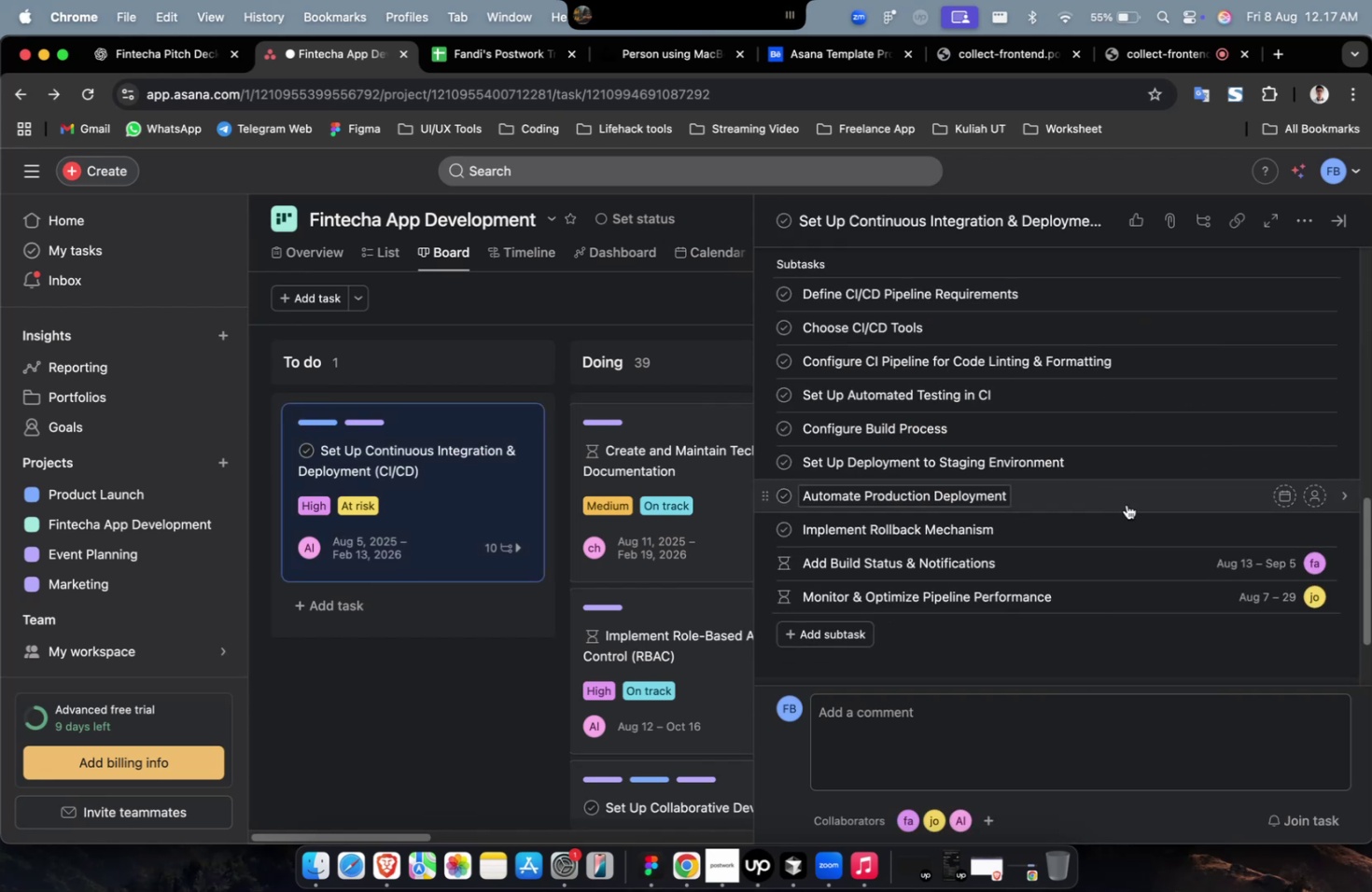 
left_click([1132, 518])
 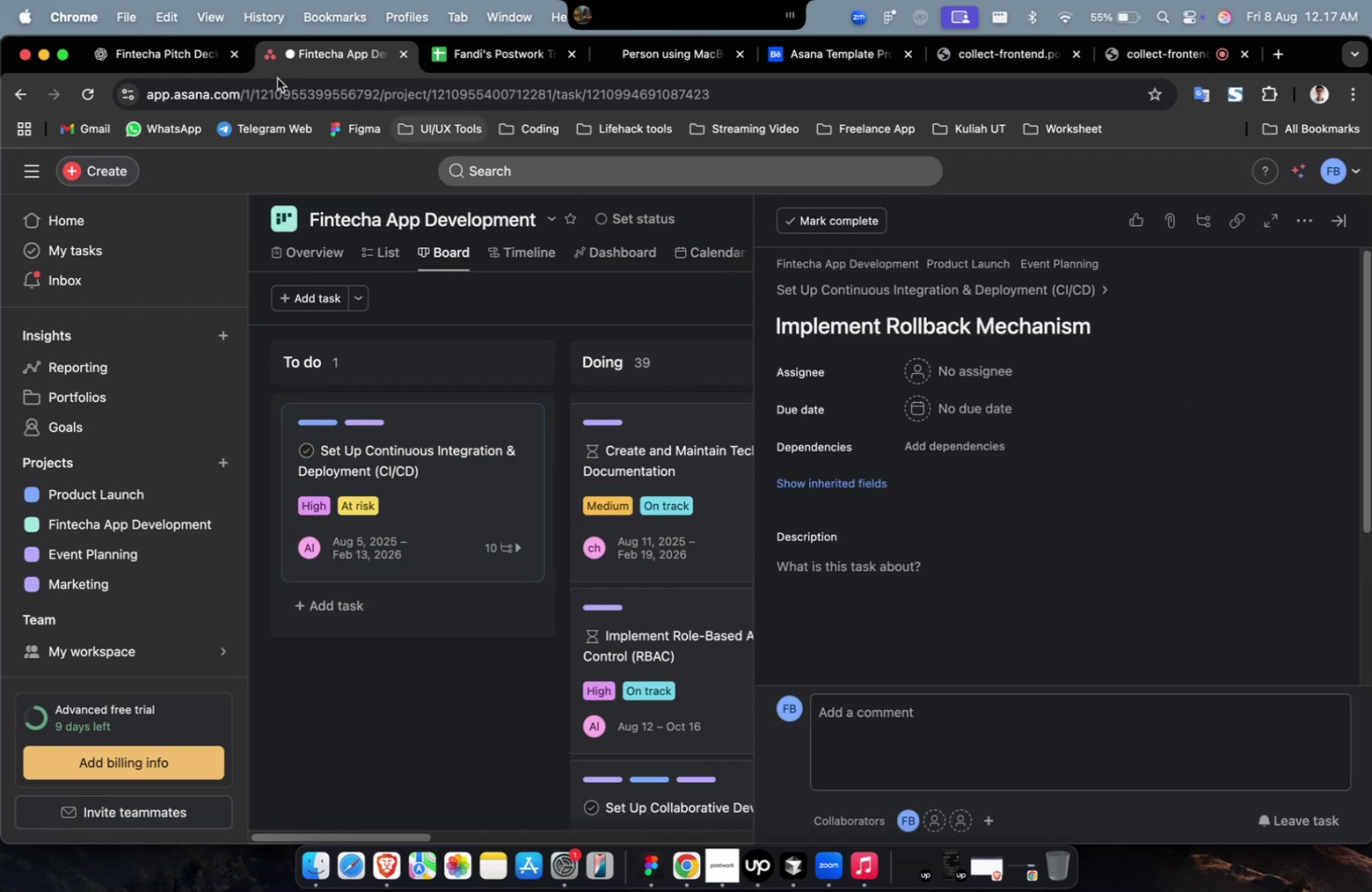 
left_click([211, 72])
 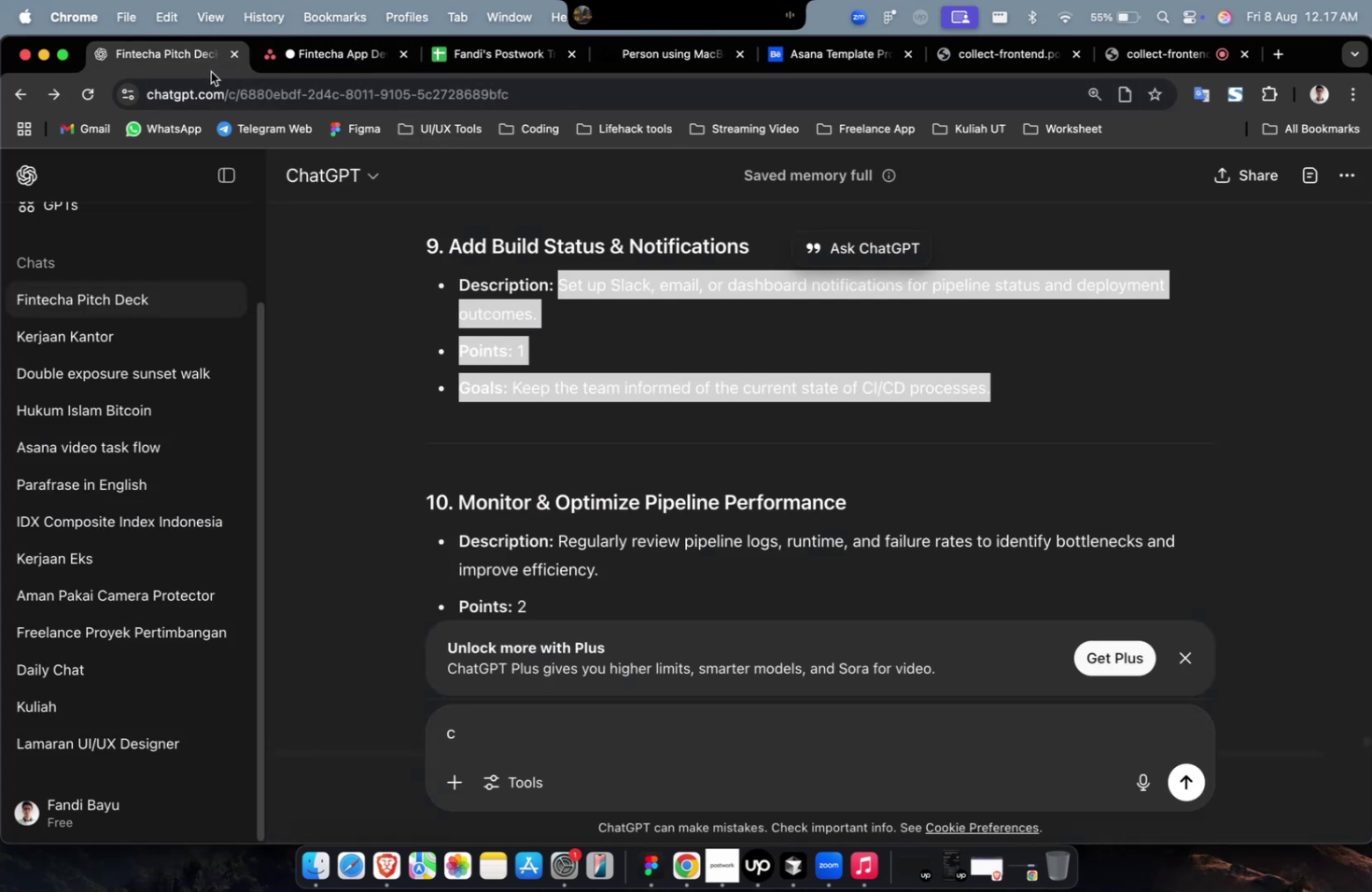 
scroll: coordinate [702, 347], scroll_direction: up, amount: 7.0
 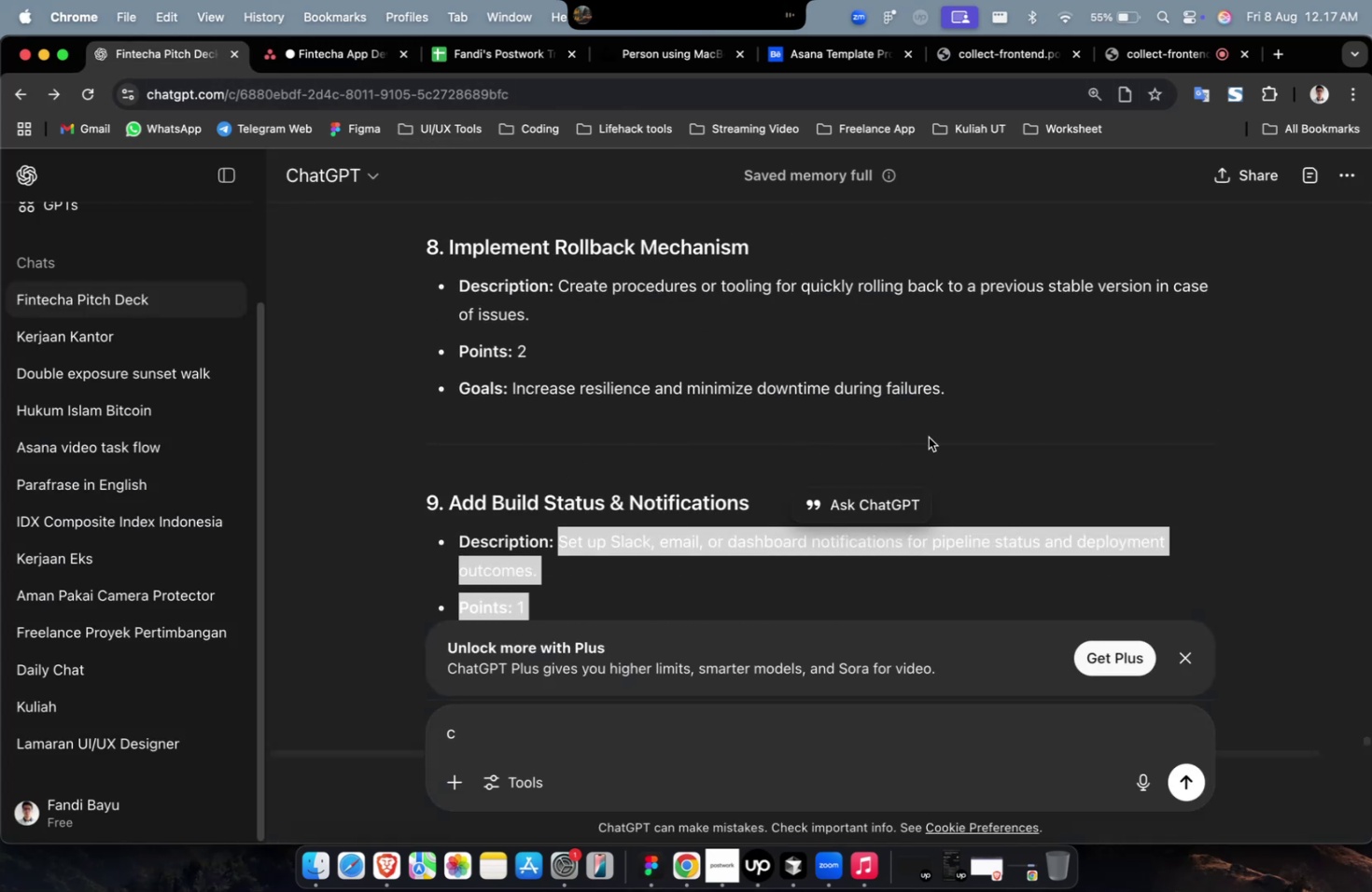 
left_click_drag(start_coordinate=[950, 397], to_coordinate=[554, 293])
 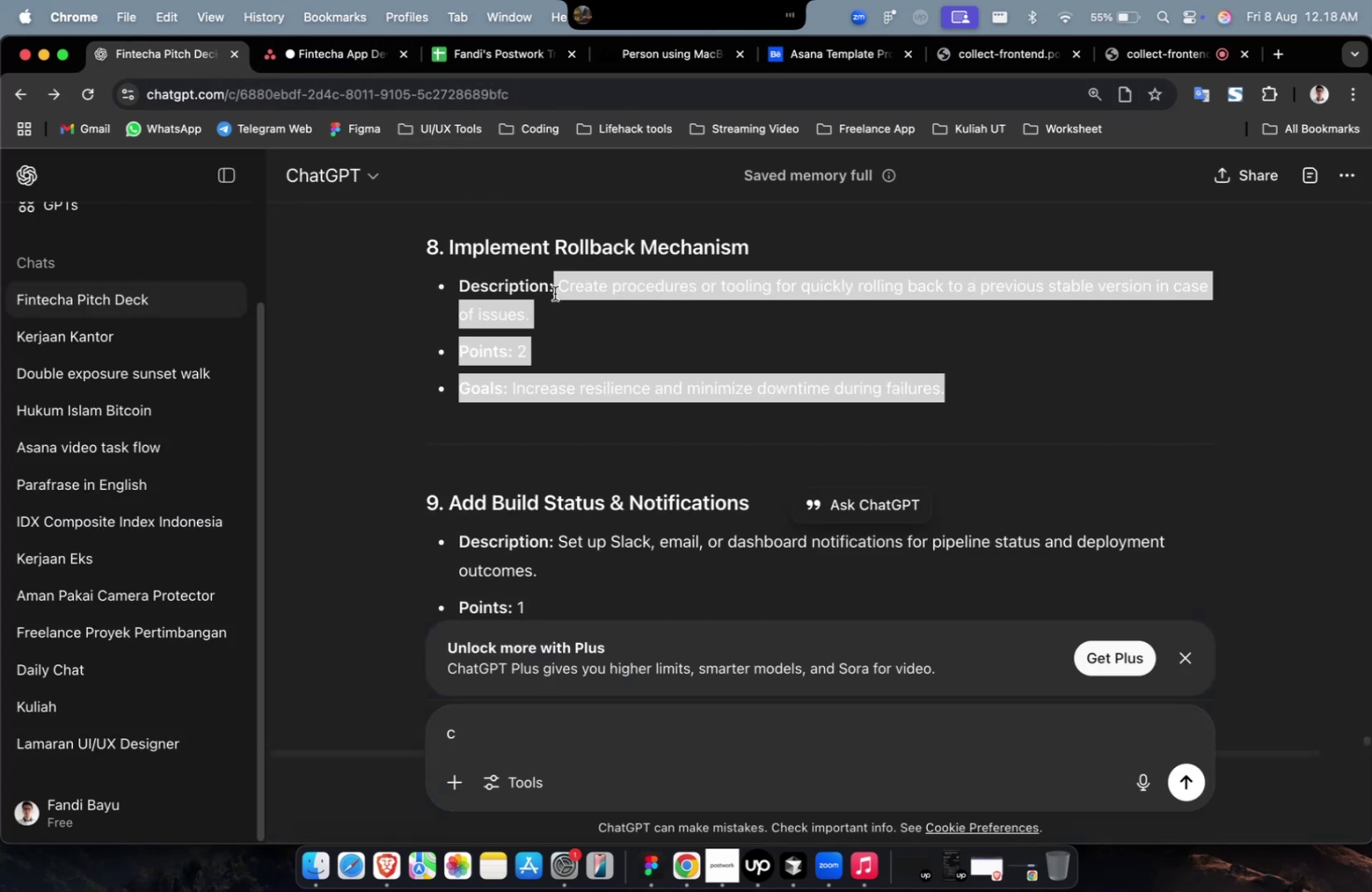 
key(Meta+C)
 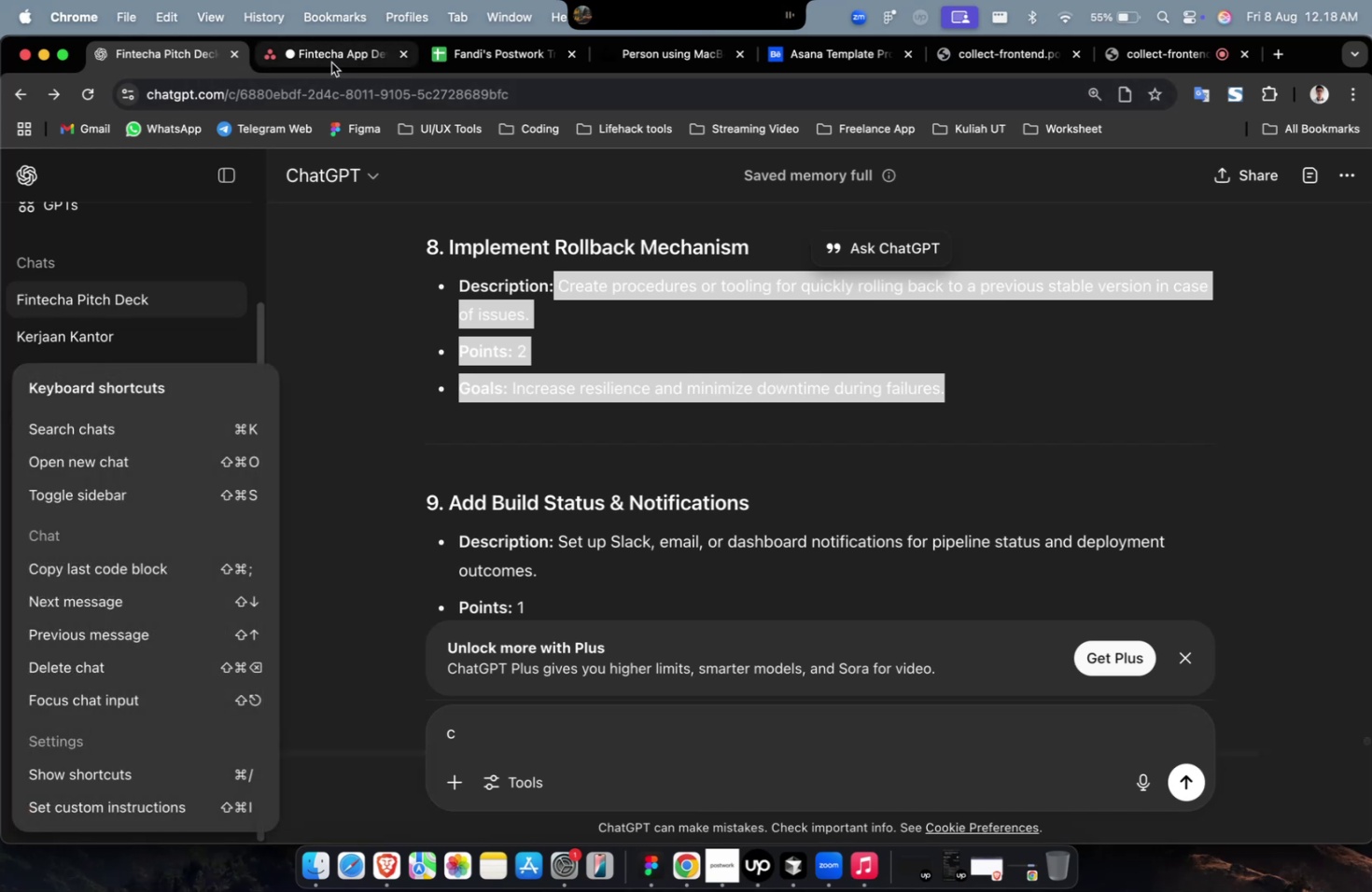 
key(Meta+C)
 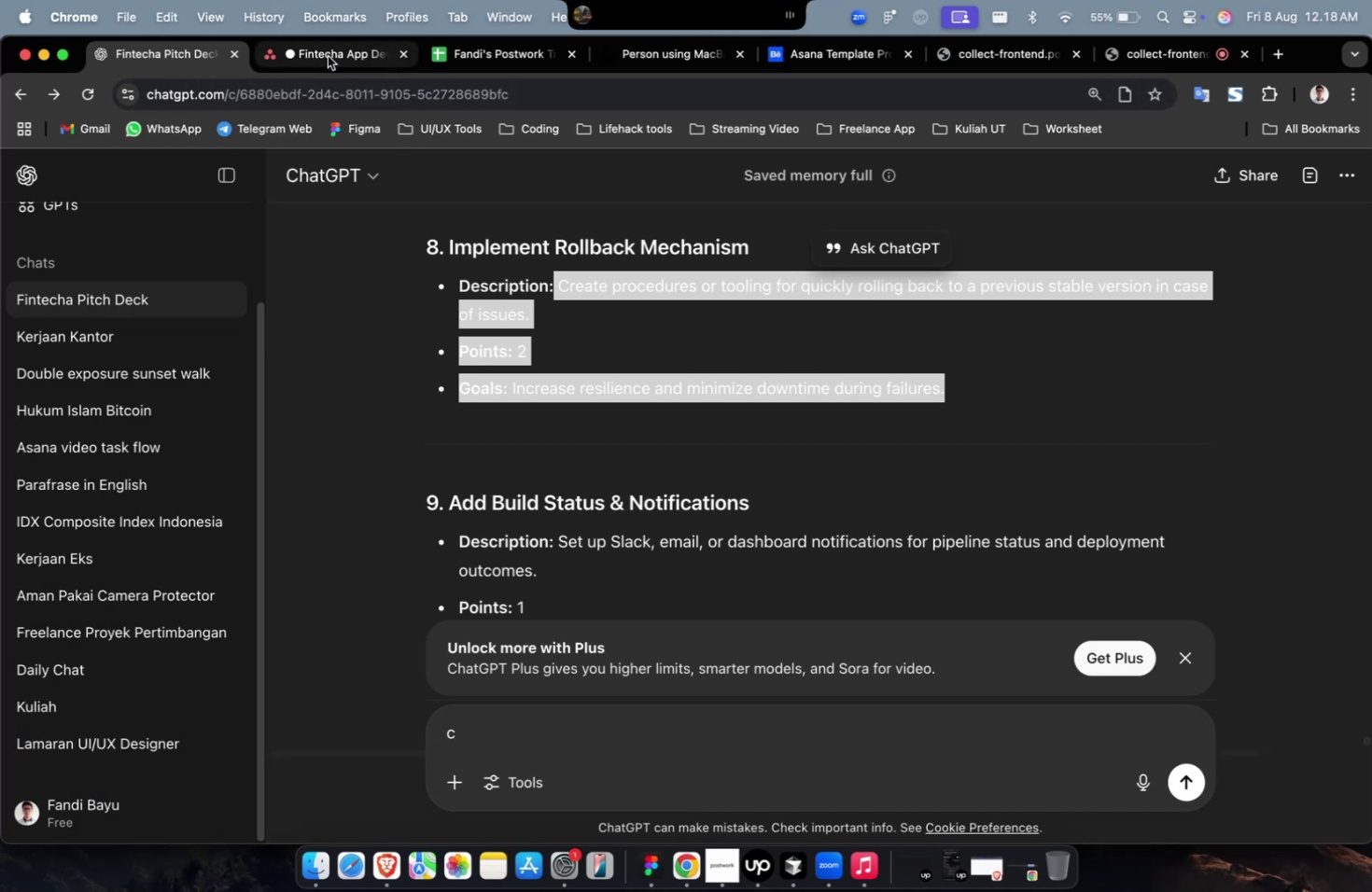 
left_click([328, 56])
 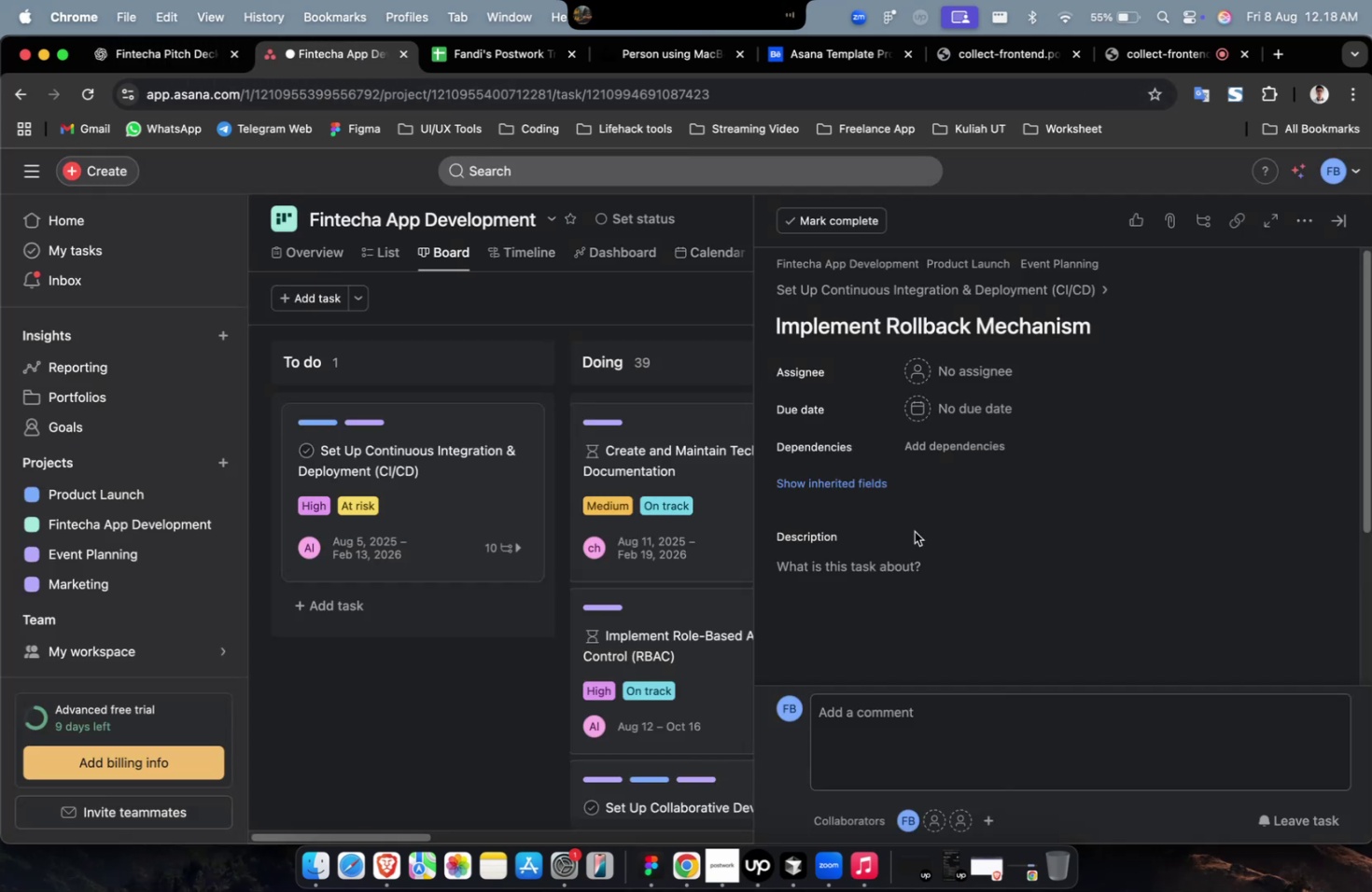 
double_click([923, 562])
 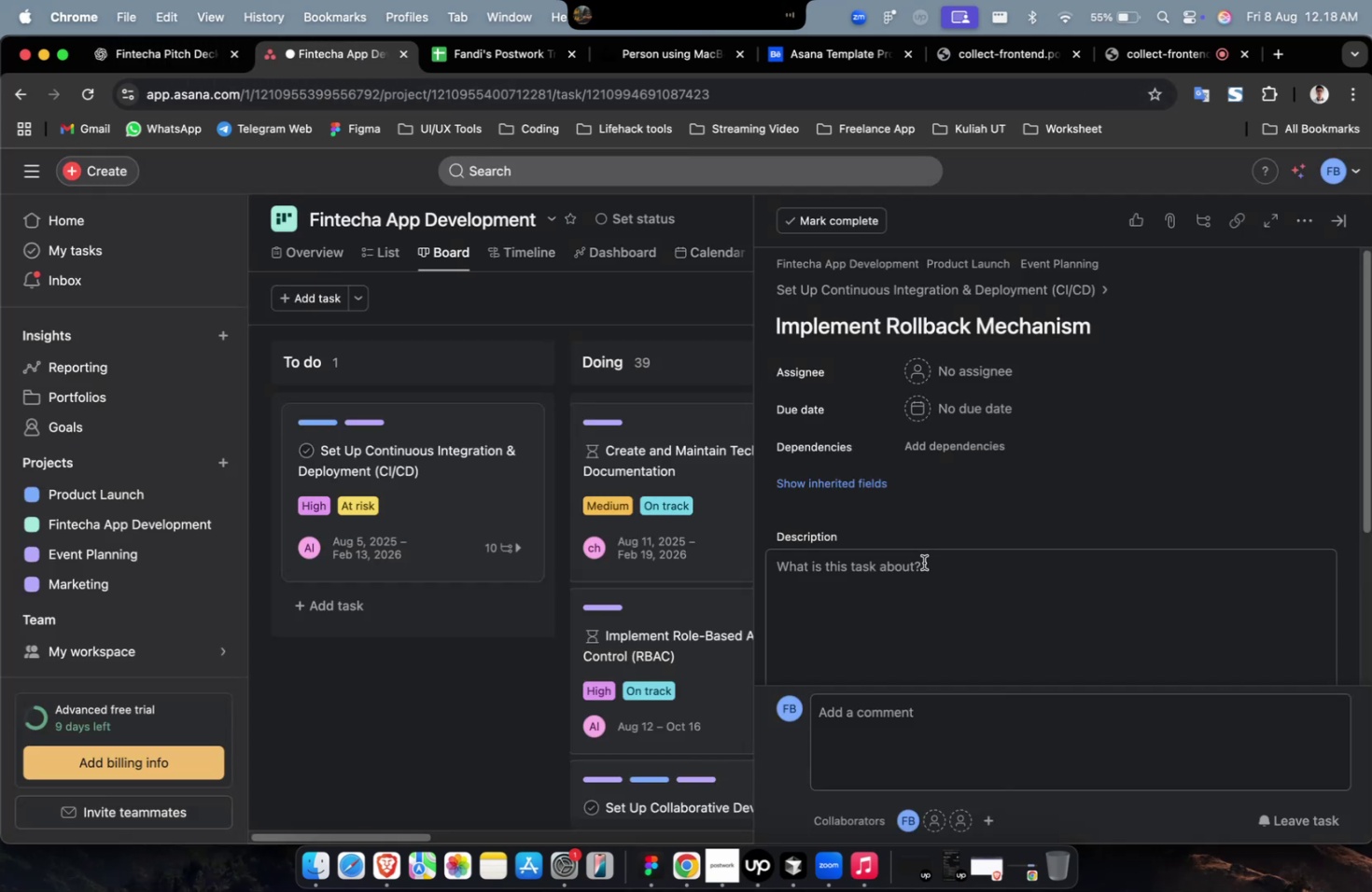 
key(Meta+V)
 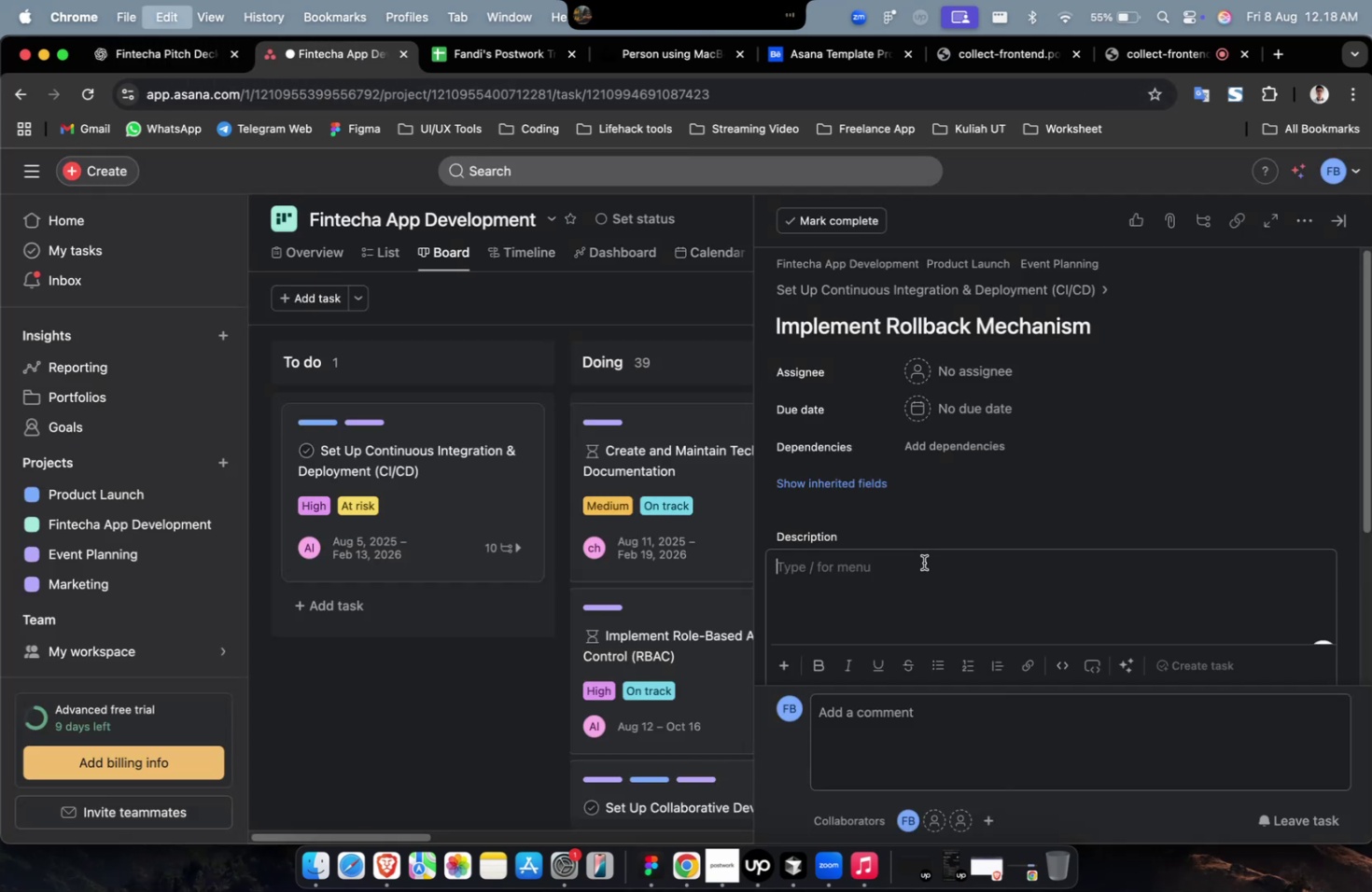 
scroll: coordinate [923, 562], scroll_direction: up, amount: 4.0
 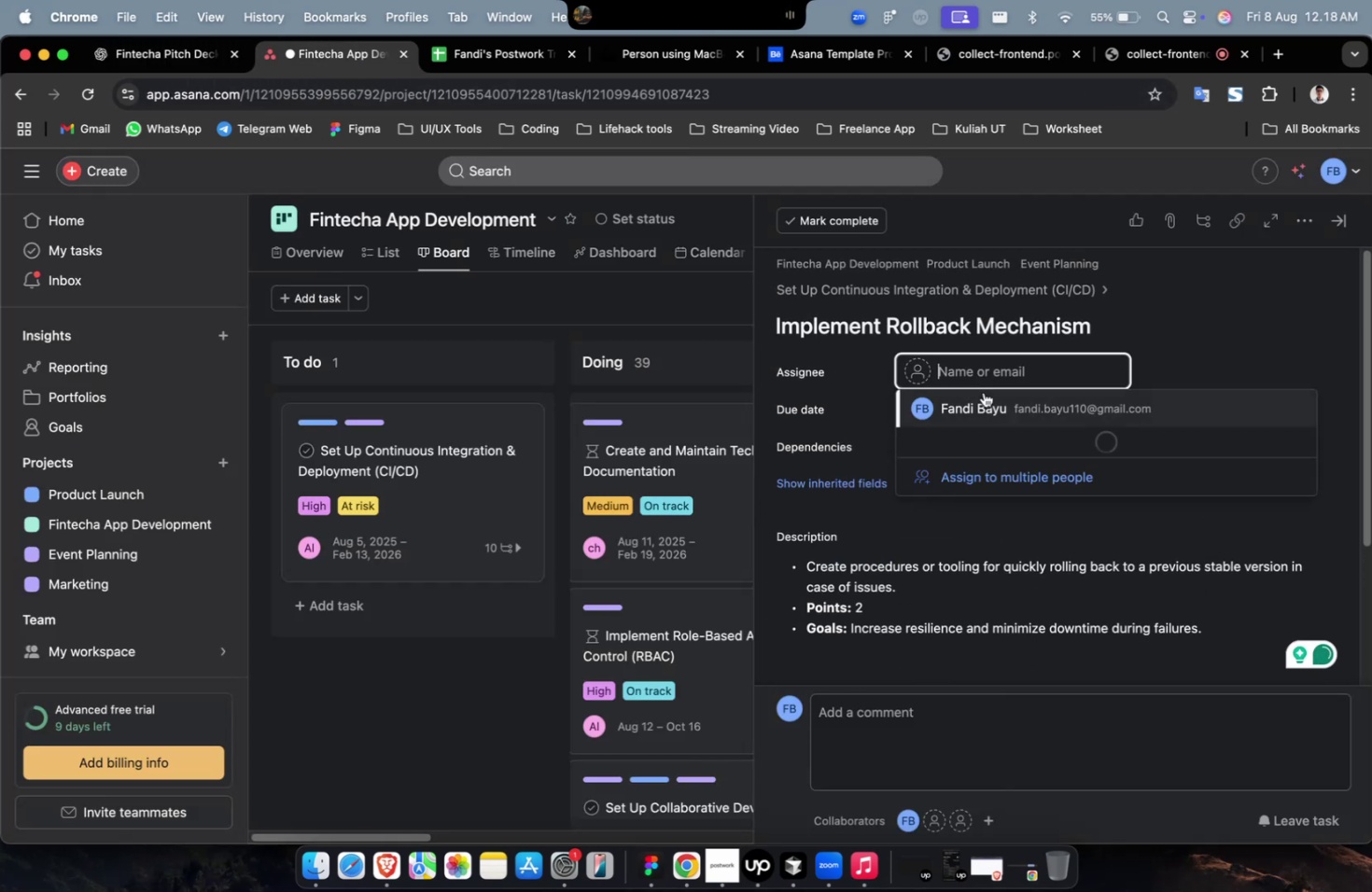 
left_click([971, 452])
 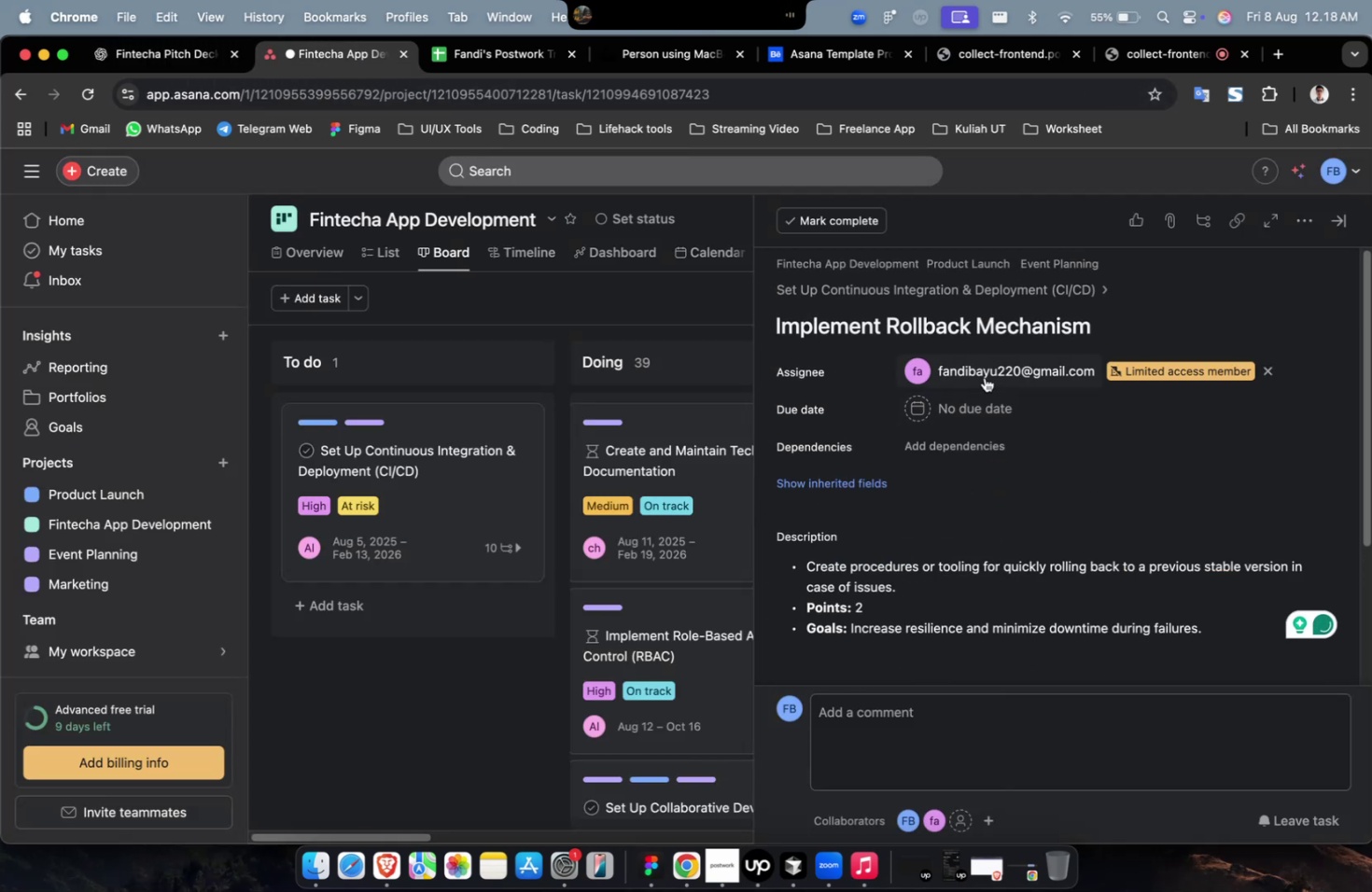 
double_click([986, 376])
 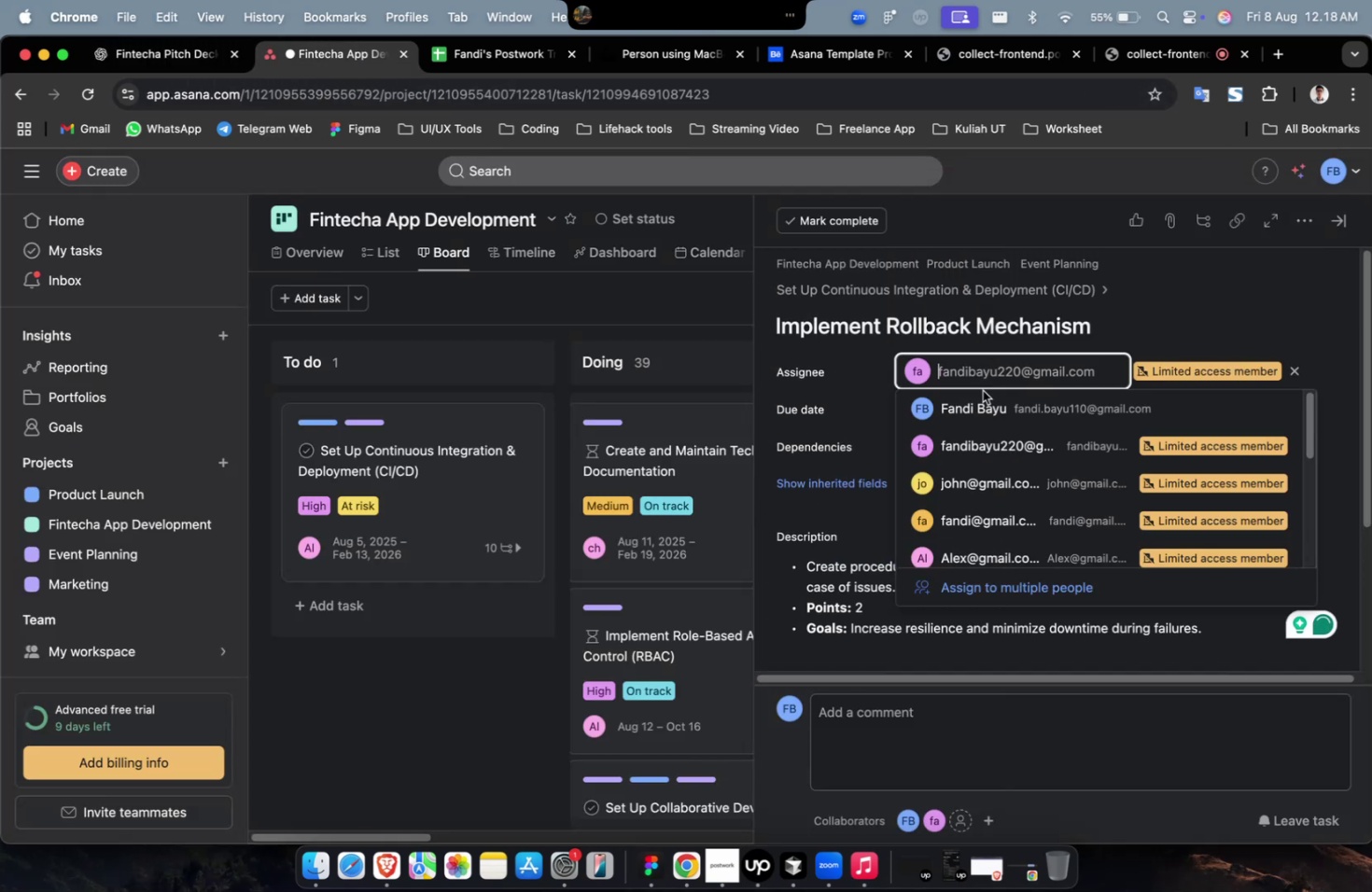 
scroll: coordinate [968, 516], scroll_direction: down, amount: 13.0
 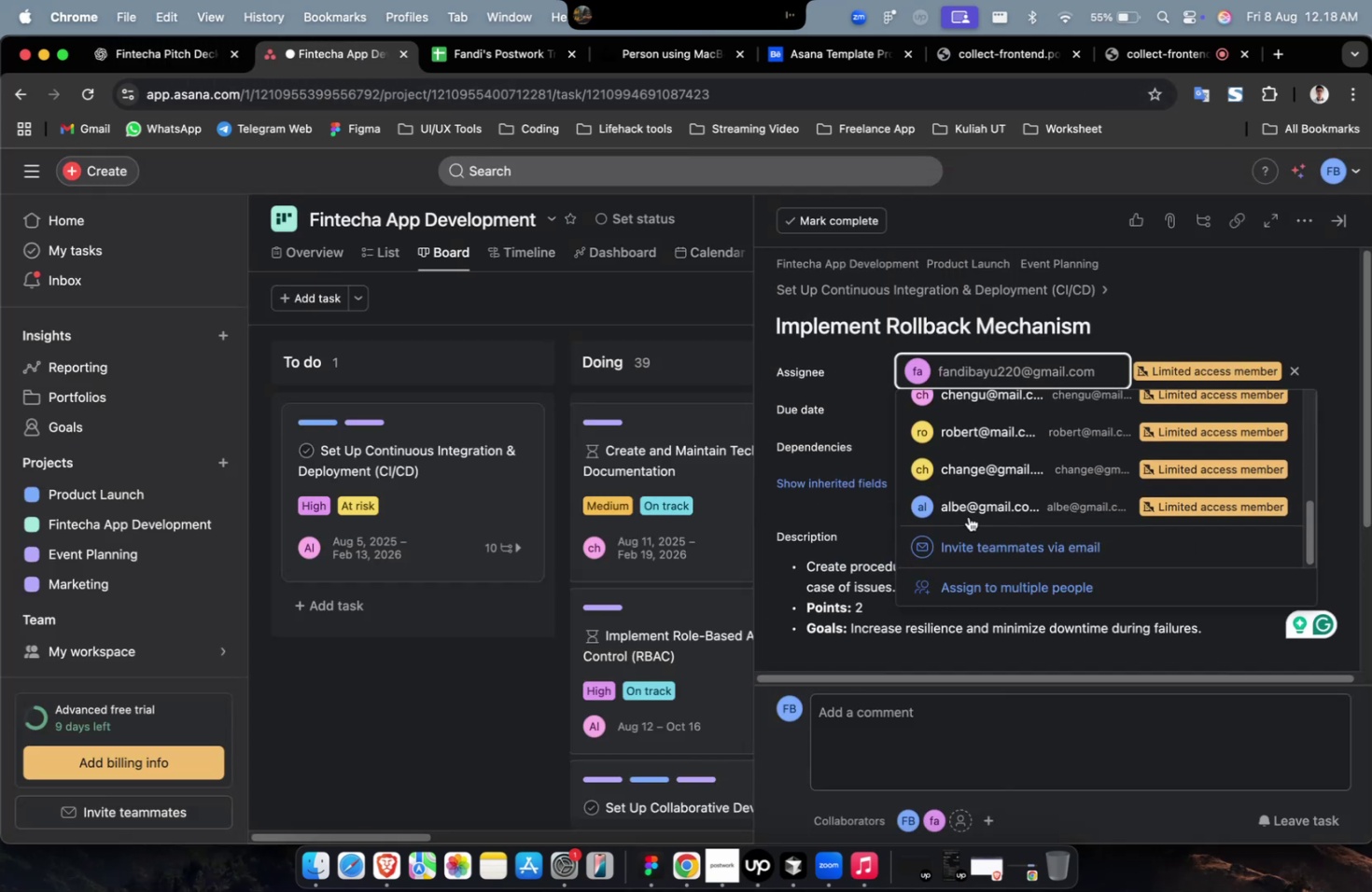 
left_click([978, 509])
 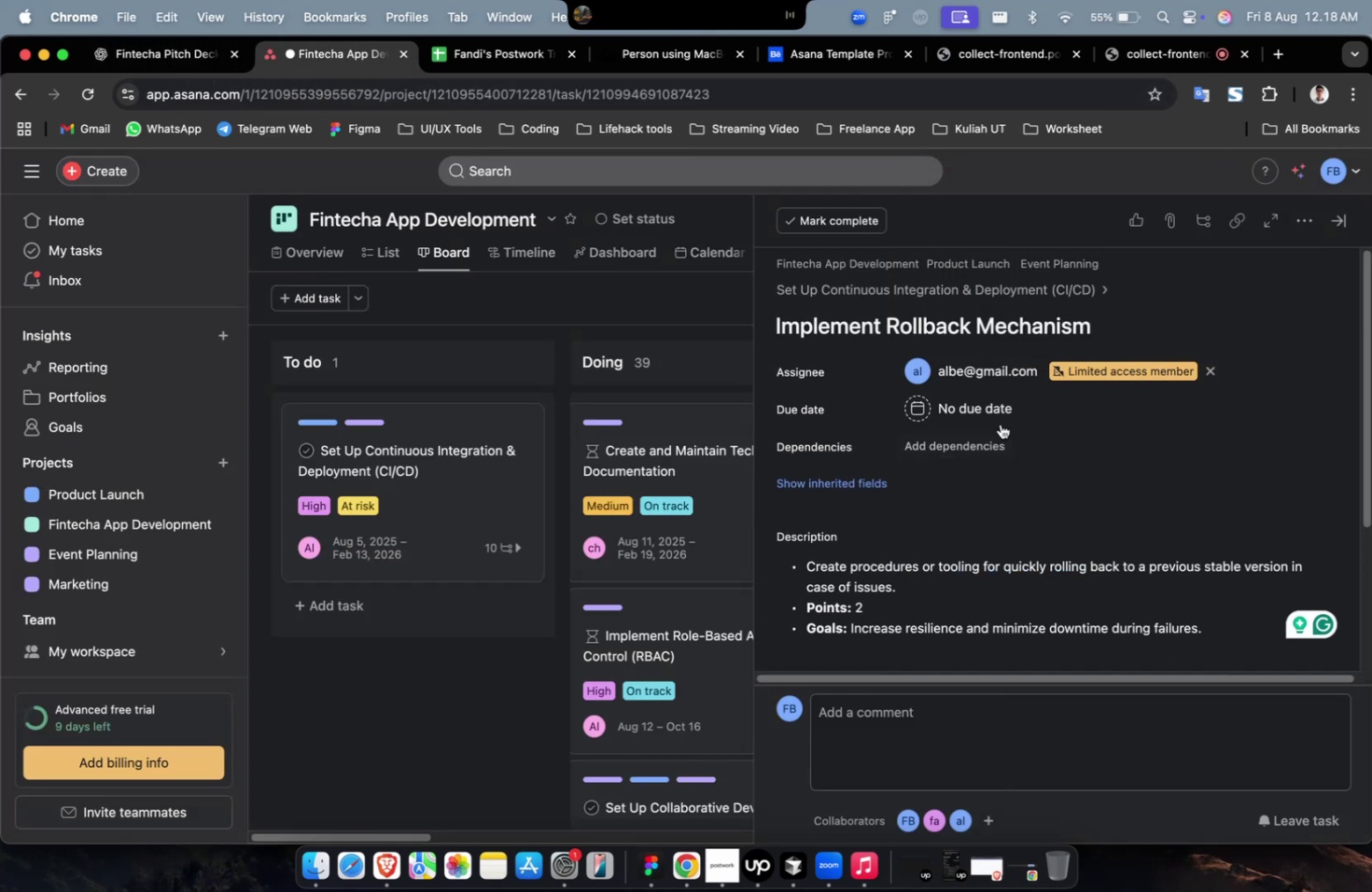 
left_click([1002, 409])
 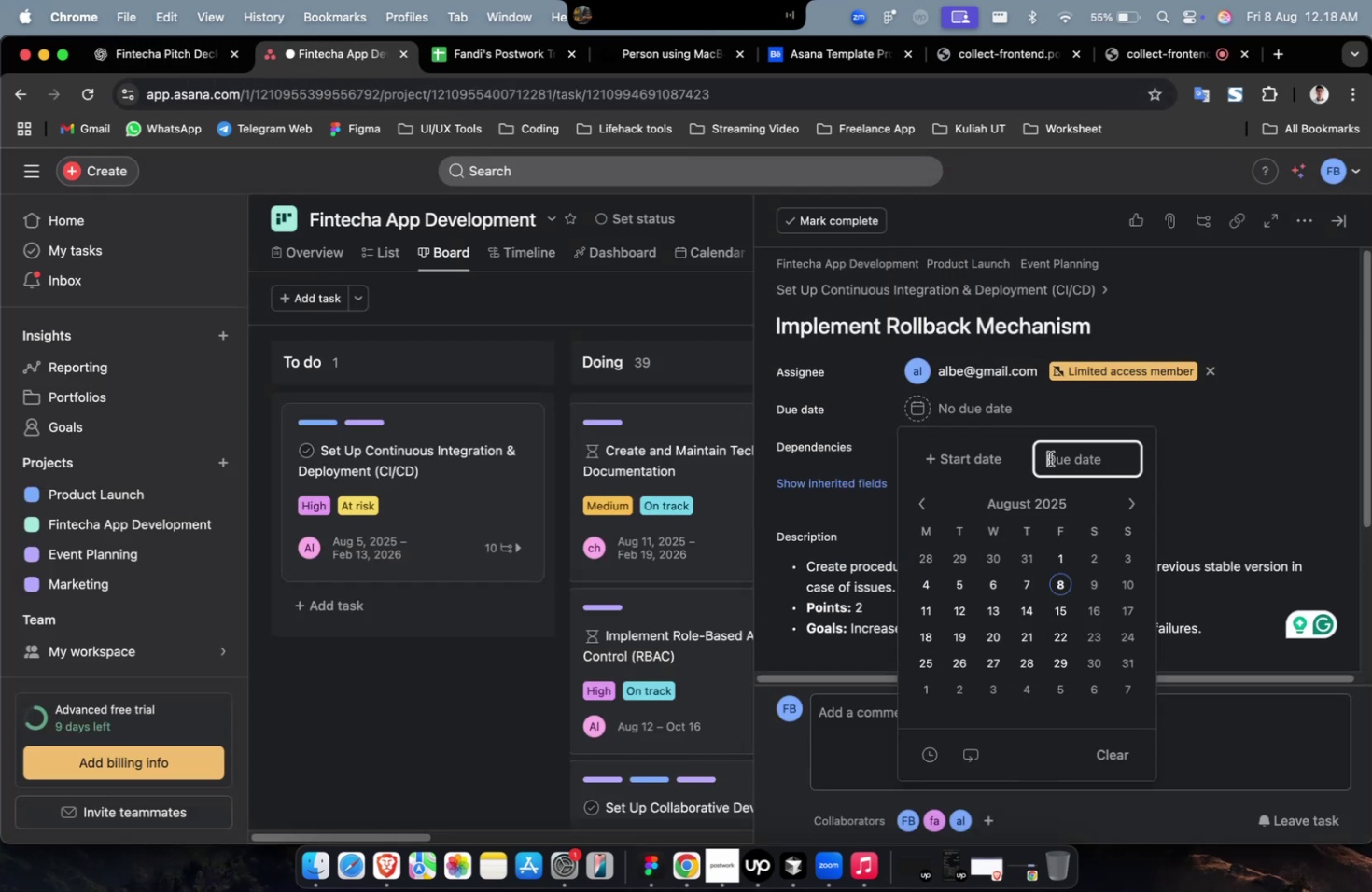 
double_click([991, 467])
 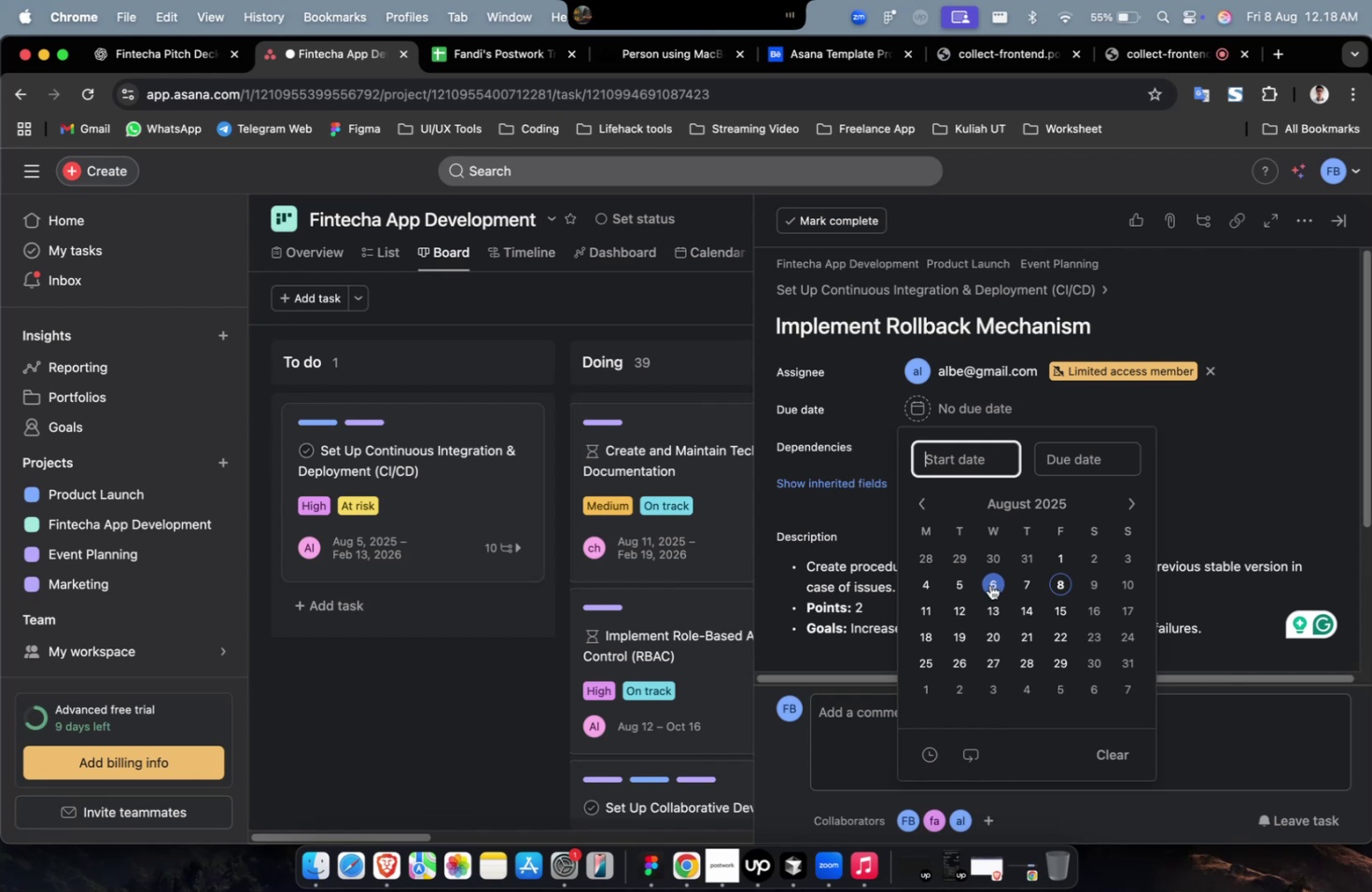 
left_click([987, 591])
 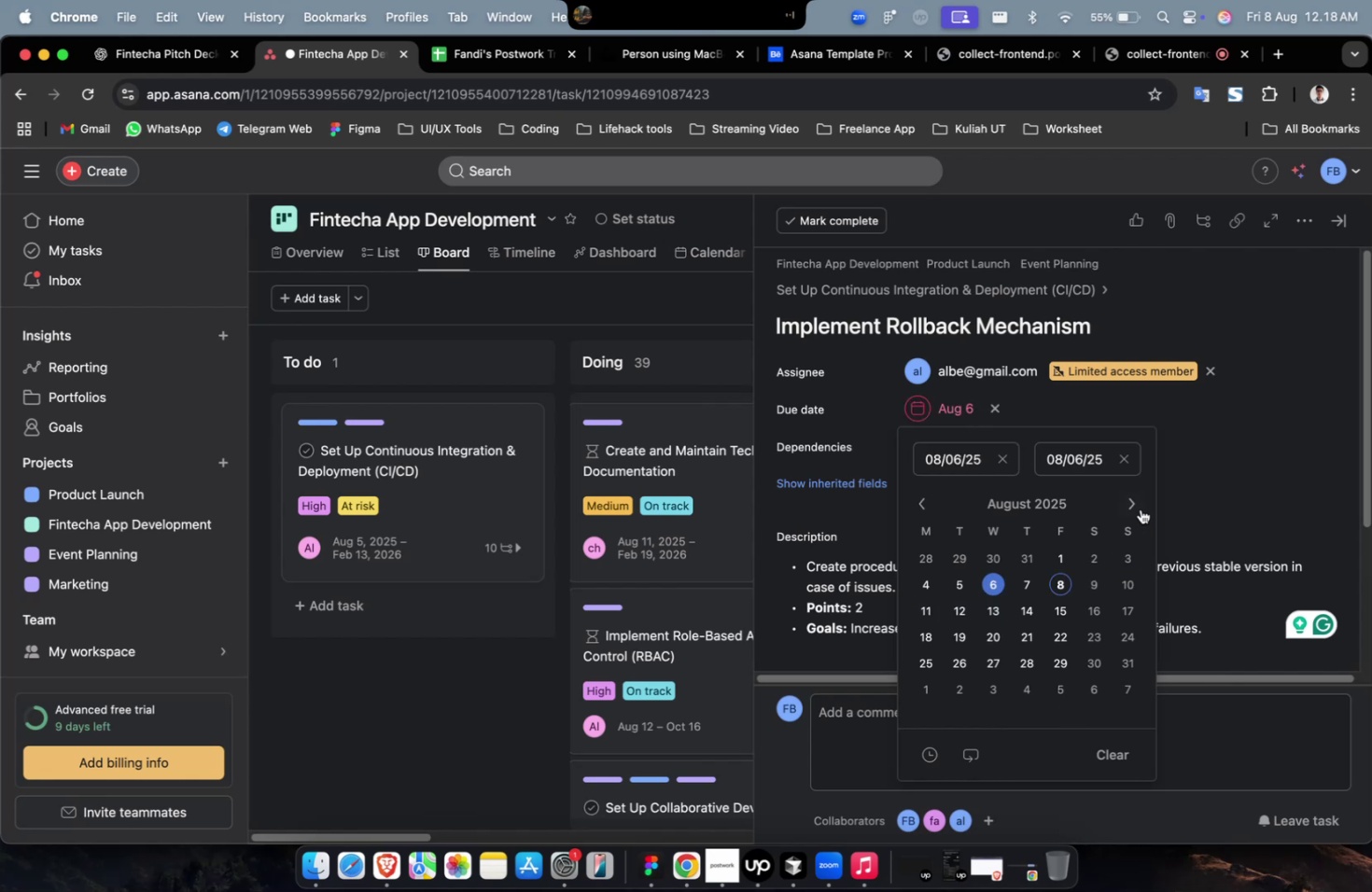 
double_click([1137, 499])
 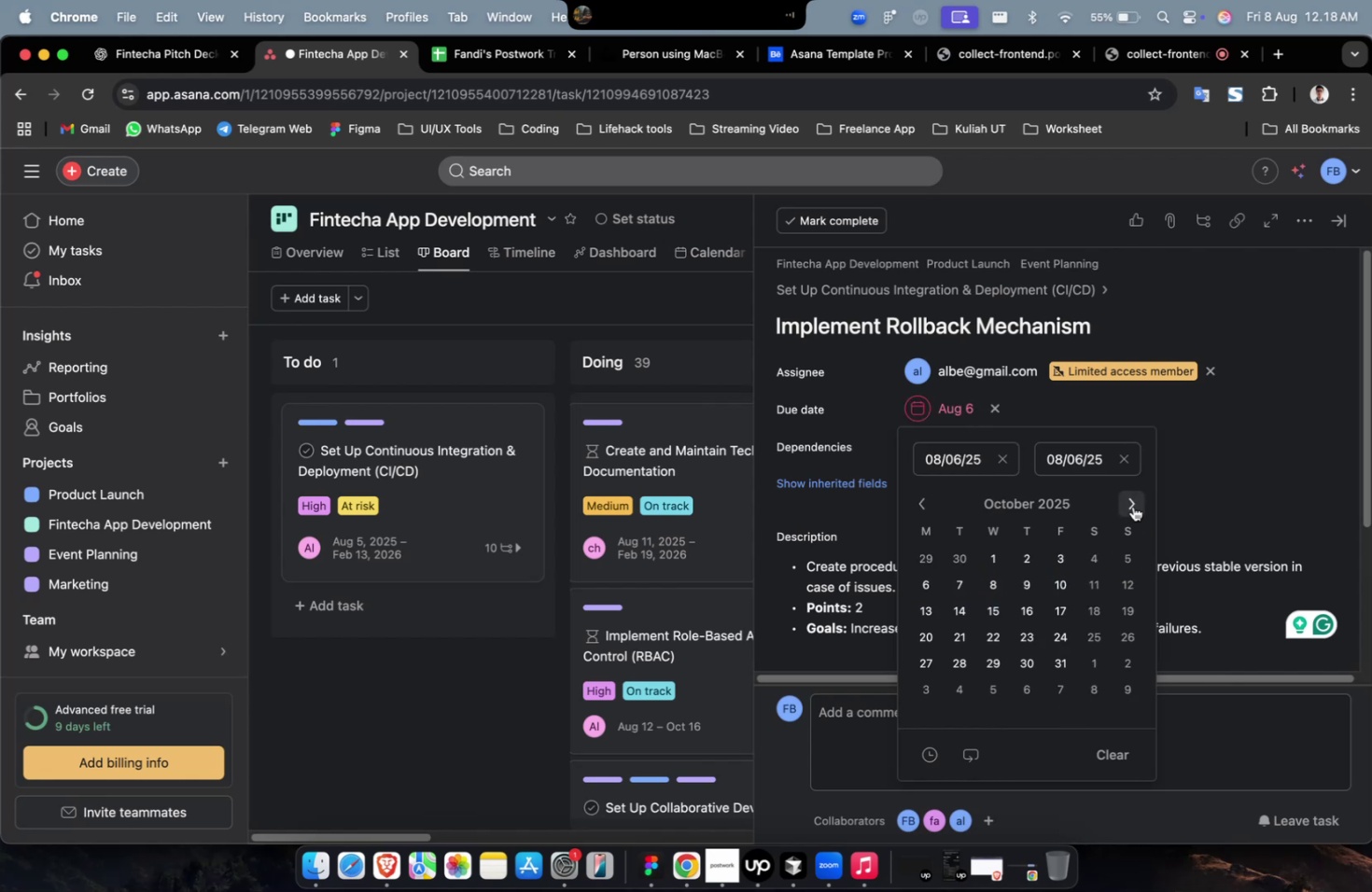 
triple_click([1014, 636])
 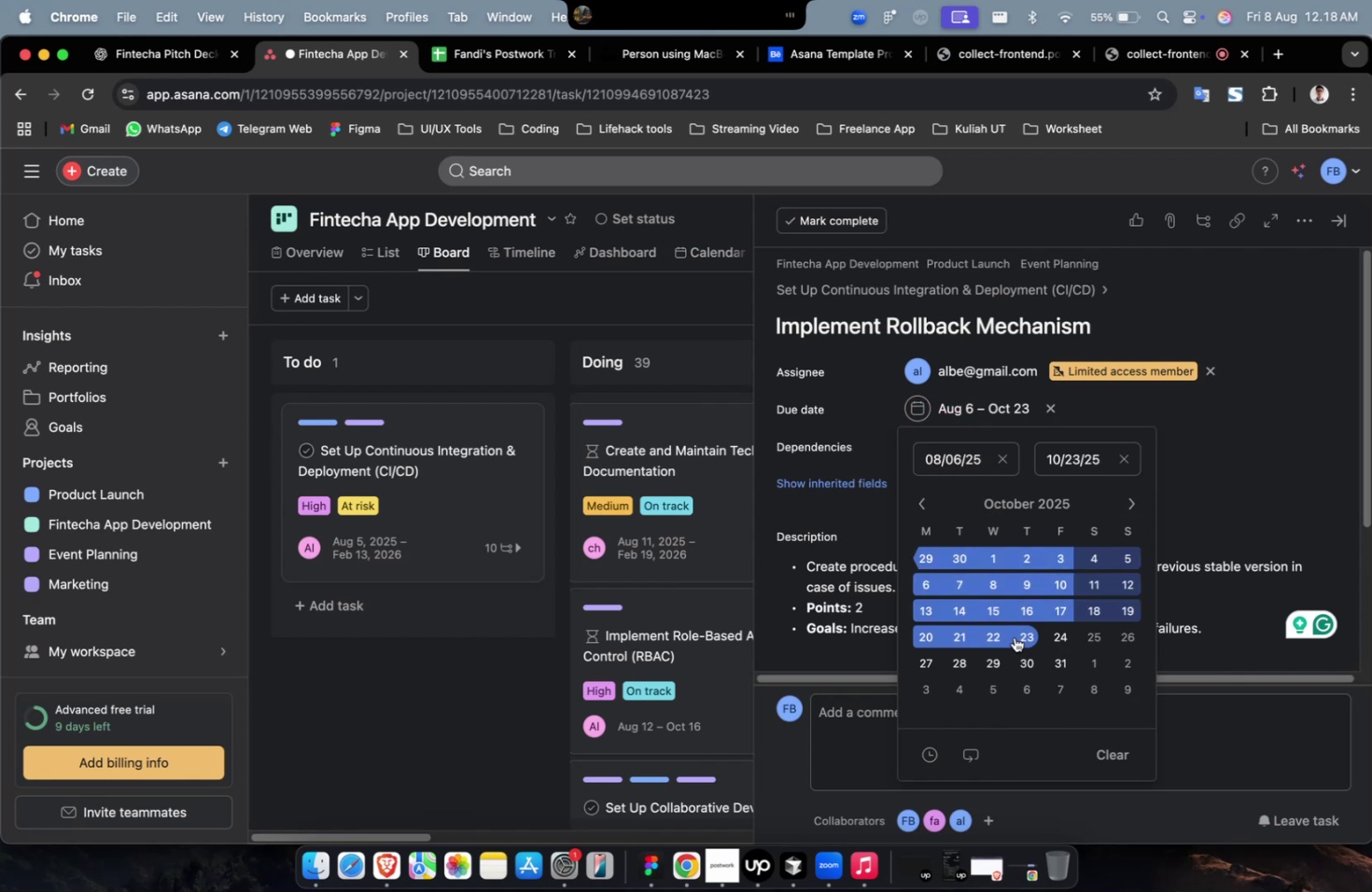 
triple_click([1253, 482])
 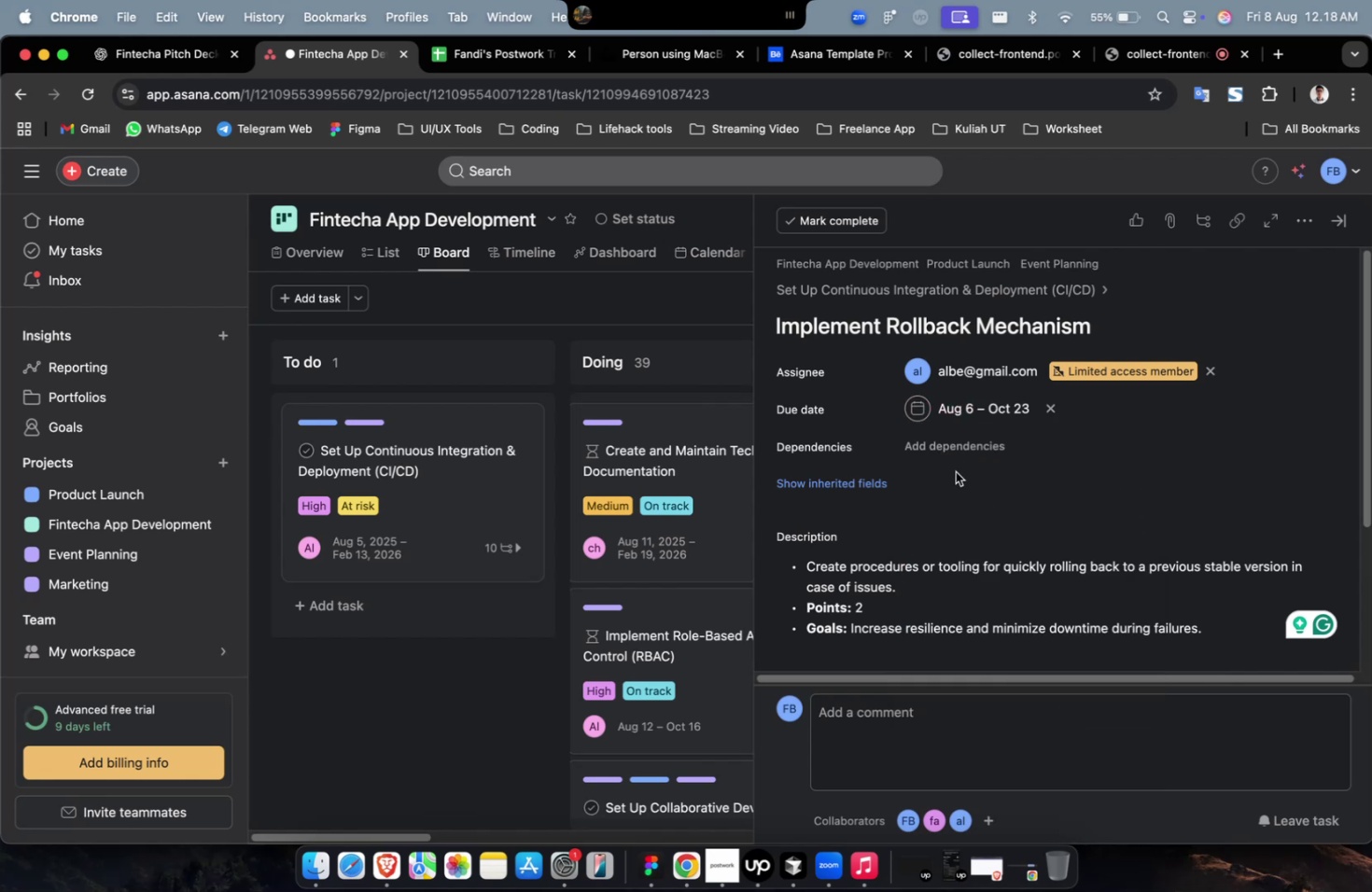 
triple_click([953, 443])
 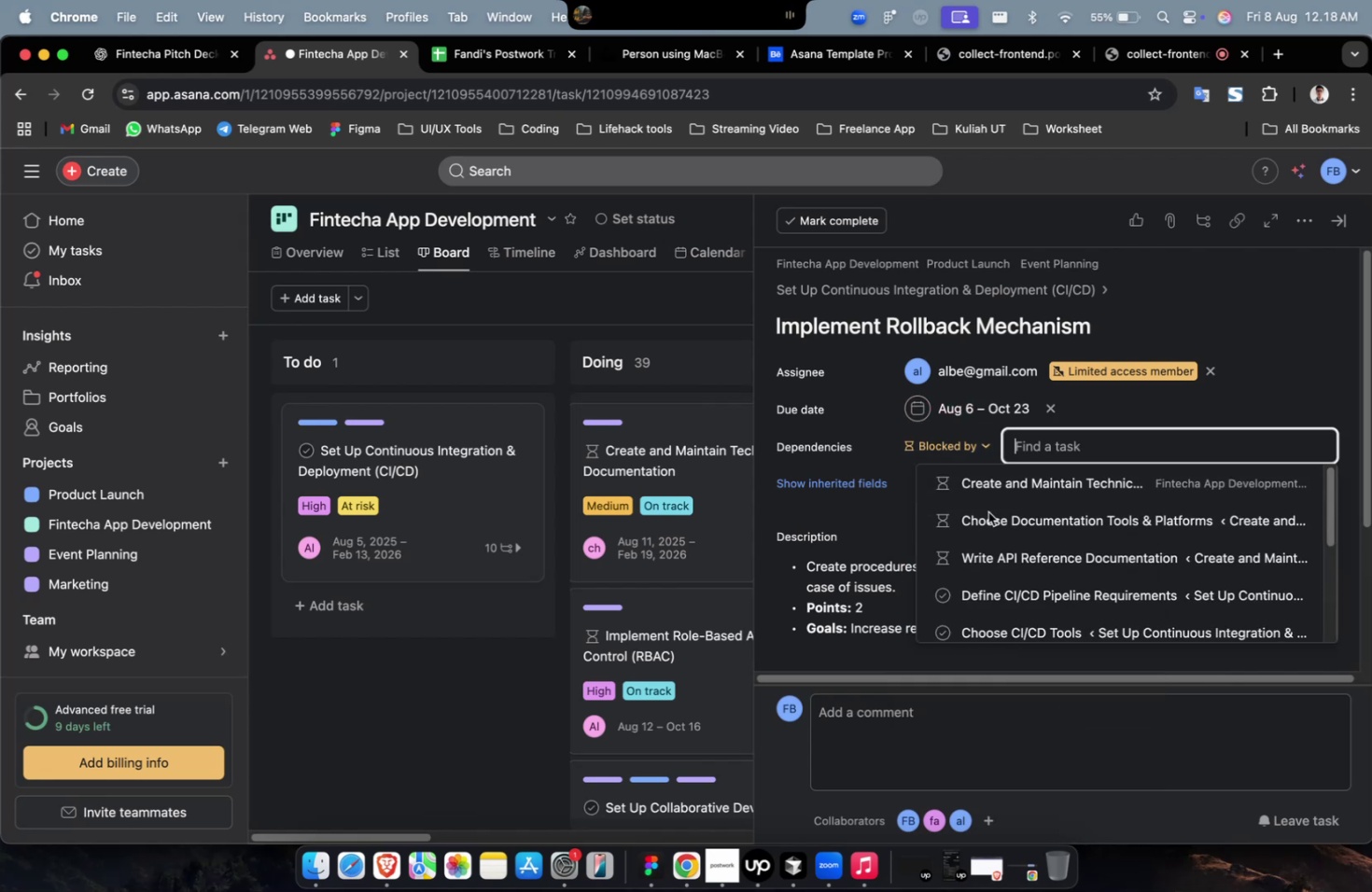 
left_click([991, 493])
 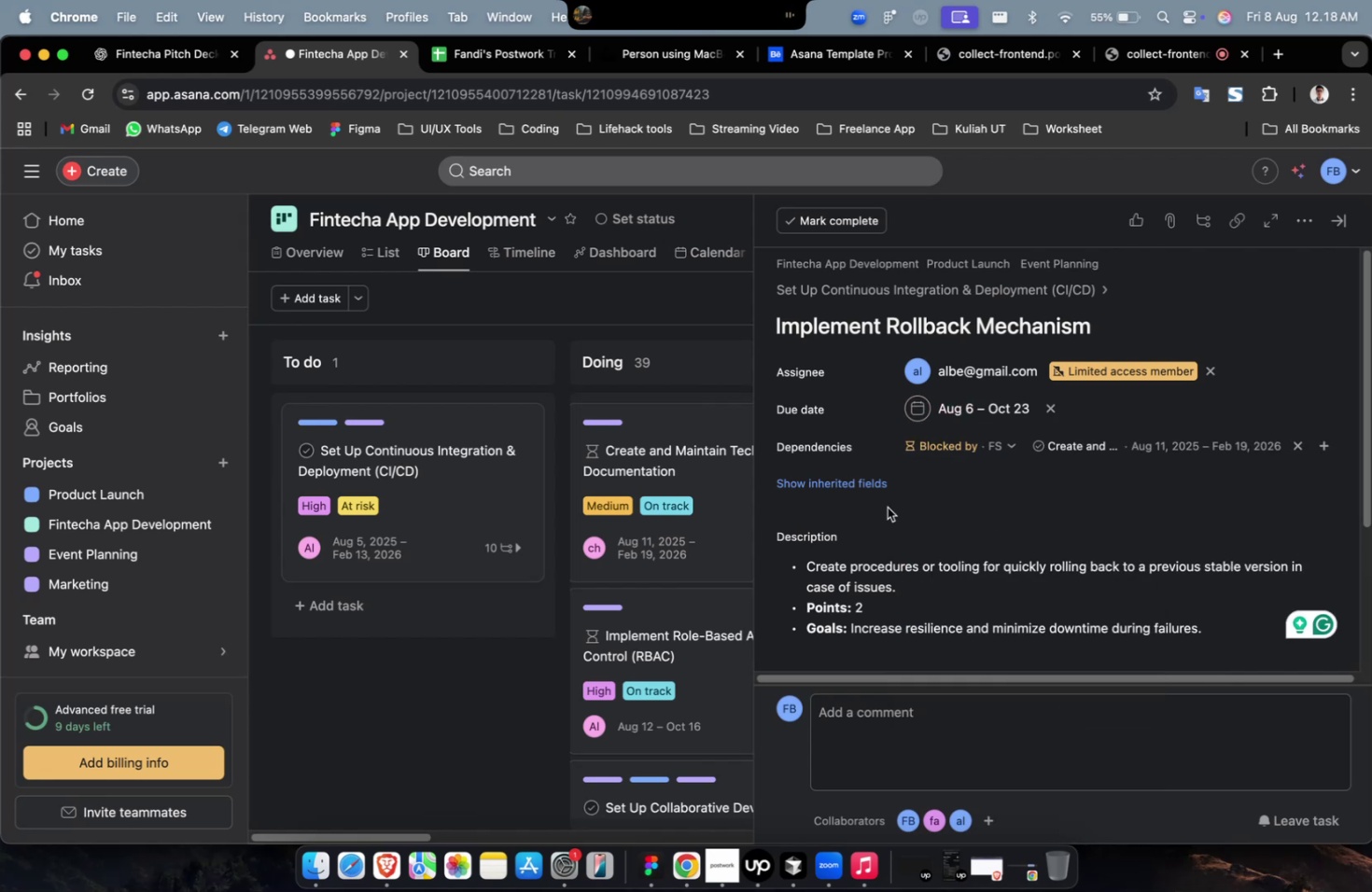 
left_click([855, 486])
 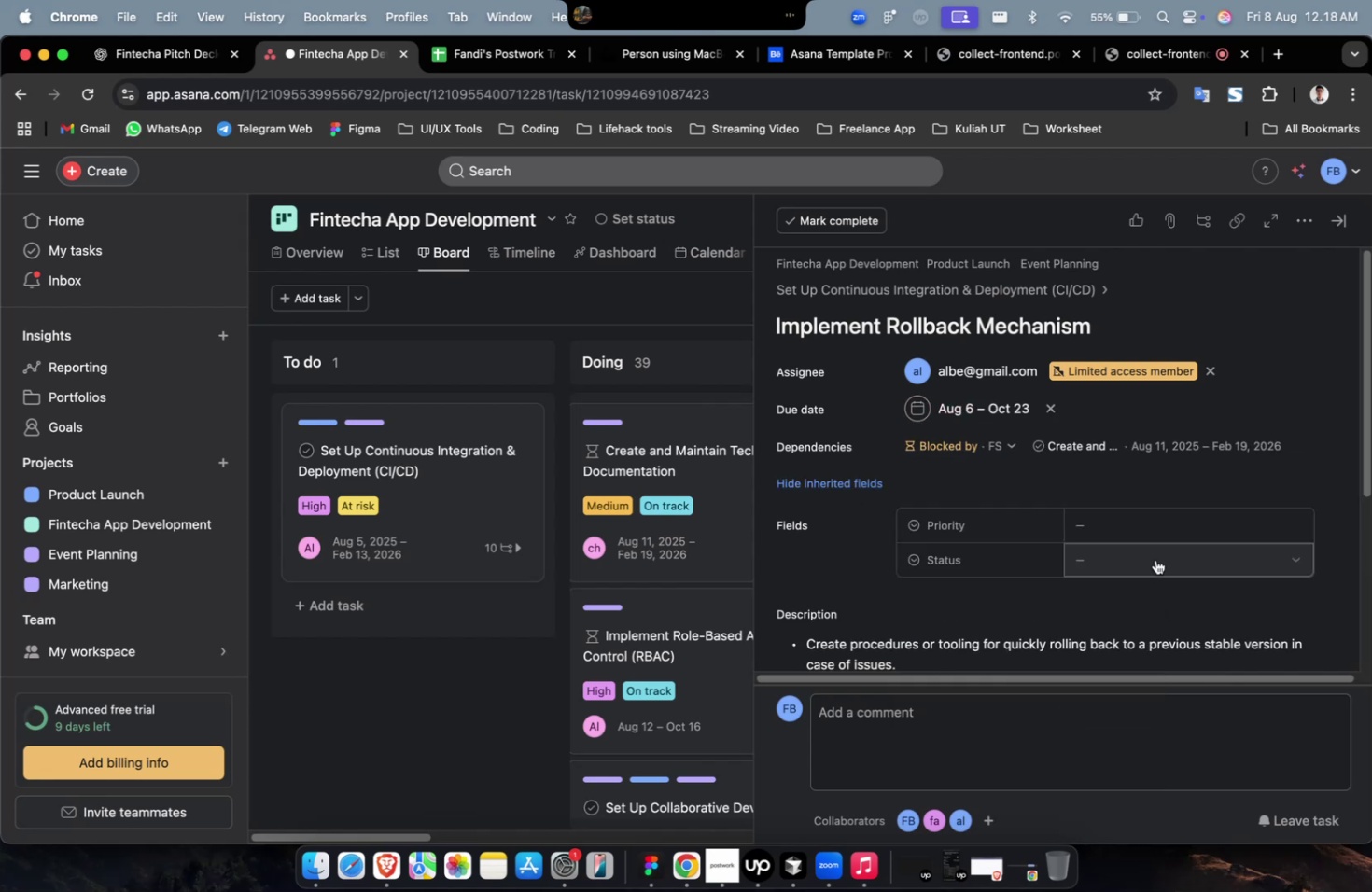 
double_click([1160, 528])
 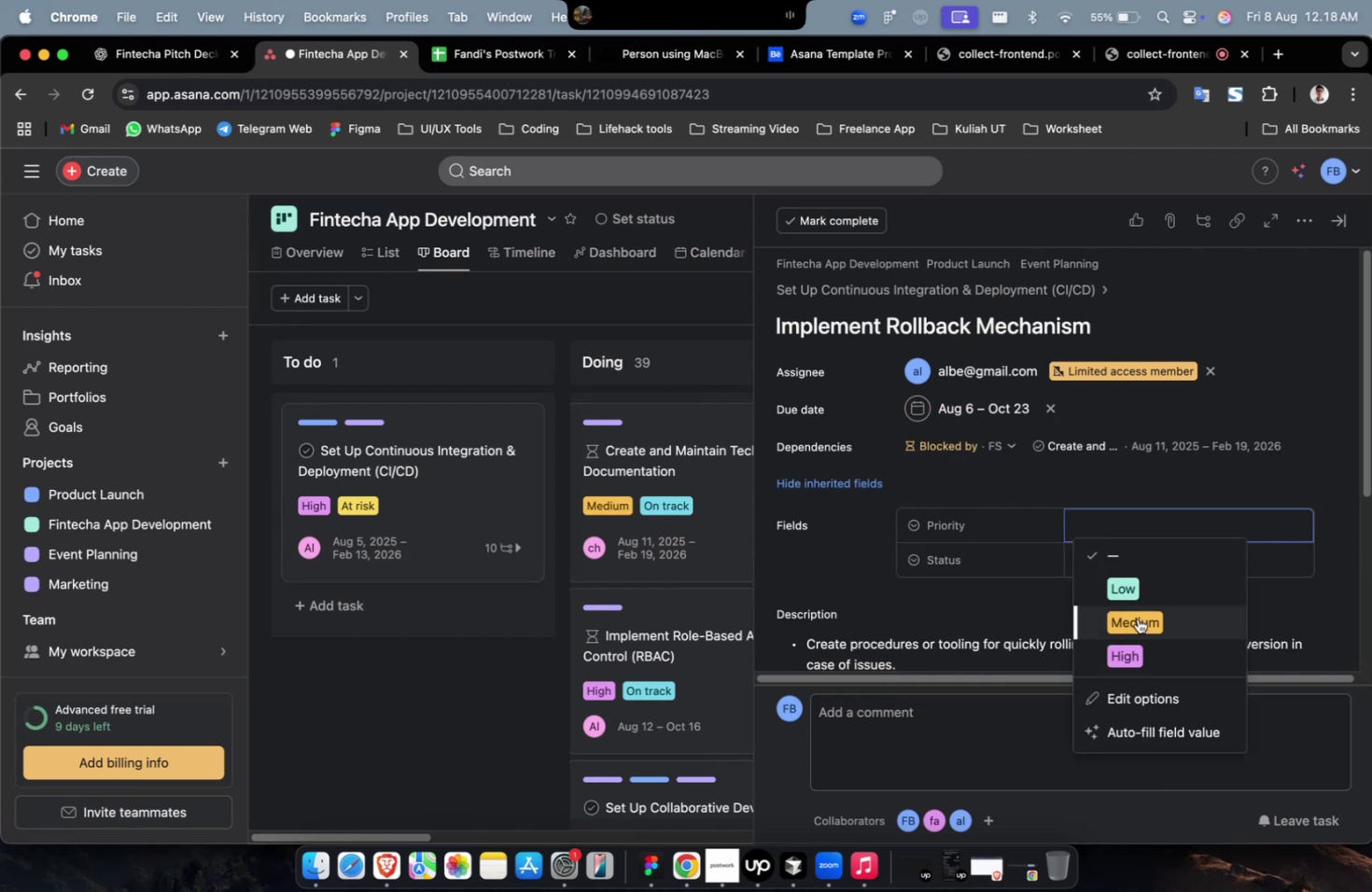 
double_click([1141, 564])
 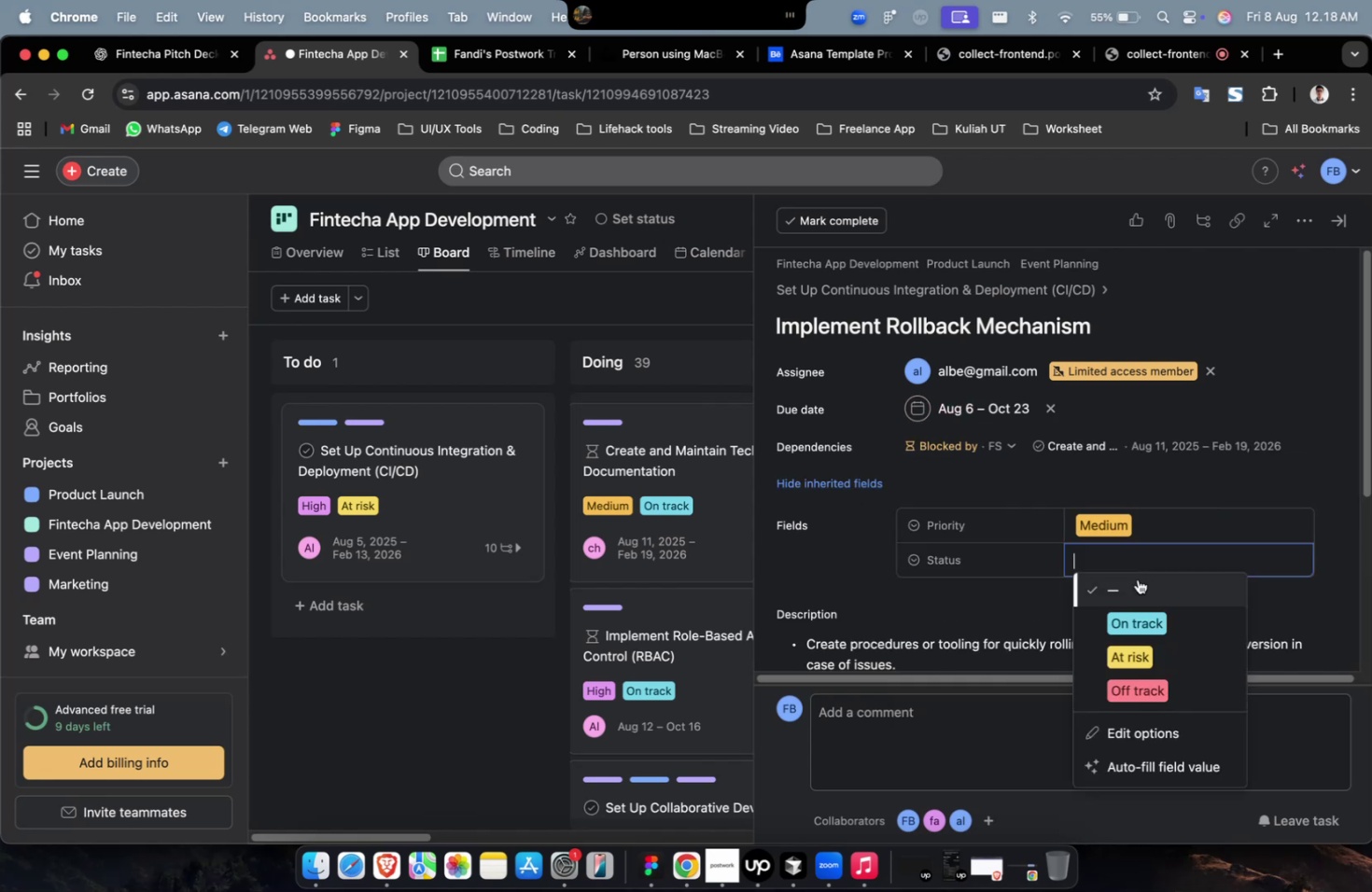 
triple_click([1130, 602])
 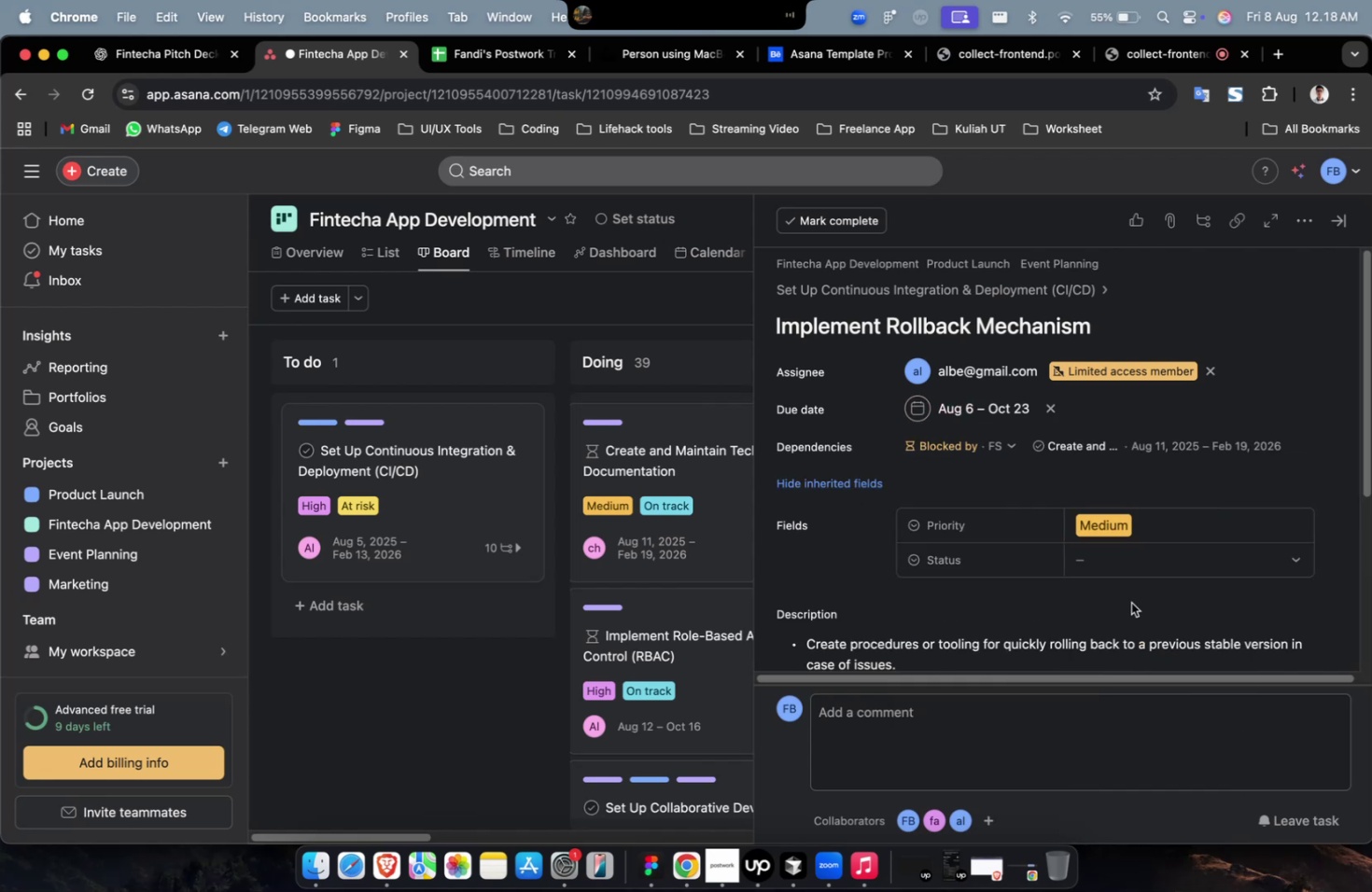 
triple_click([1143, 580])
 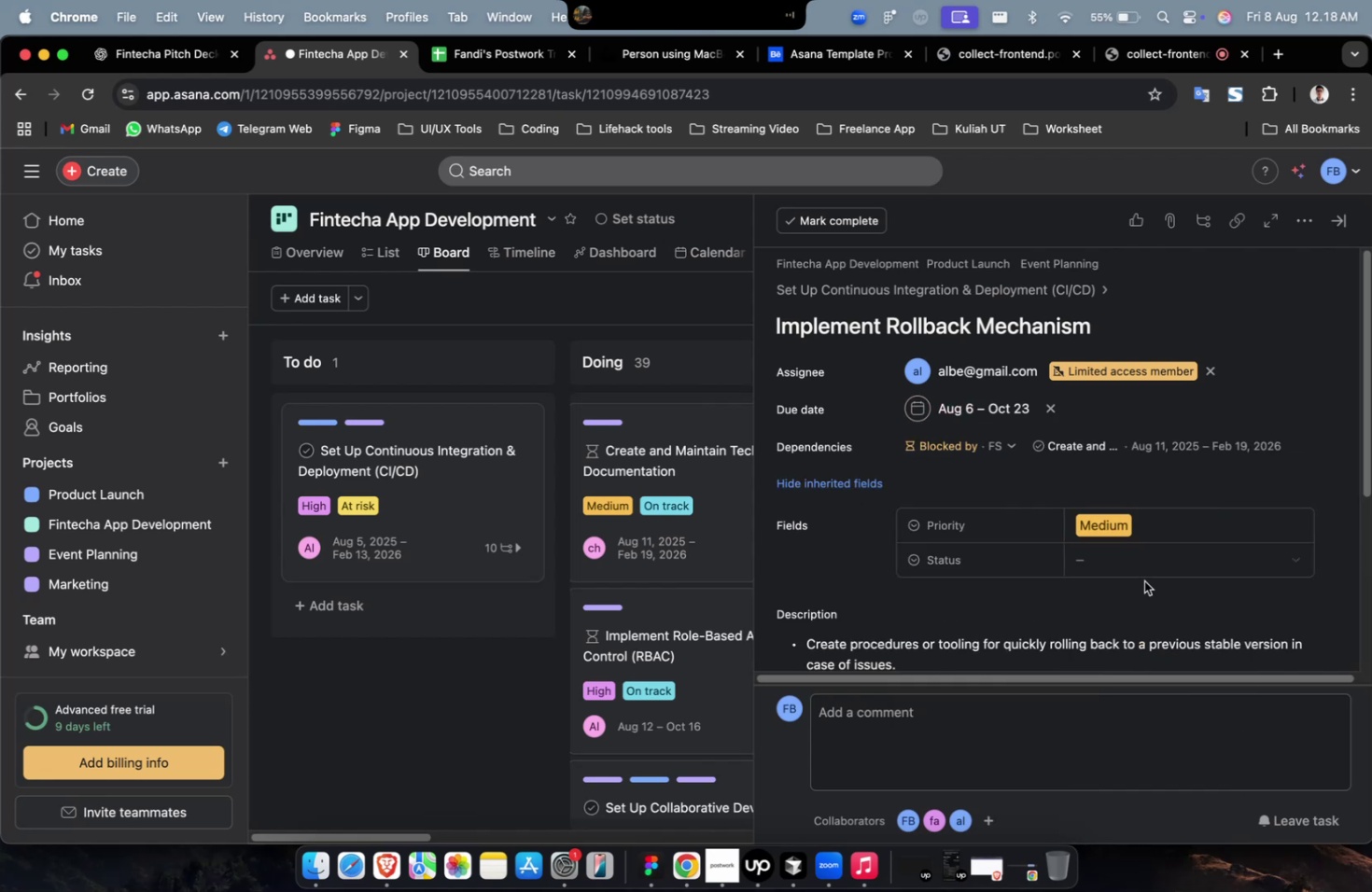 
triple_click([1148, 568])
 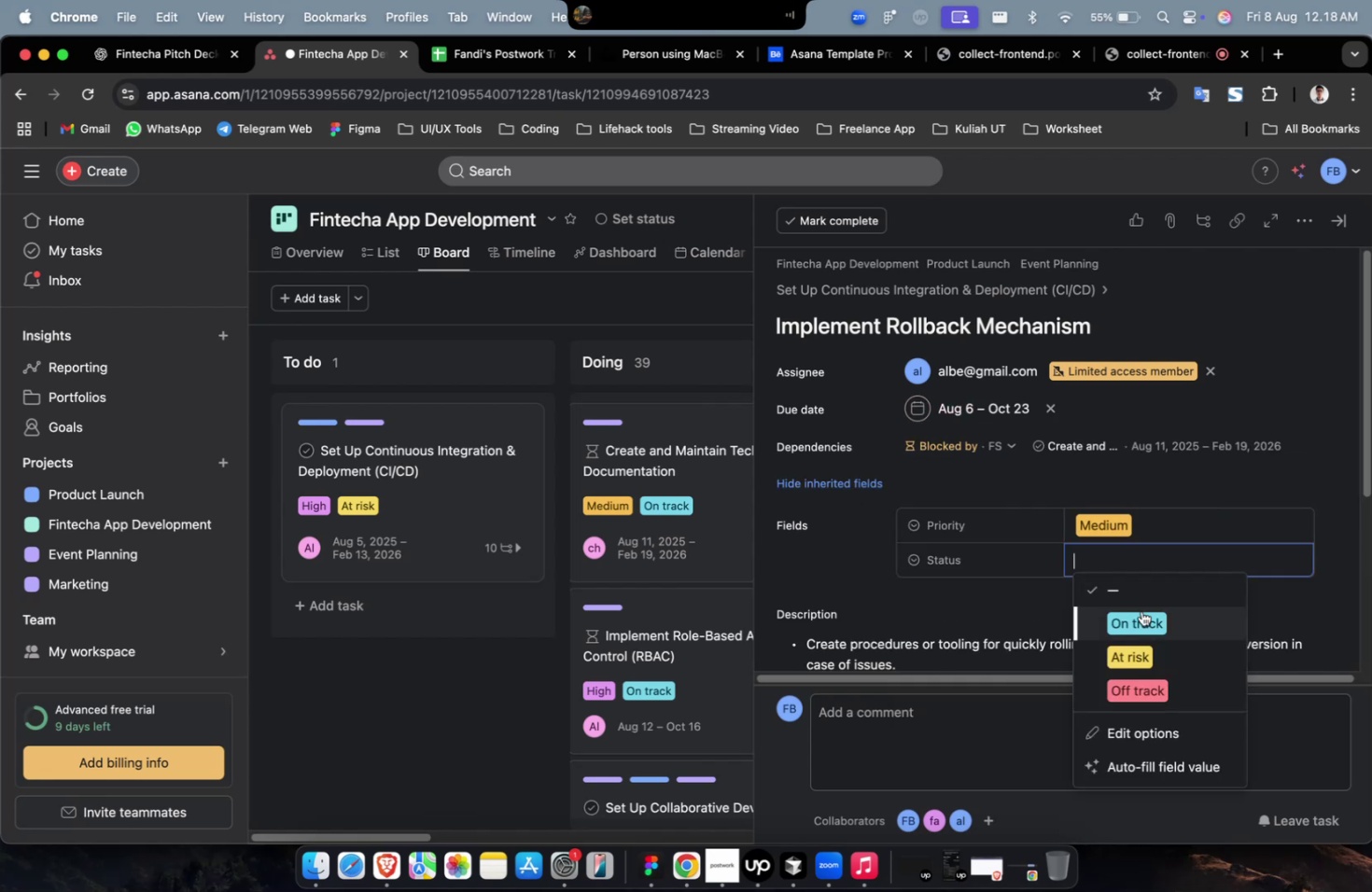 
triple_click([1141, 612])
 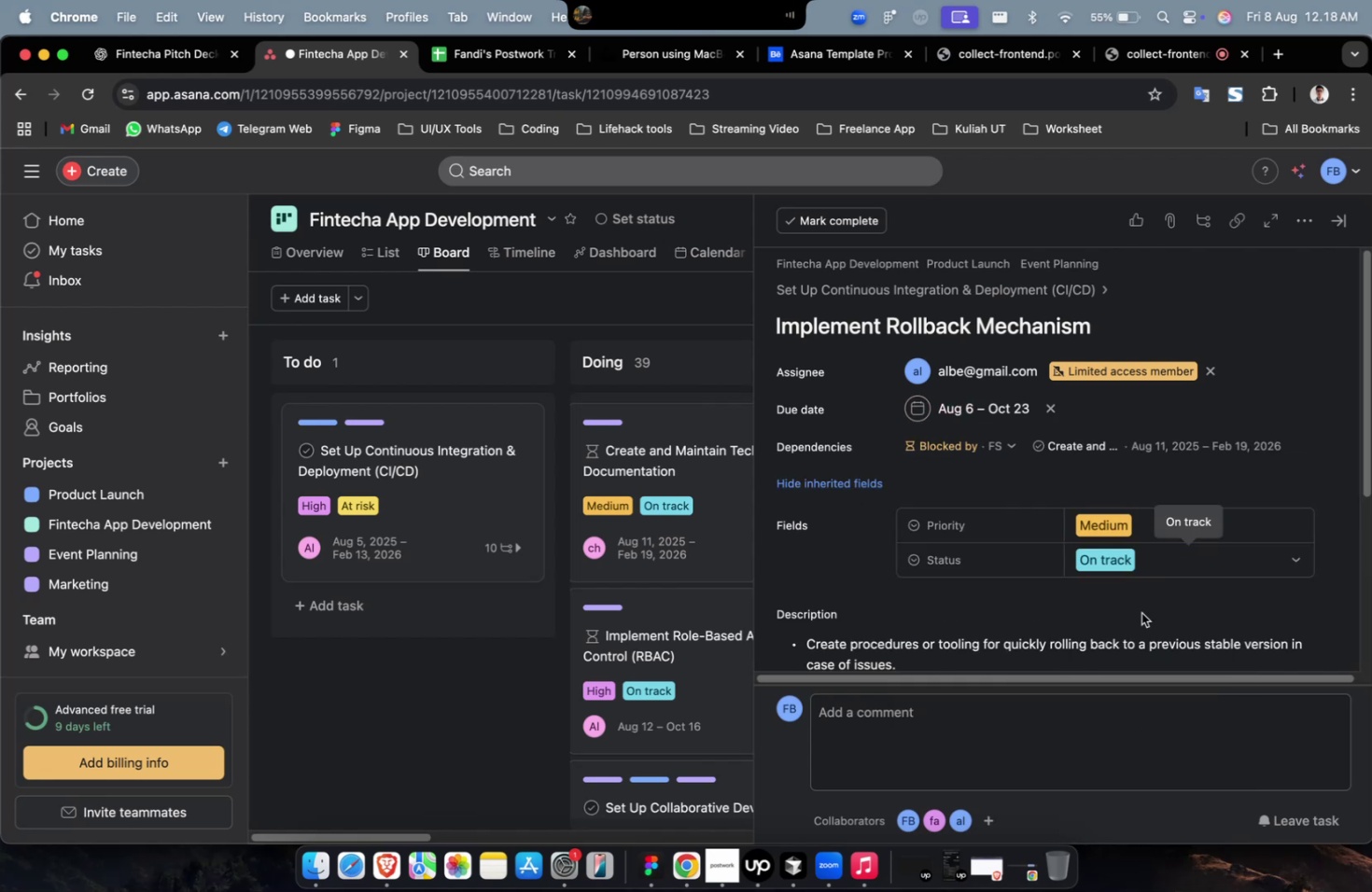 
scroll: coordinate [1141, 621], scroll_direction: down, amount: 39.0
 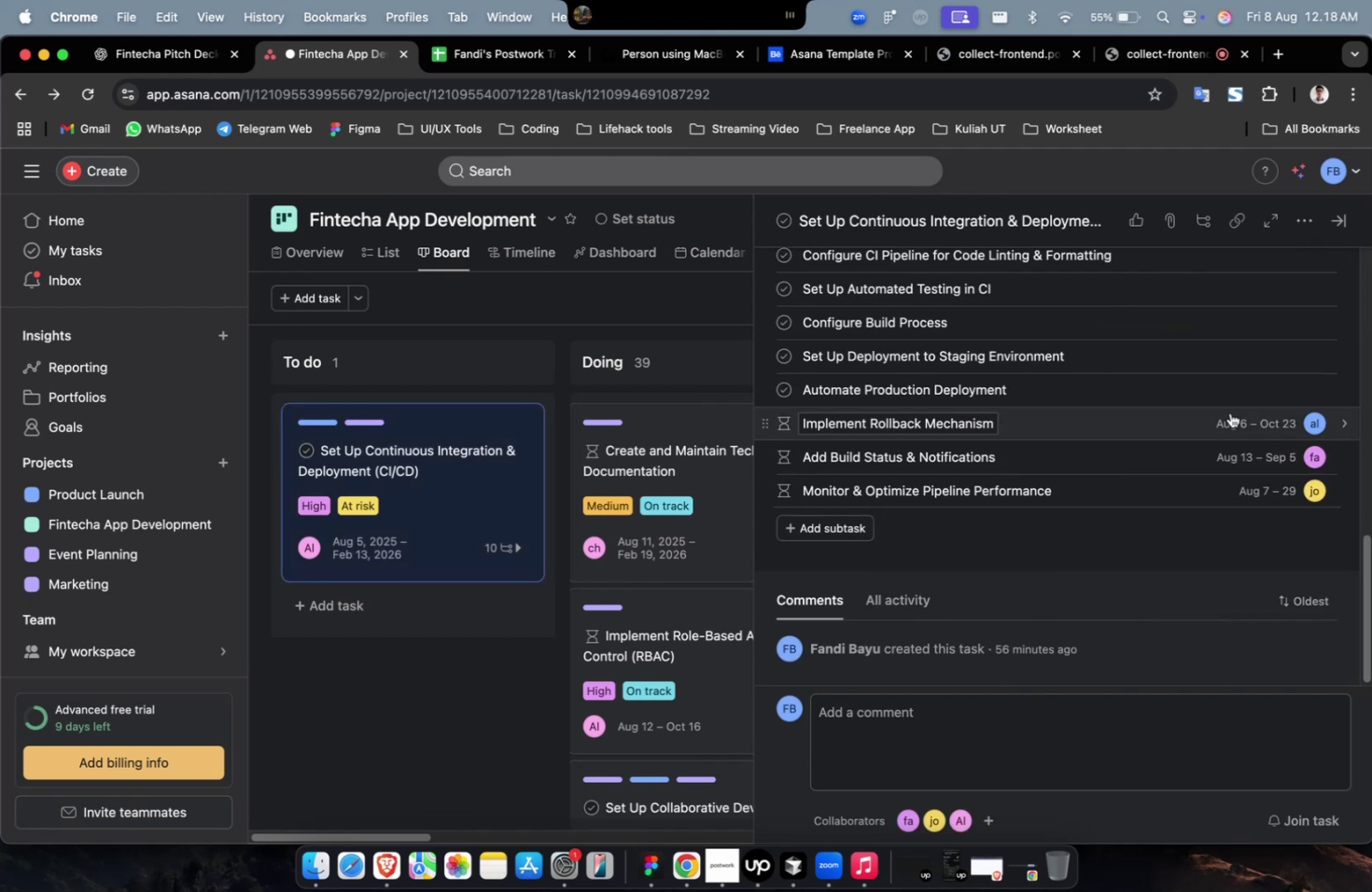 
left_click([1232, 398])
 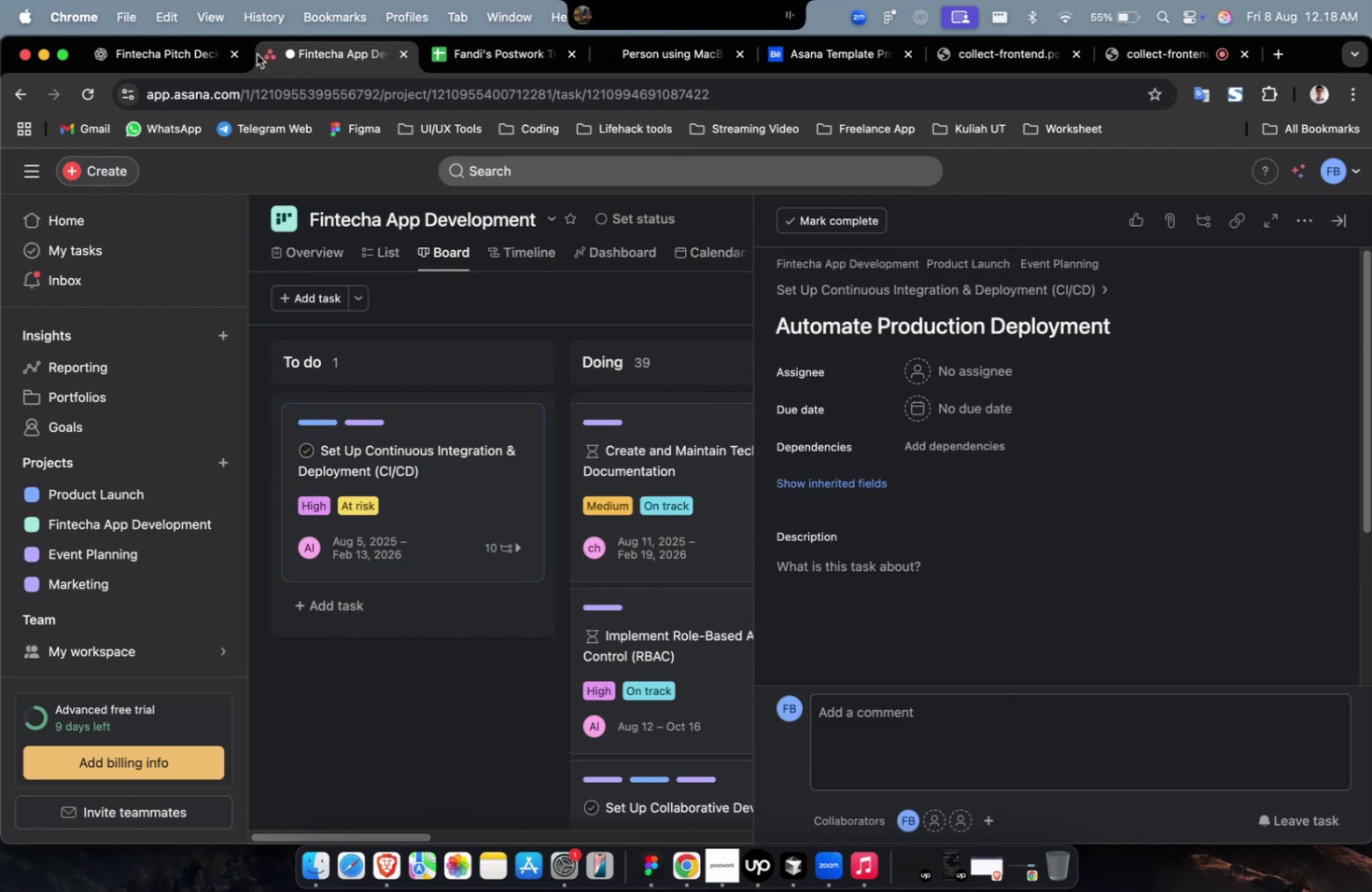 
left_click([171, 34])
 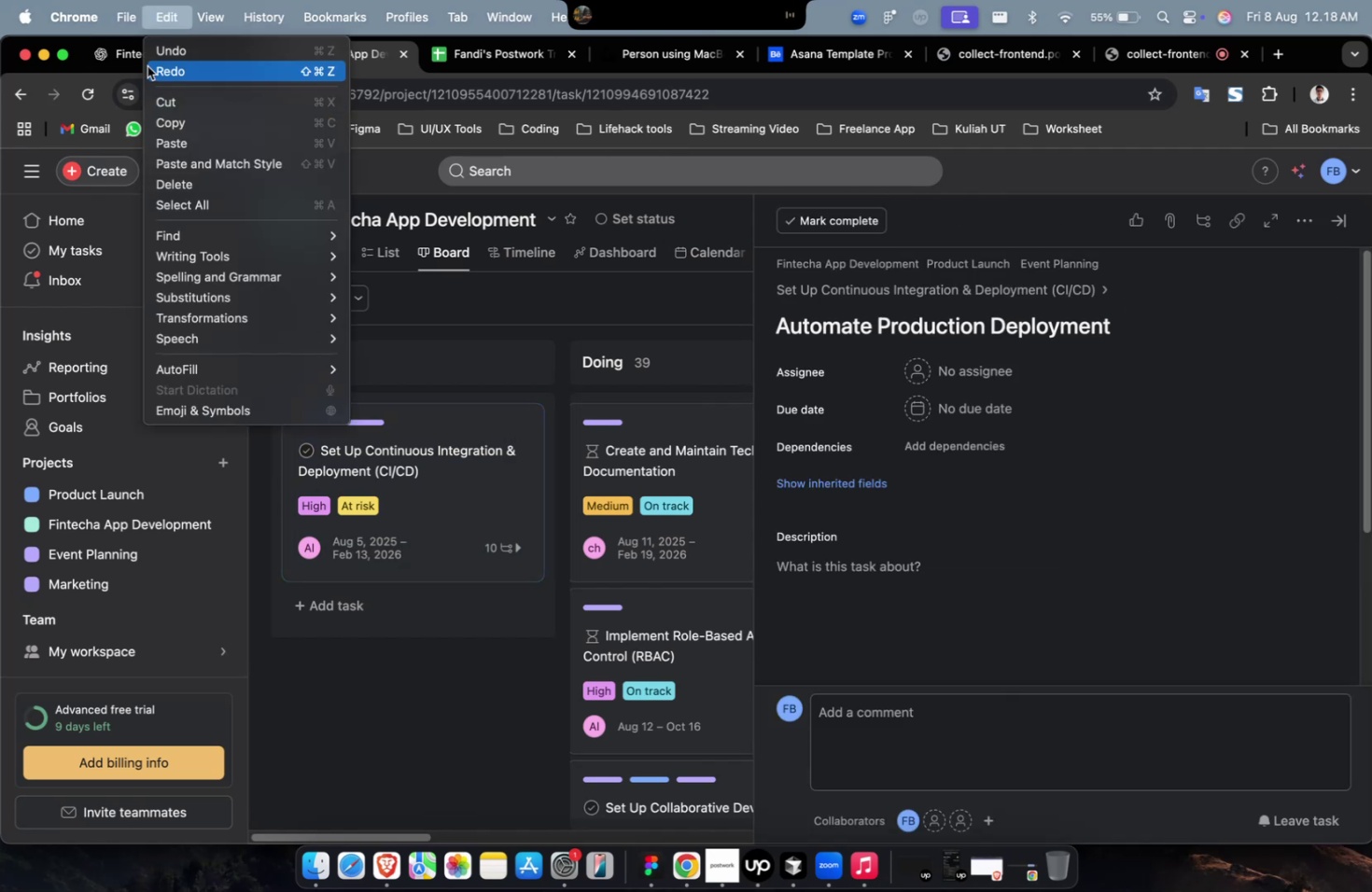 
left_click([101, 56])
 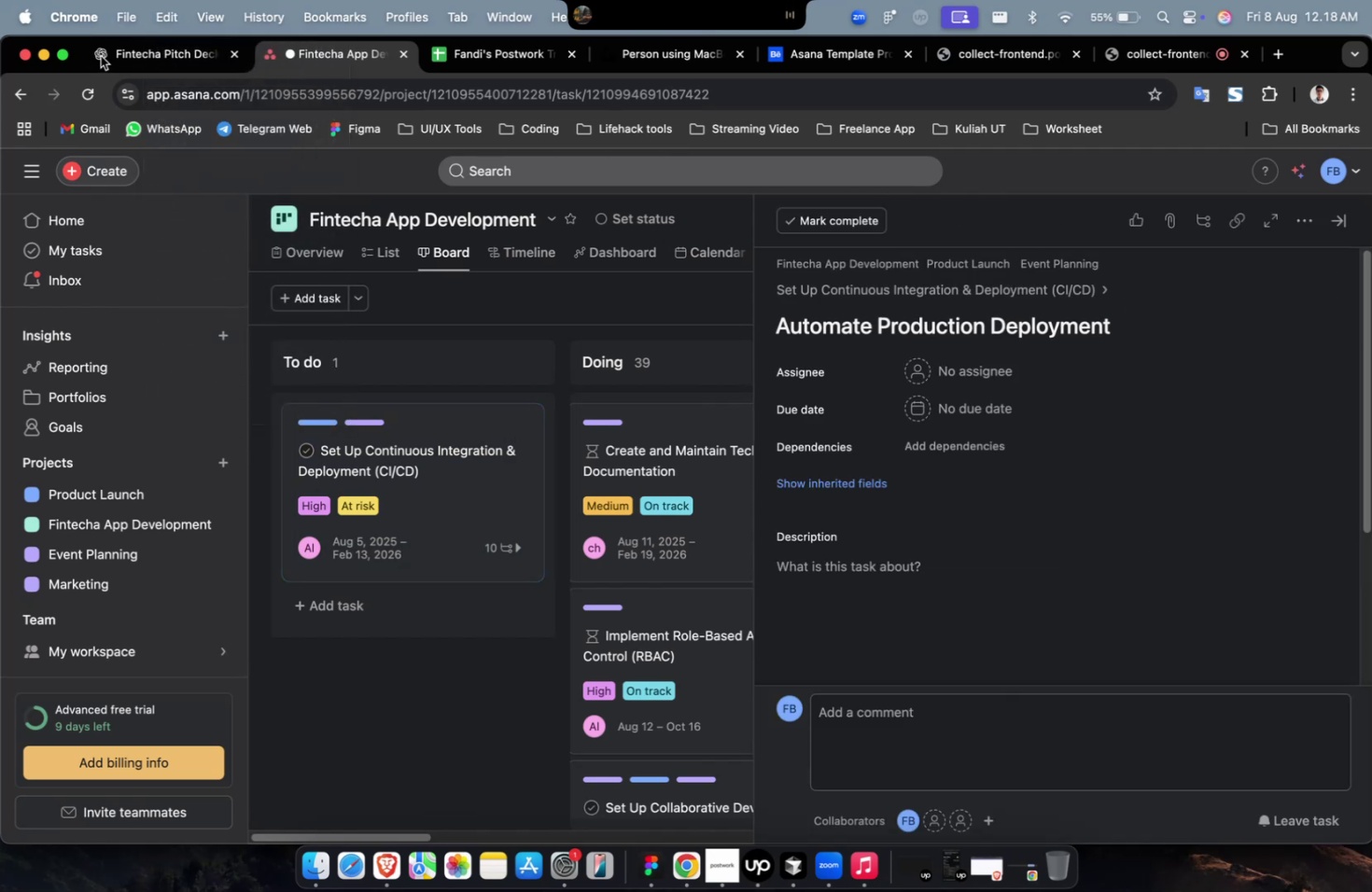 
double_click([147, 49])
 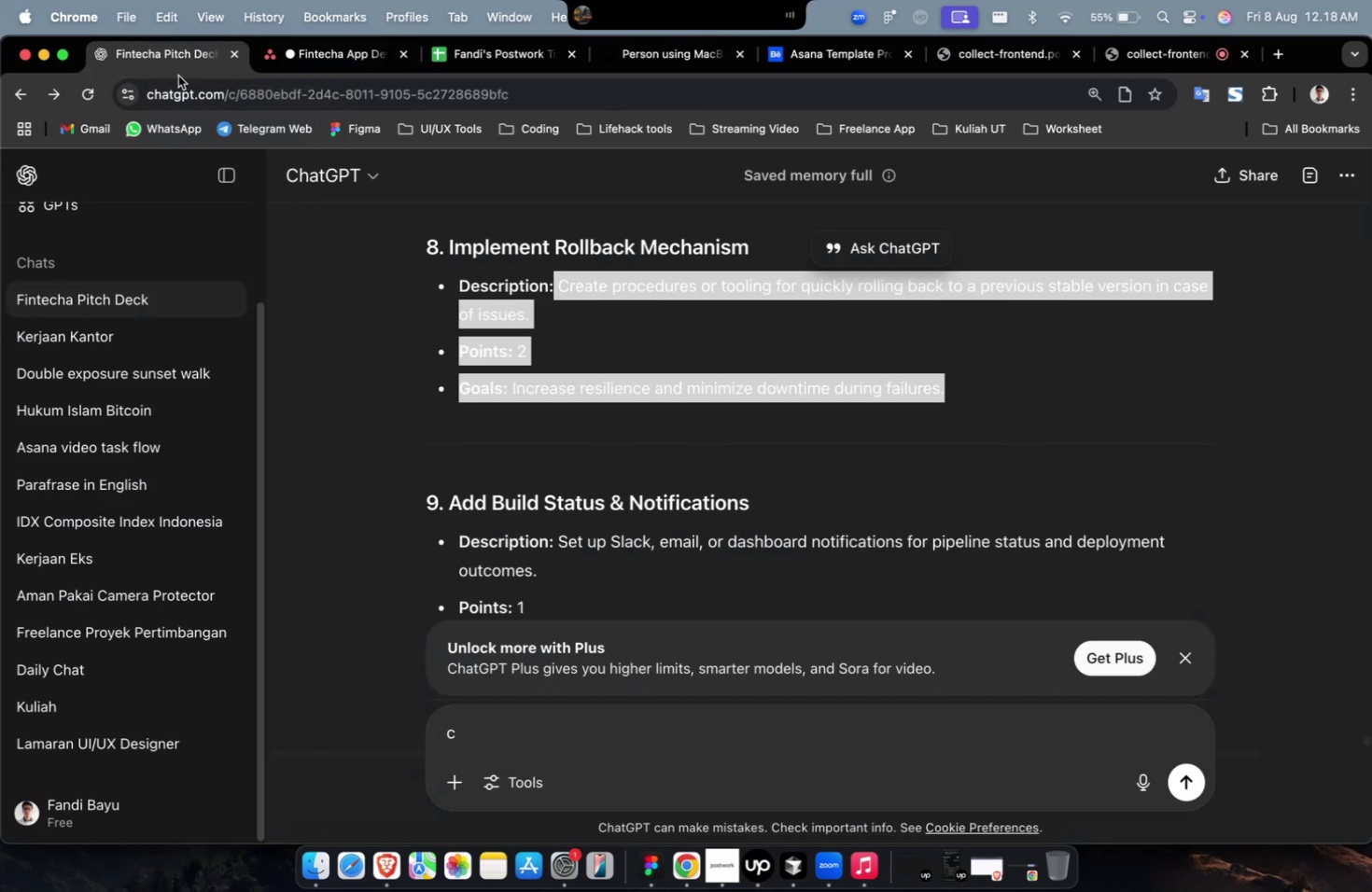 
scroll: coordinate [802, 451], scroll_direction: up, amount: 9.0
 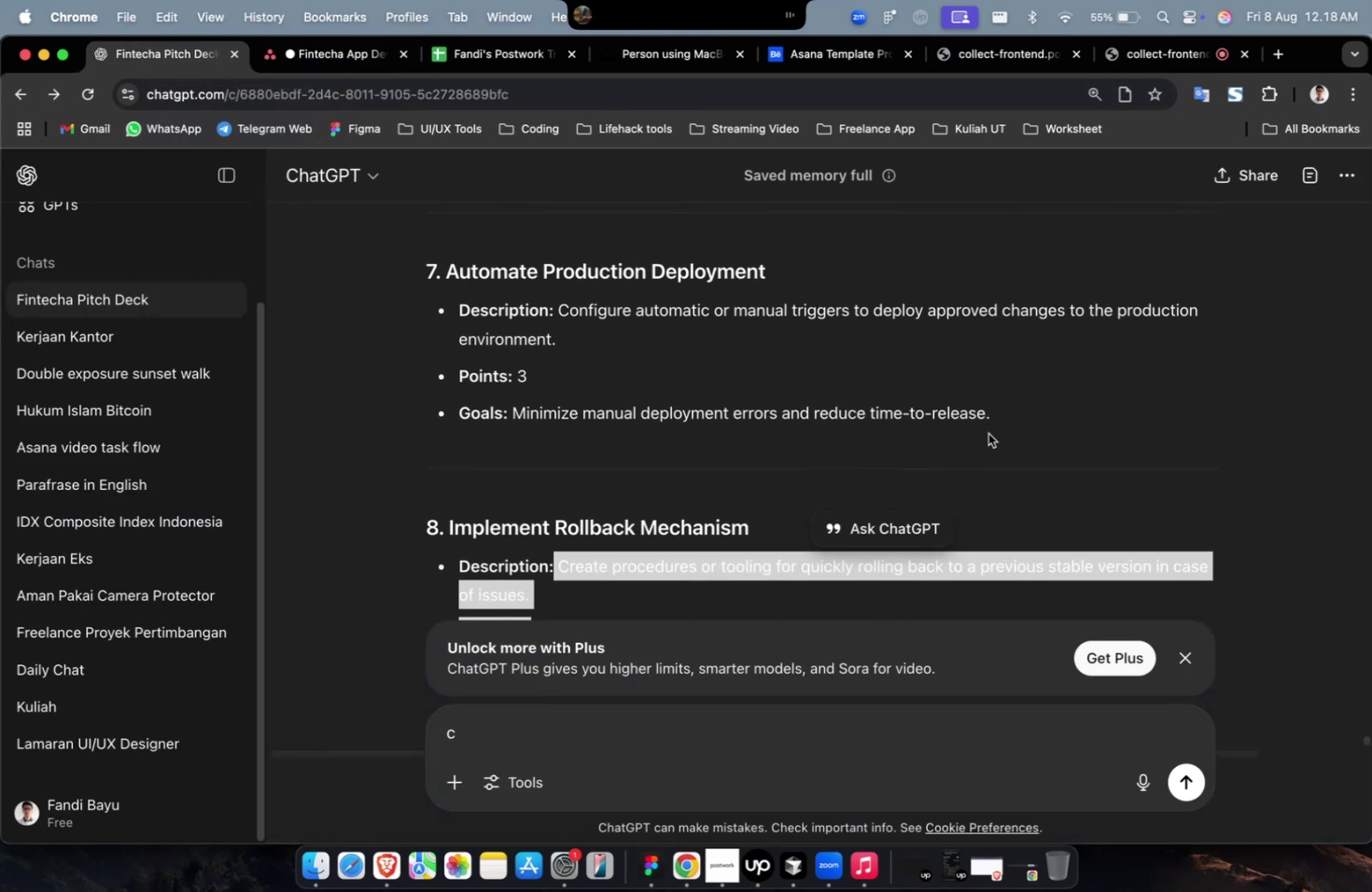 
left_click_drag(start_coordinate=[1004, 413], to_coordinate=[558, 318])
 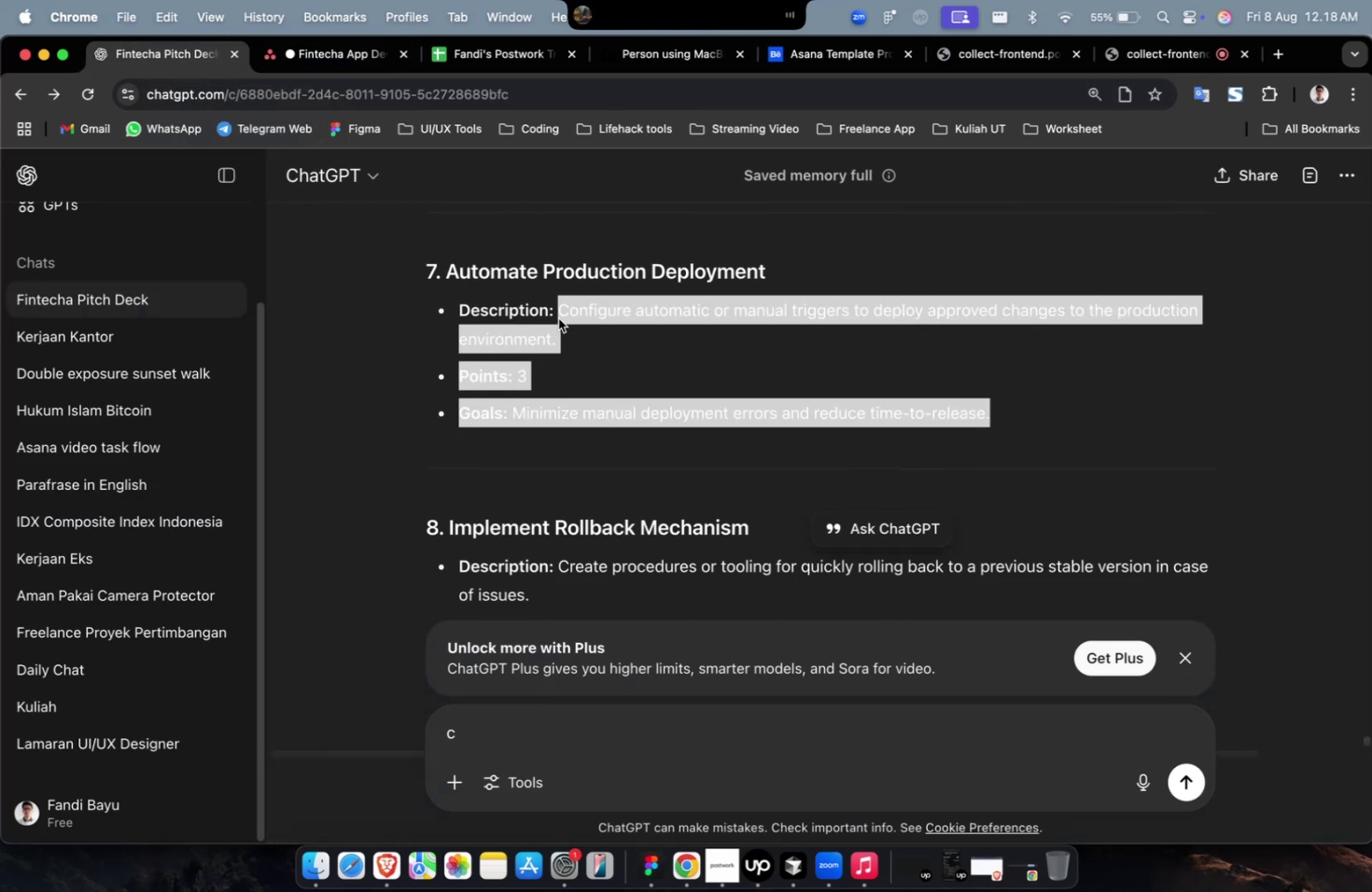 
key(Meta+C)
 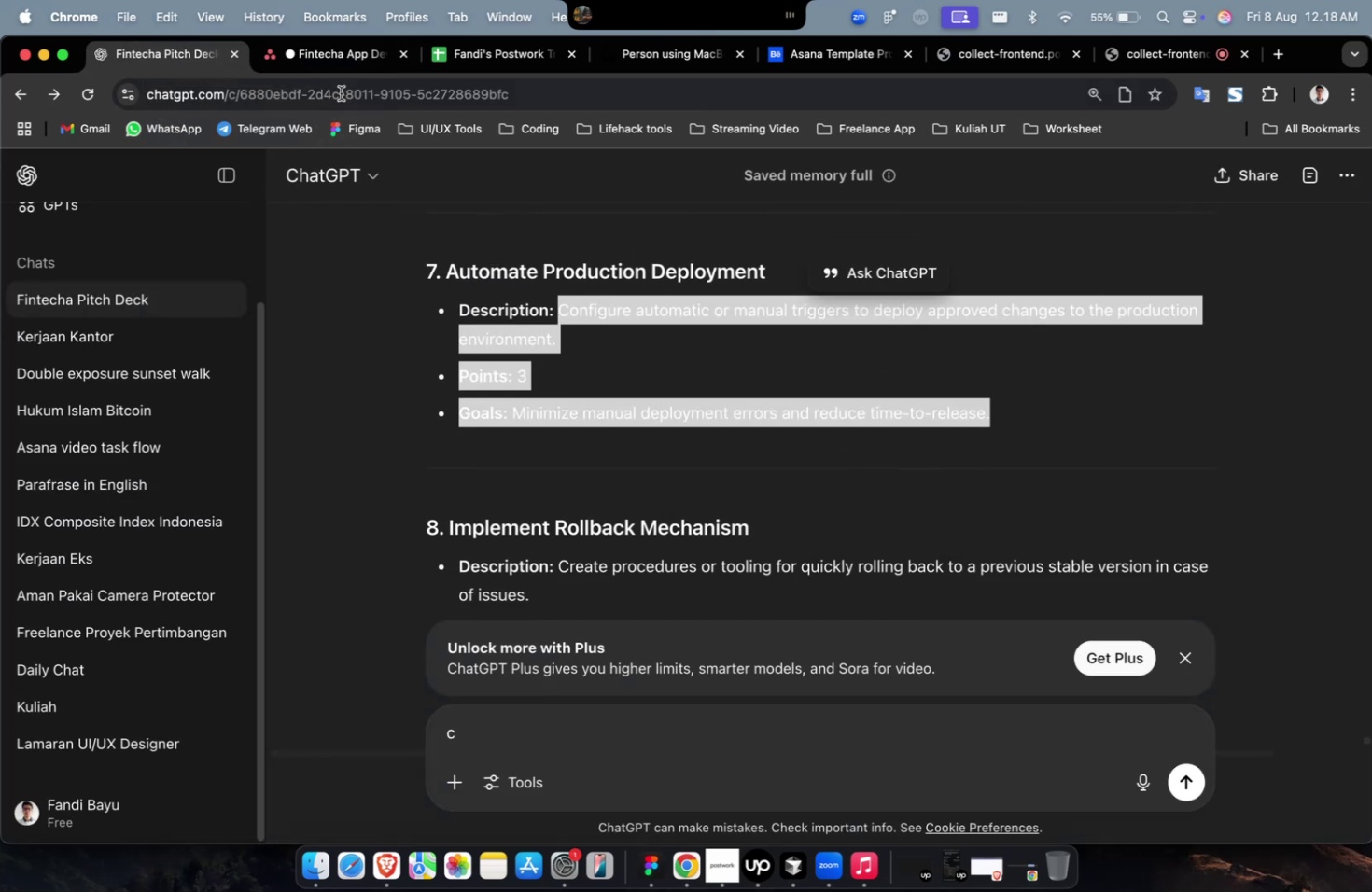 
left_click([356, 60])
 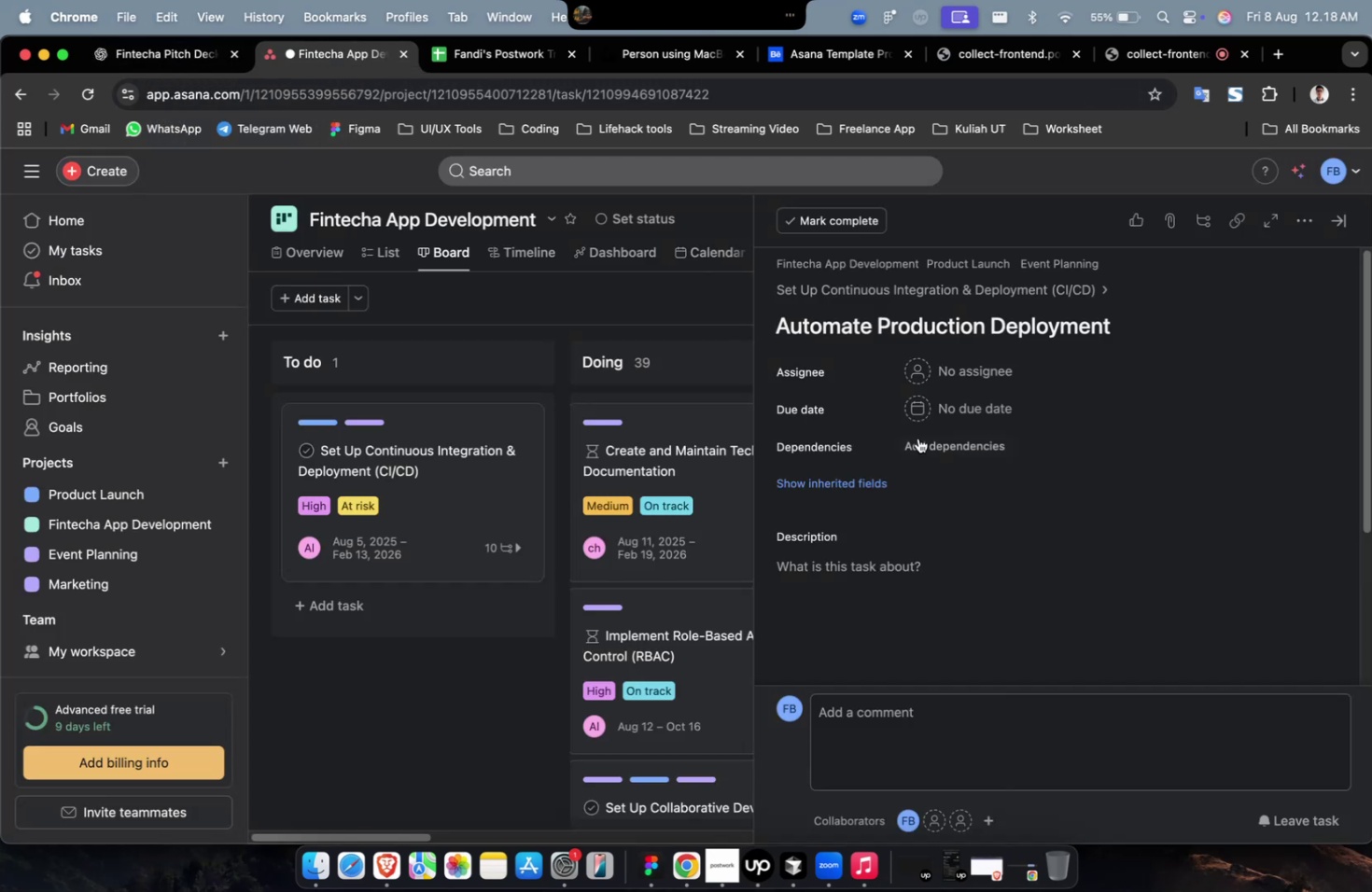 
double_click([982, 594])
 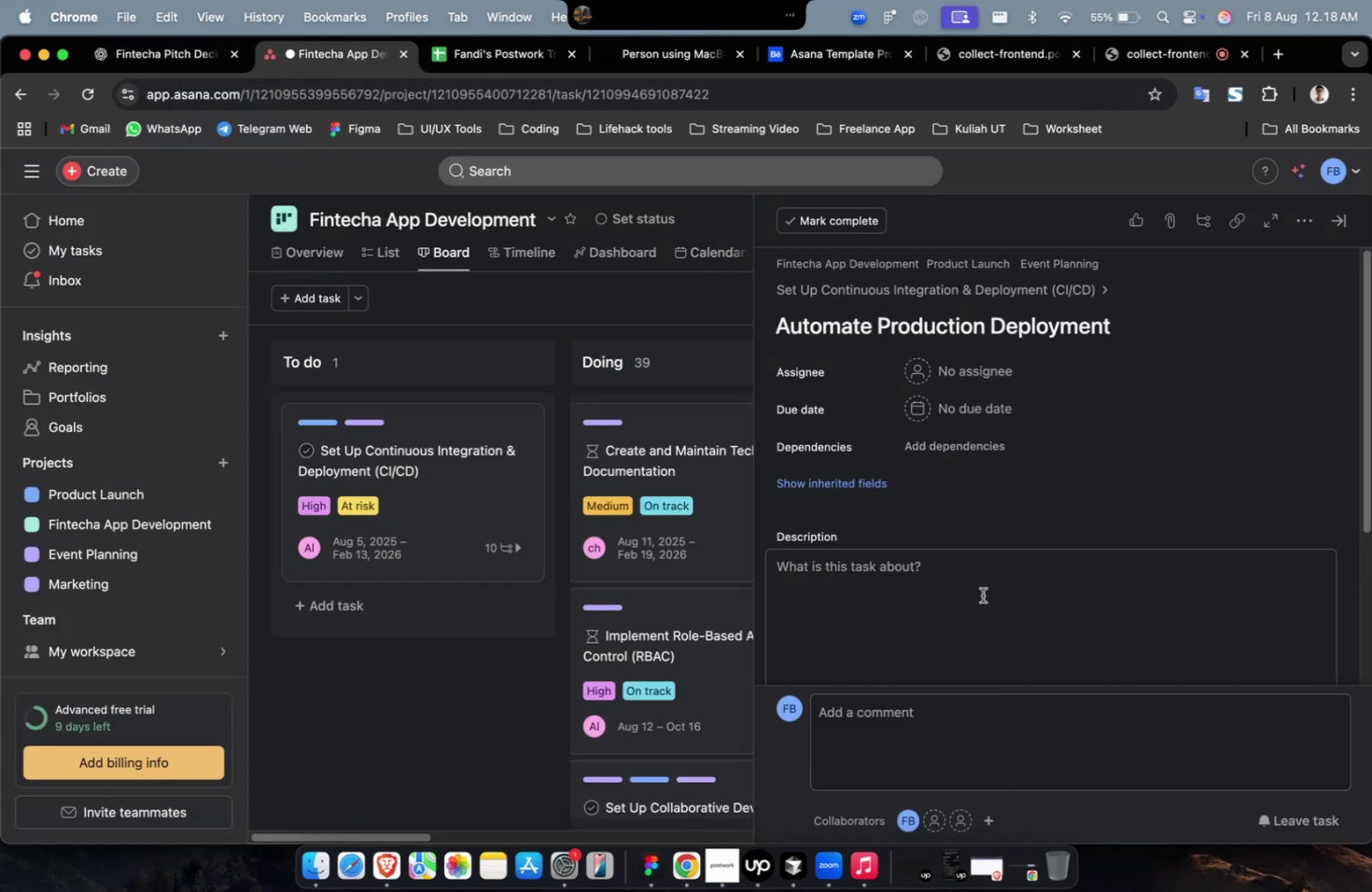 
key(Meta+V)
 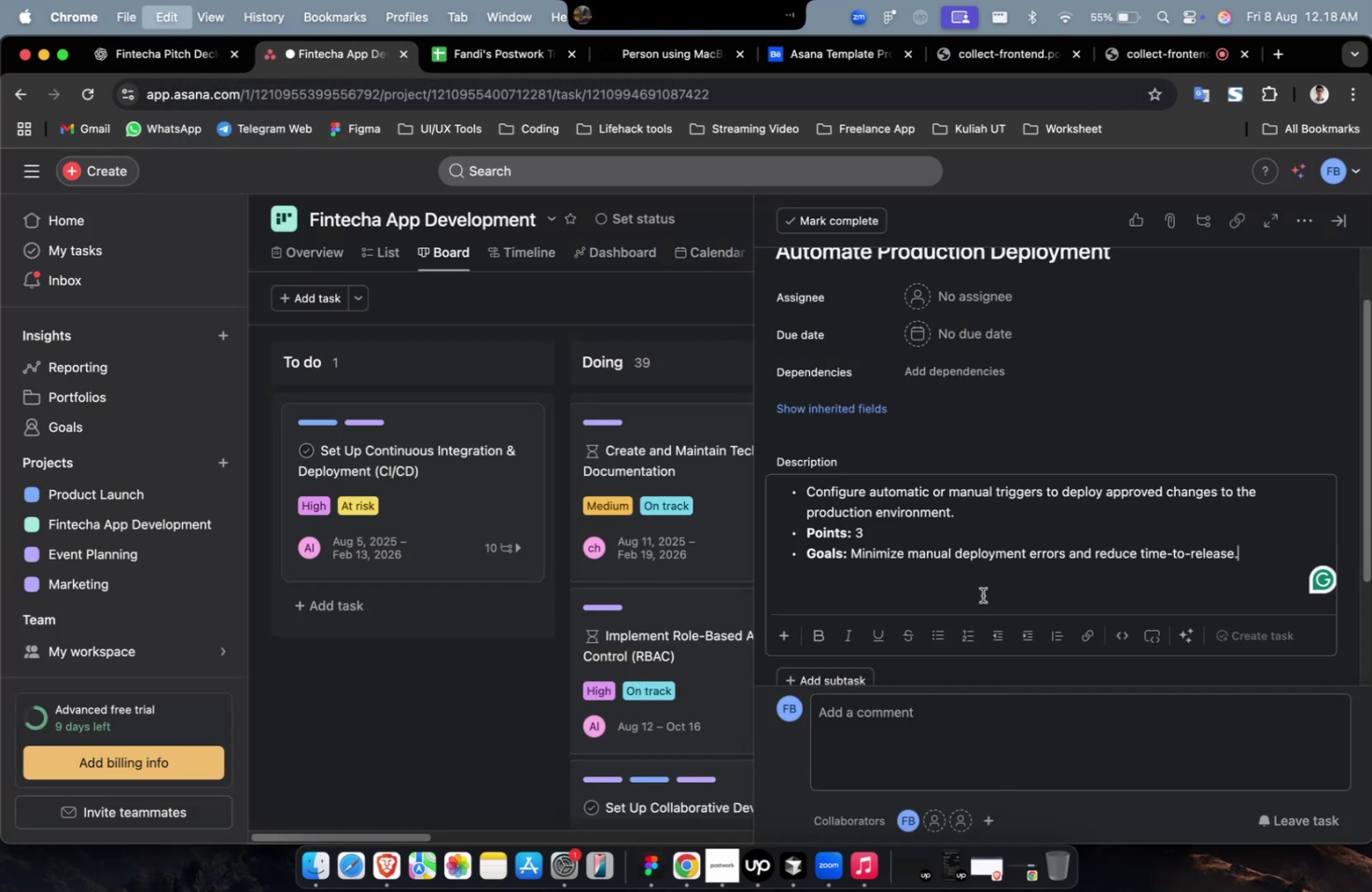 
scroll: coordinate [982, 594], scroll_direction: up, amount: 7.0
 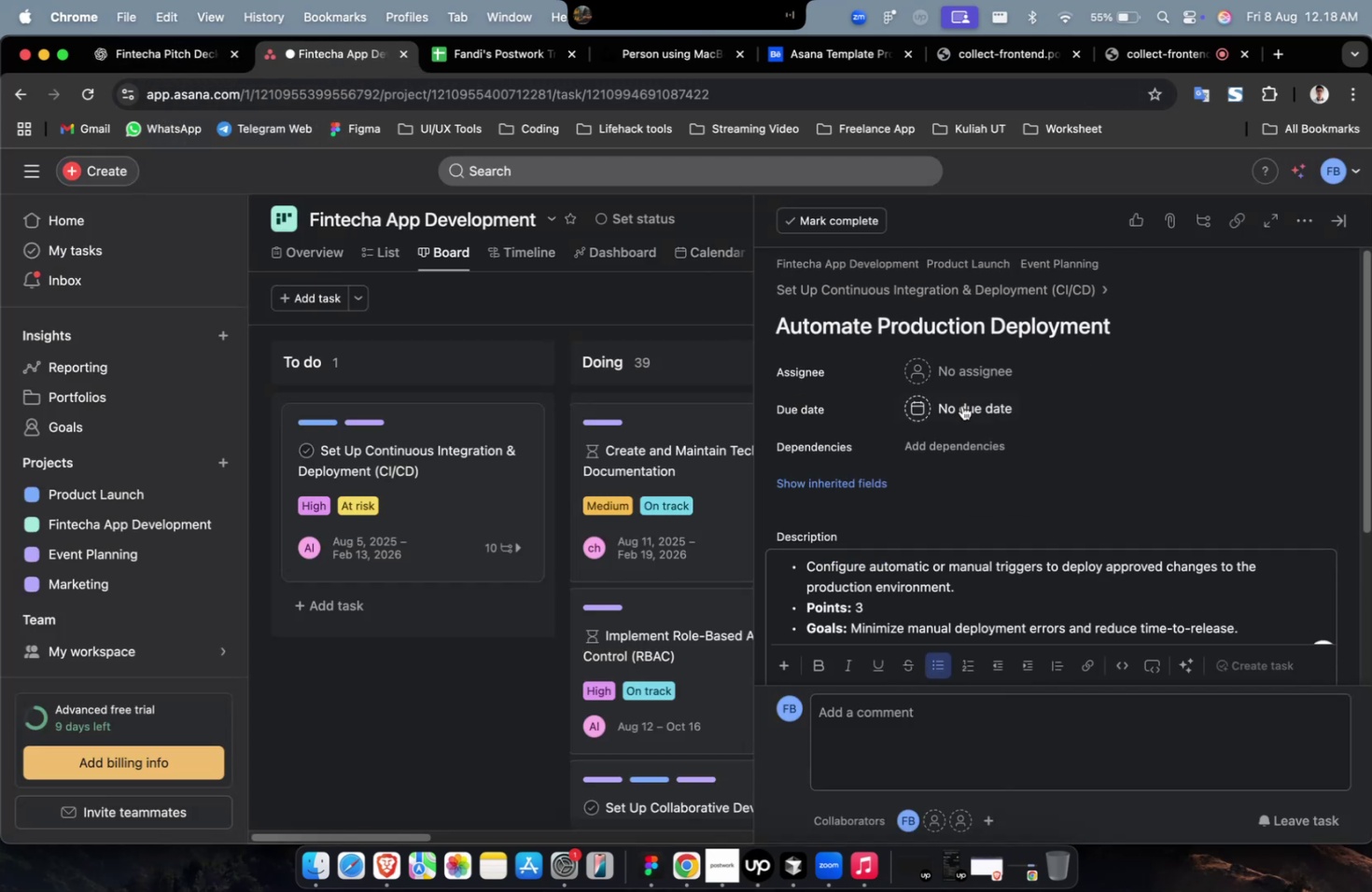 
left_click([973, 372])
 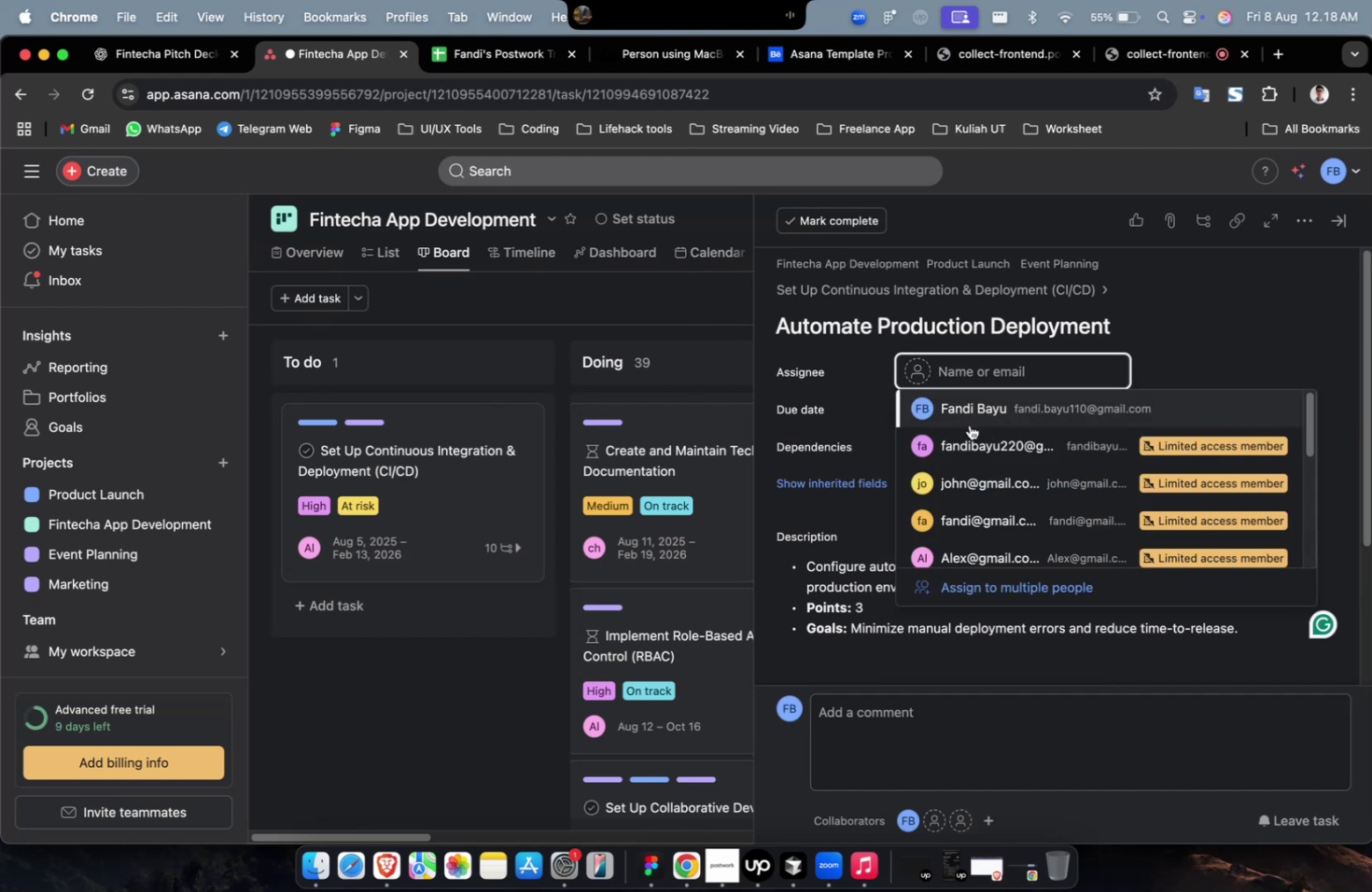 
left_click([970, 461])
 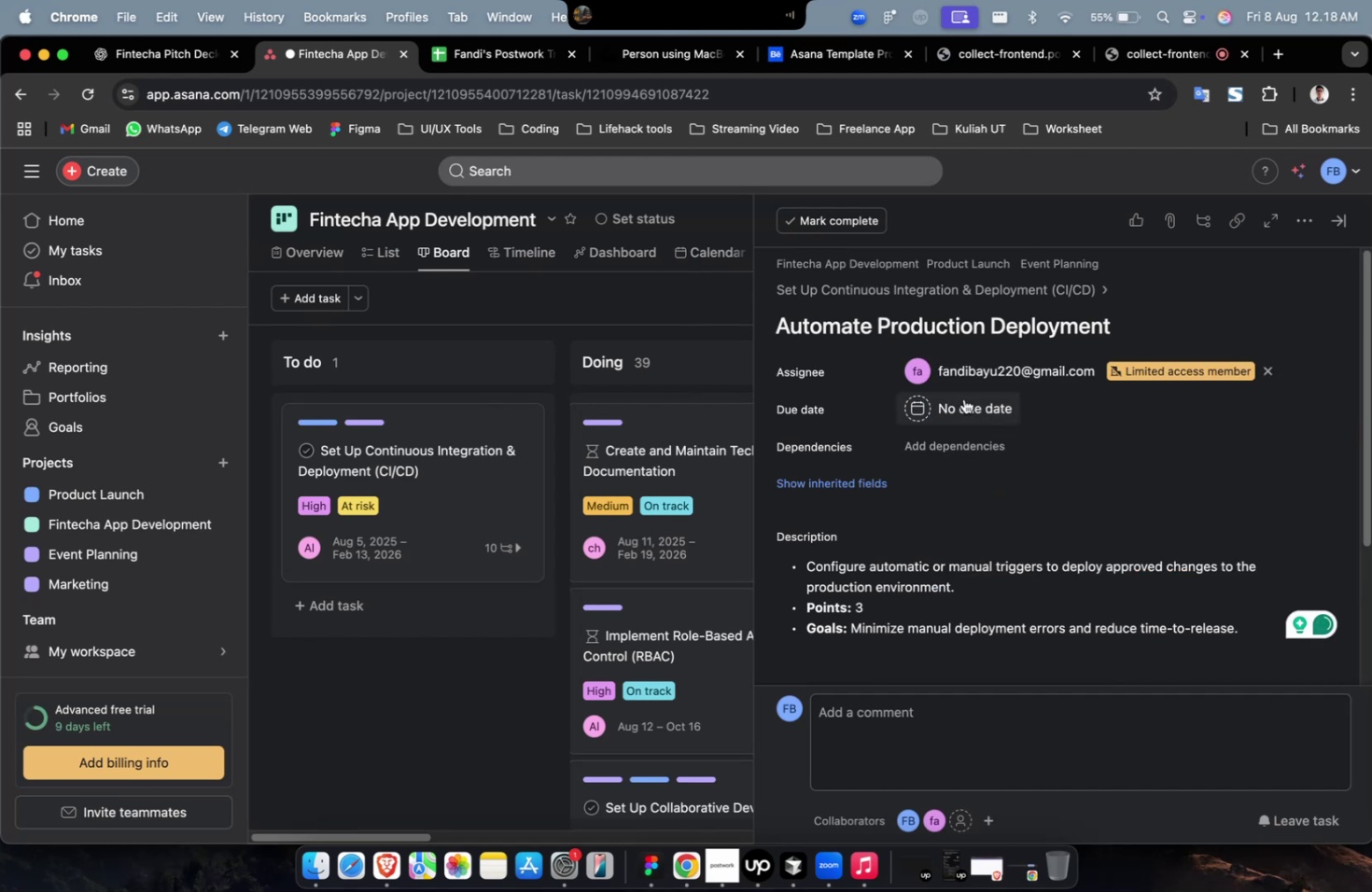 
double_click([975, 370])
 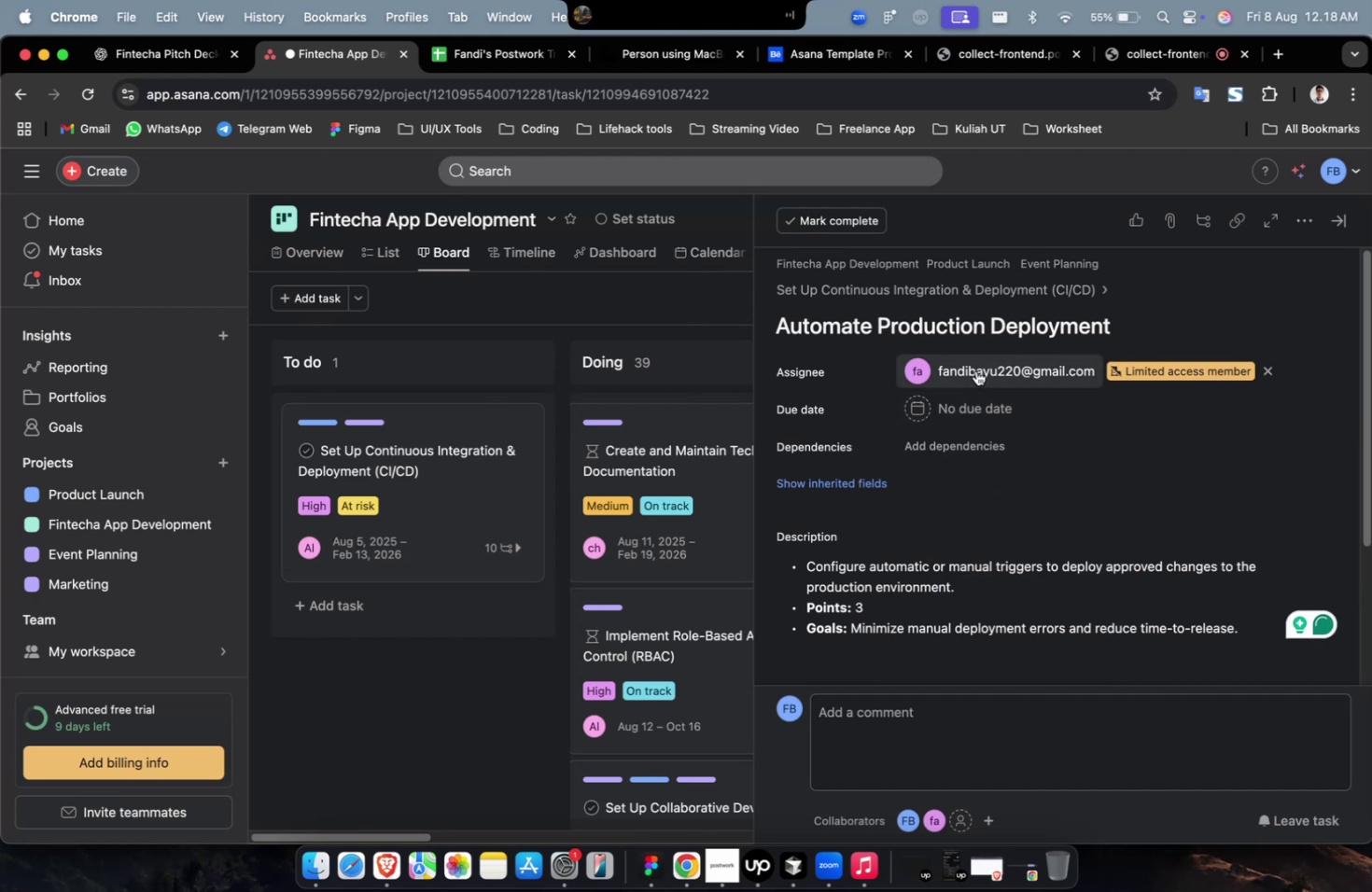 
scroll: coordinate [1000, 491], scroll_direction: down, amount: 4.0
 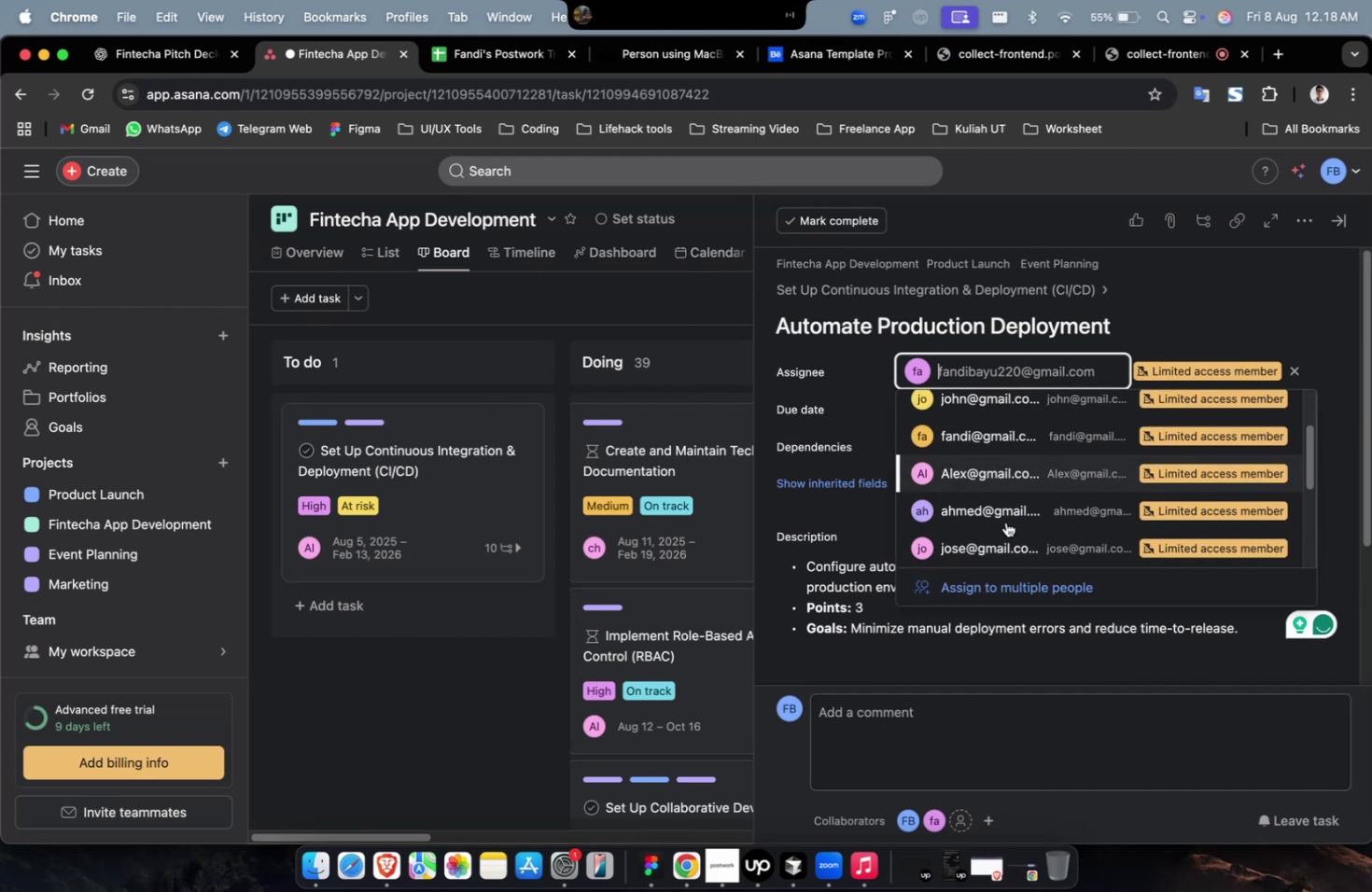 
left_click([1006, 524])
 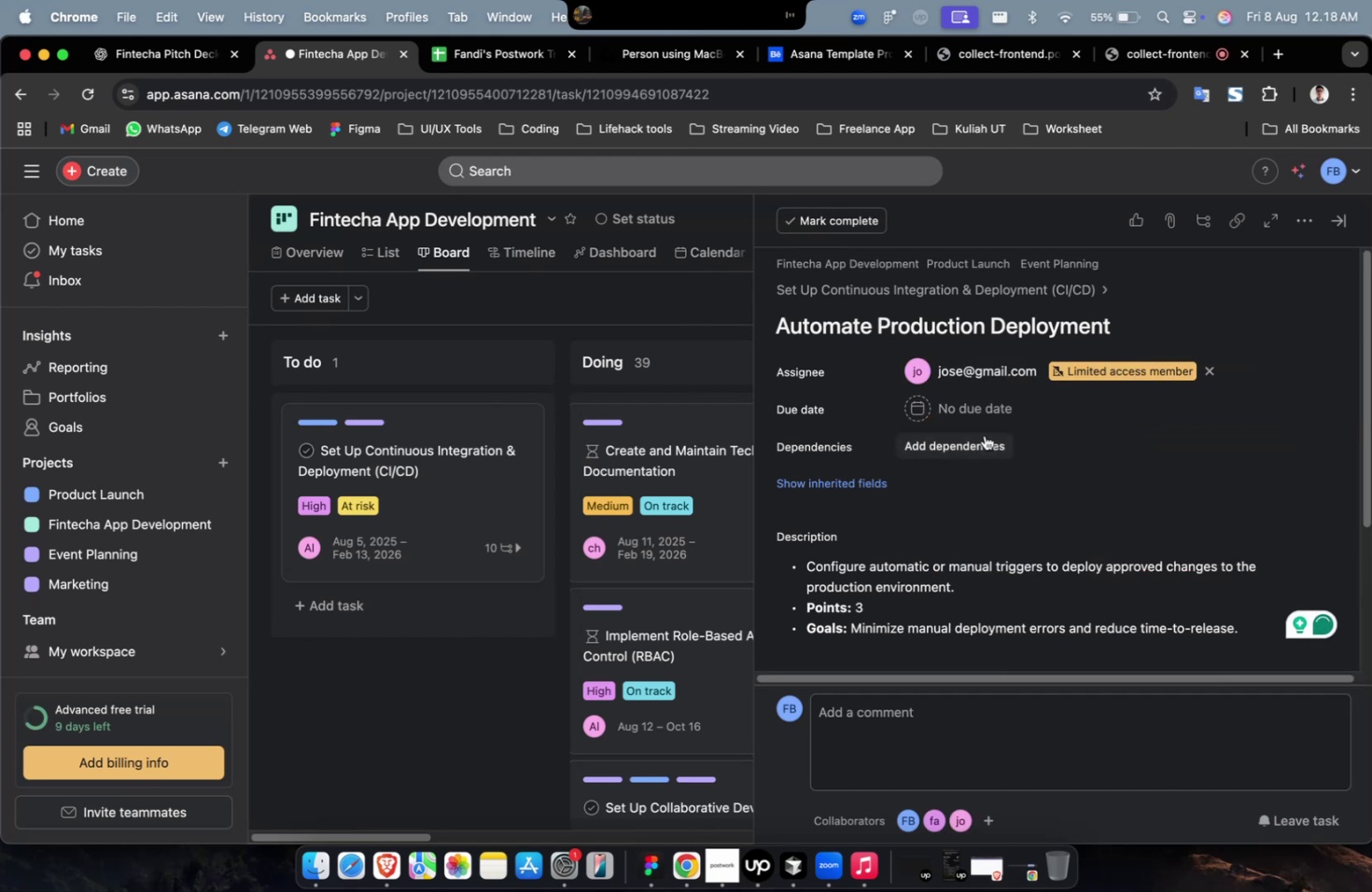 
double_click([977, 405])
 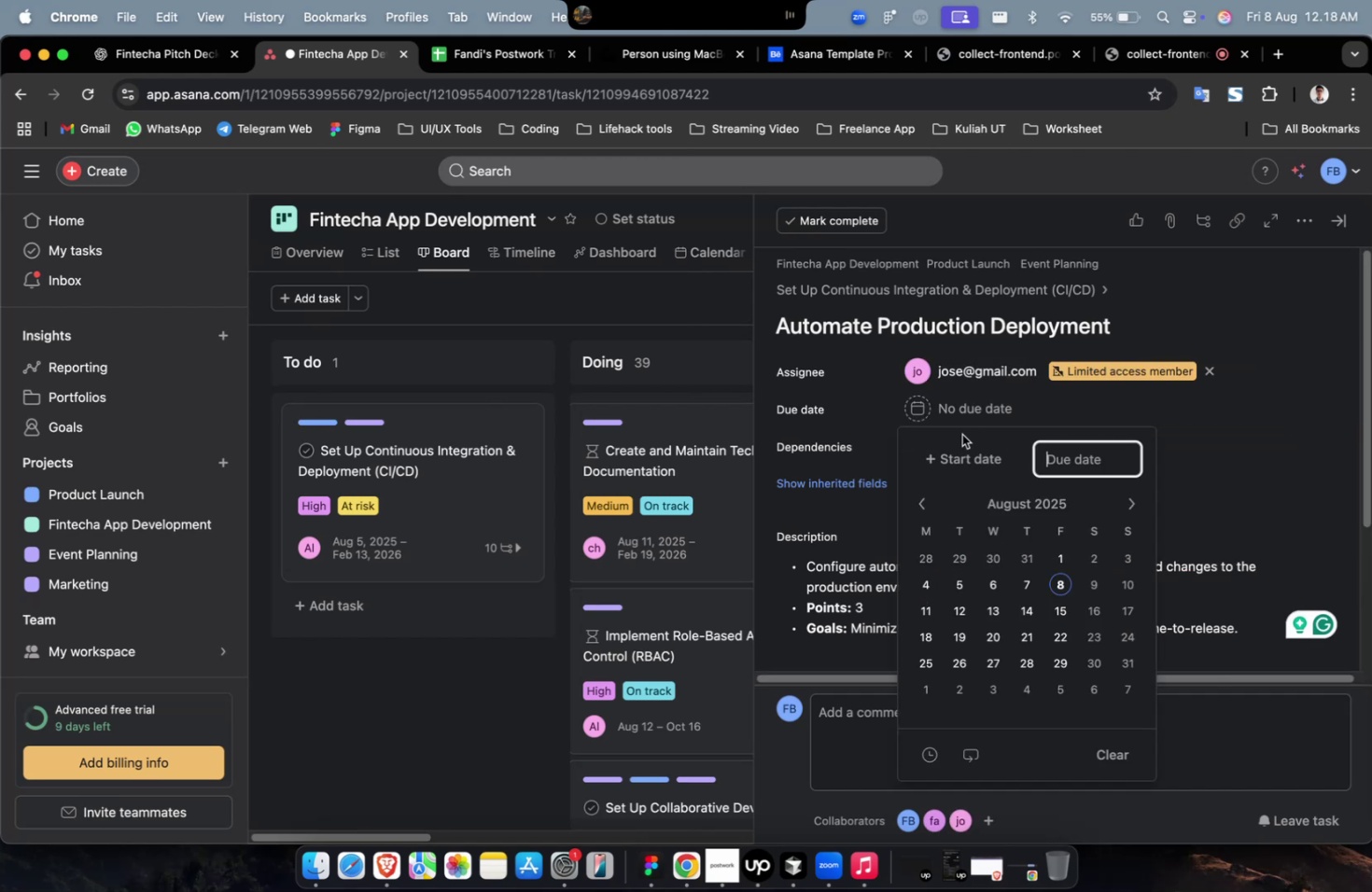 
triple_click([956, 454])
 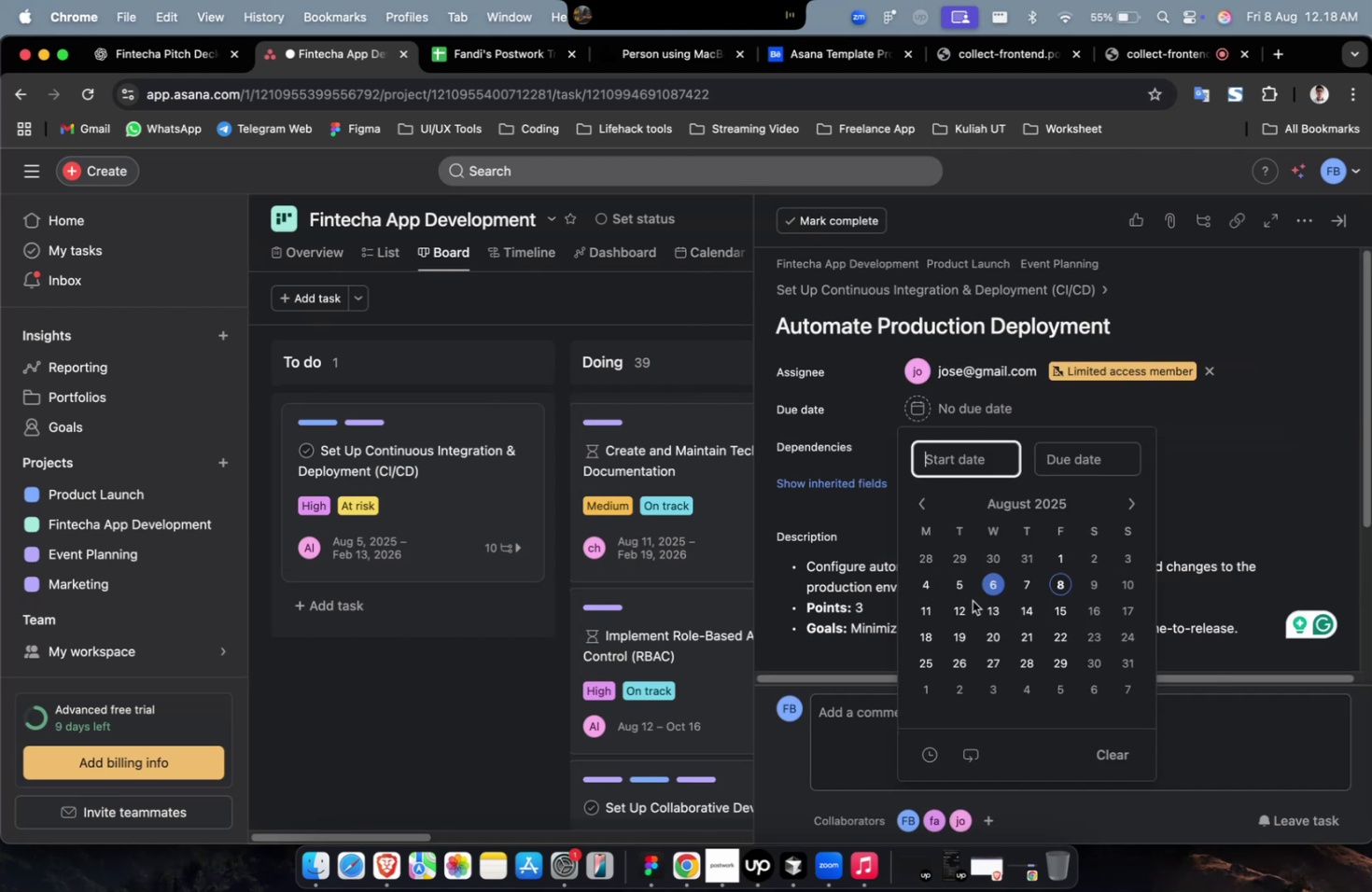 
triple_click([963, 615])
 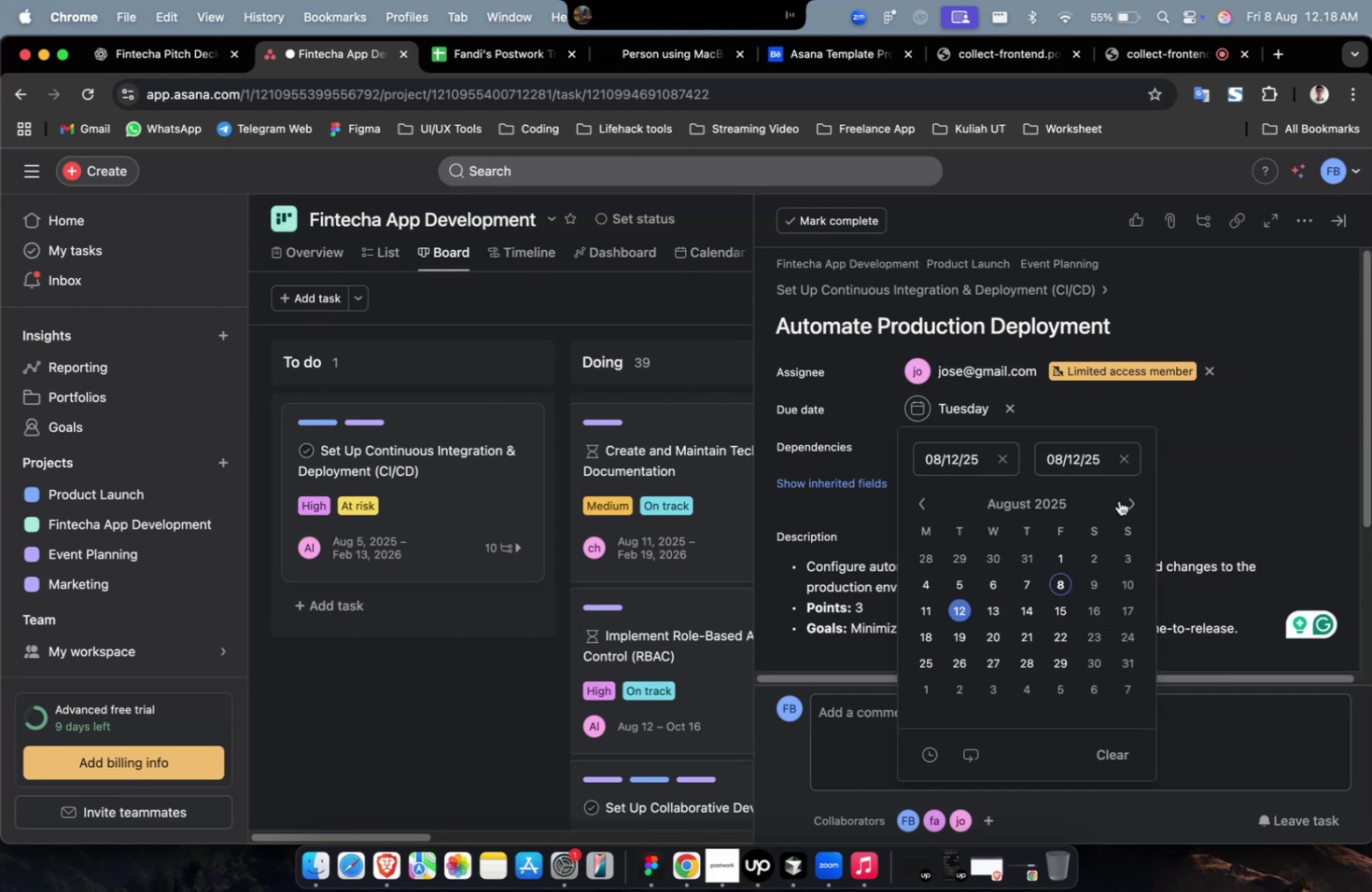 
left_click([1132, 500])
 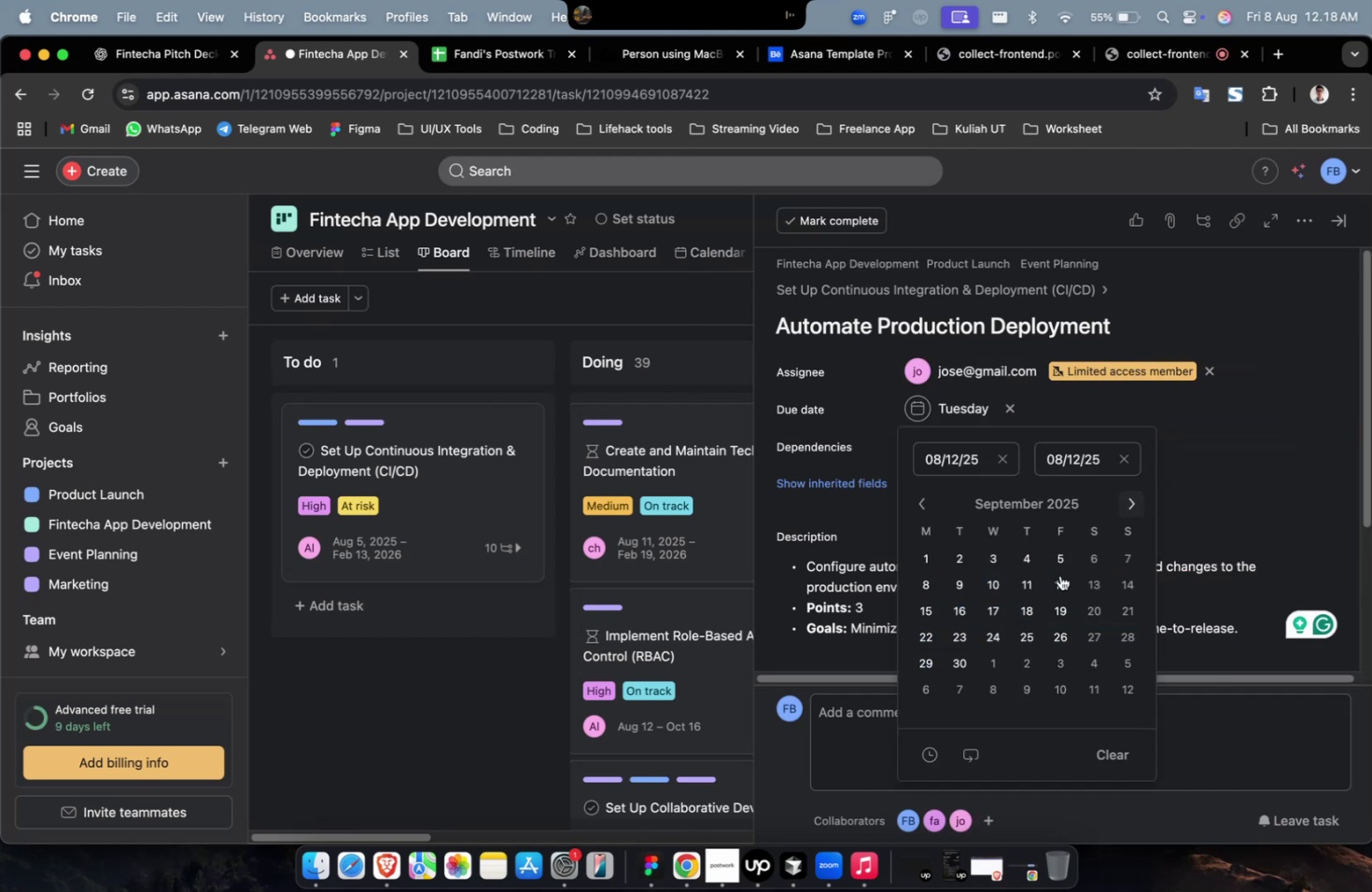 
double_click([1026, 622])
 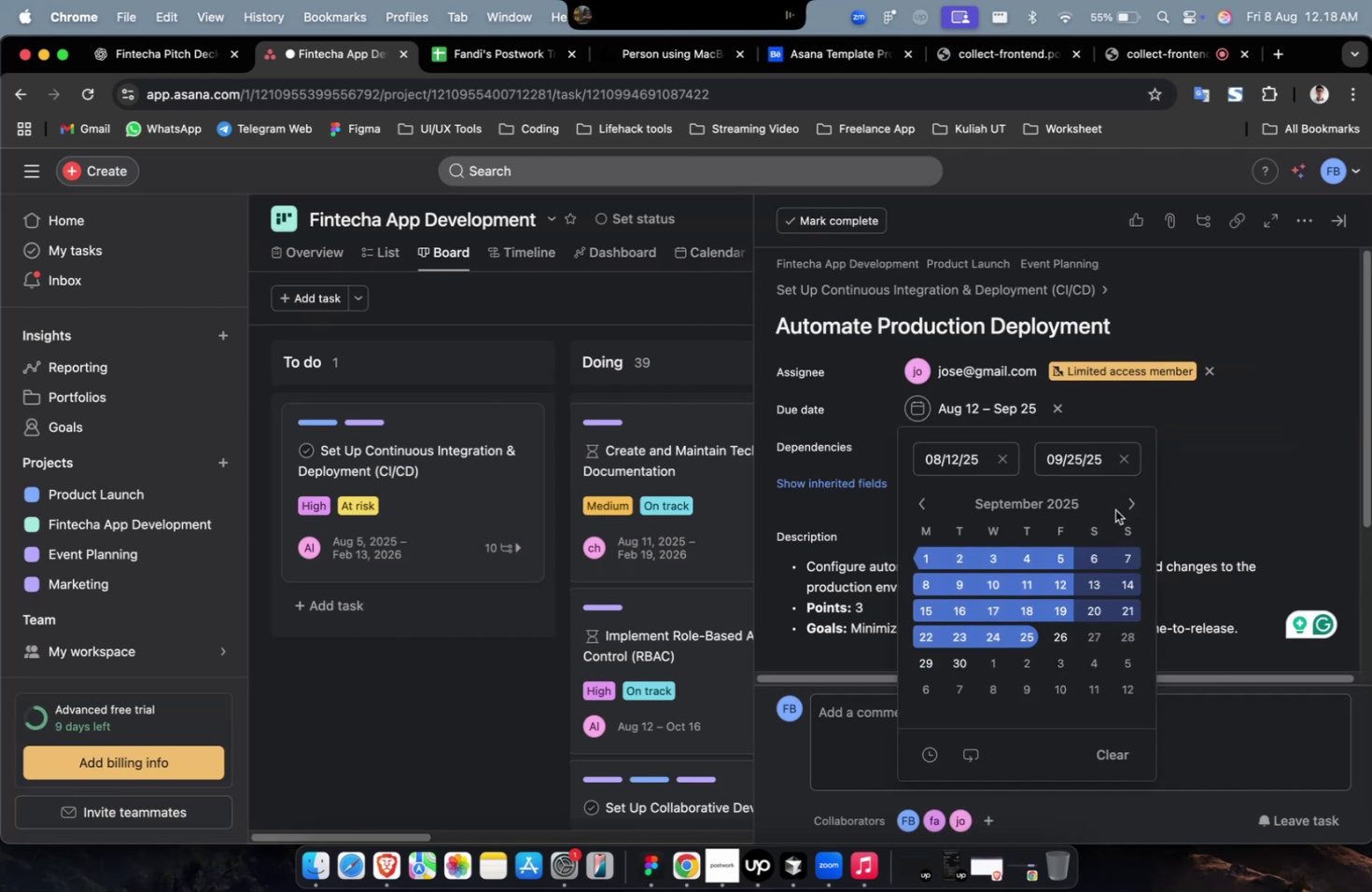 
triple_click([1207, 457])
 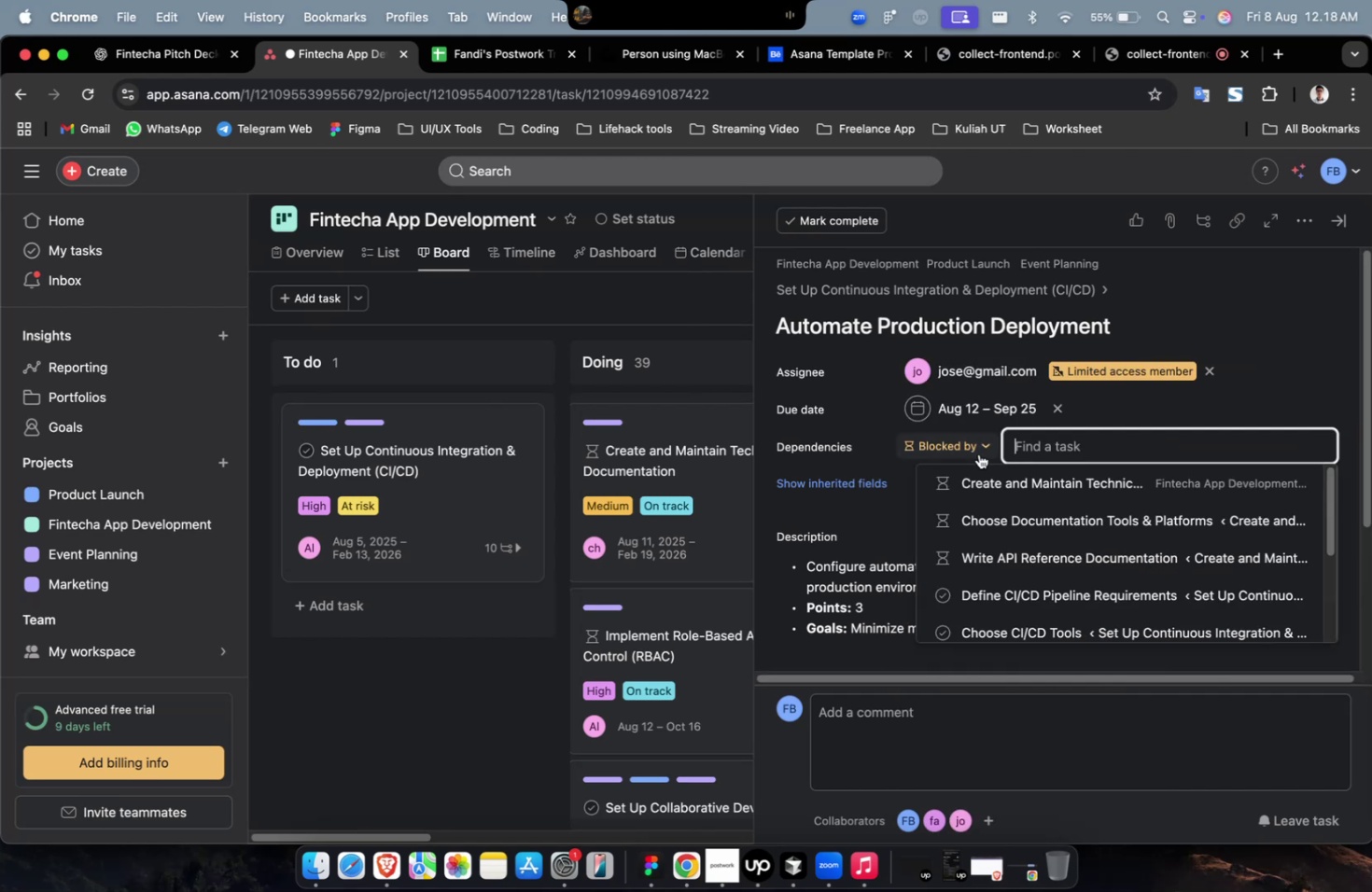 
triple_click([1035, 526])
 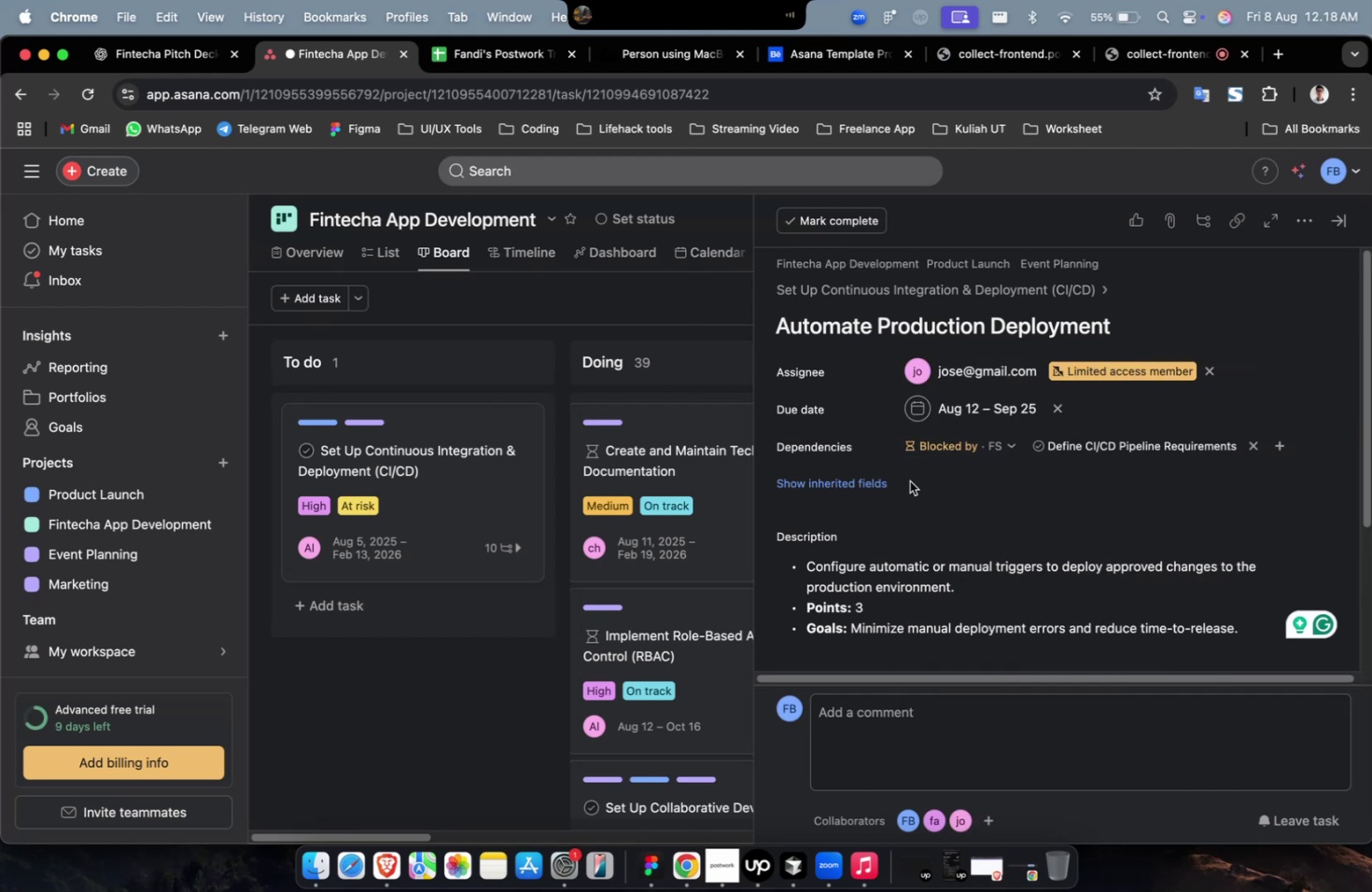 
triple_click([865, 477])
 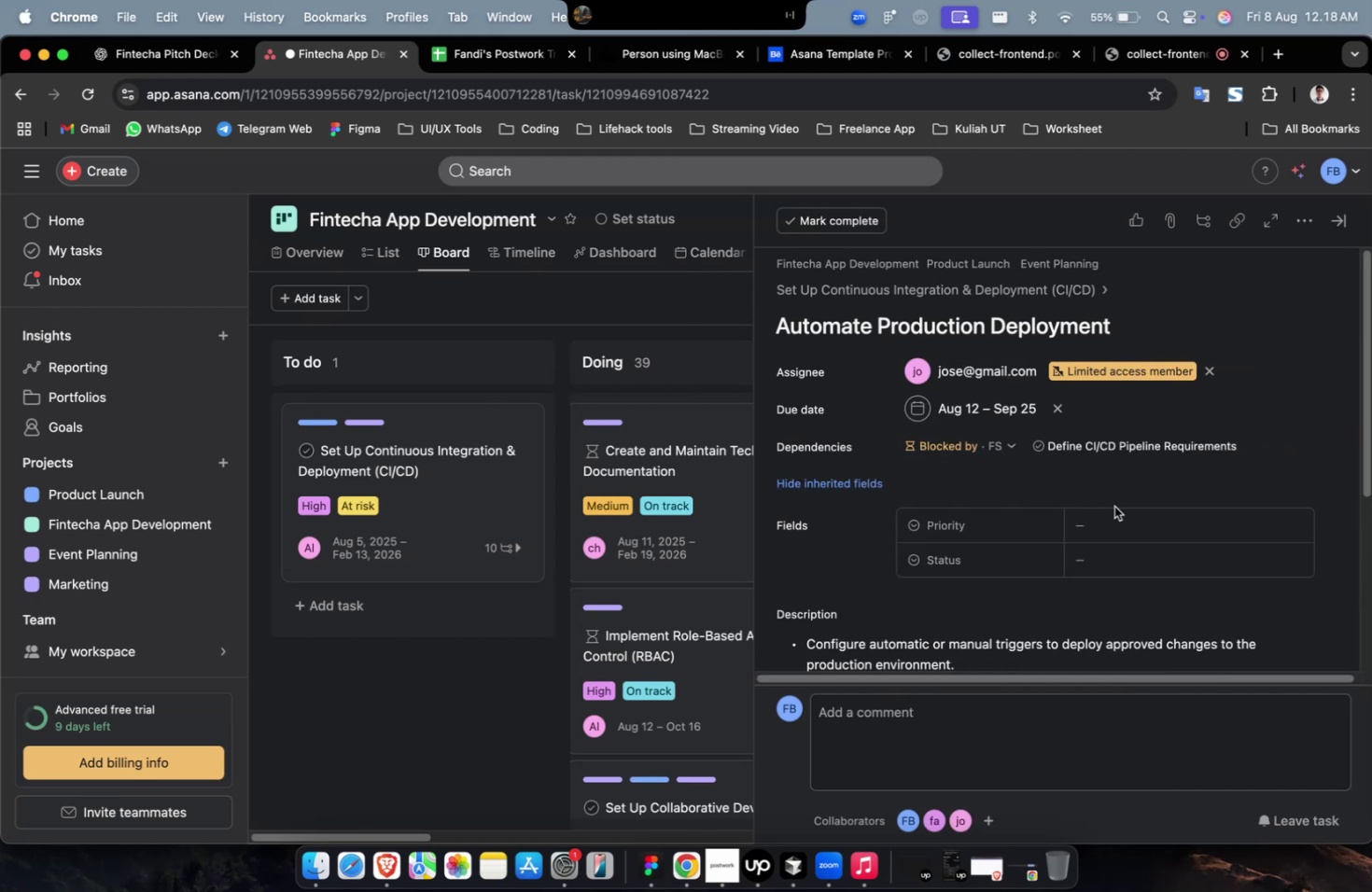 
left_click([1124, 524])
 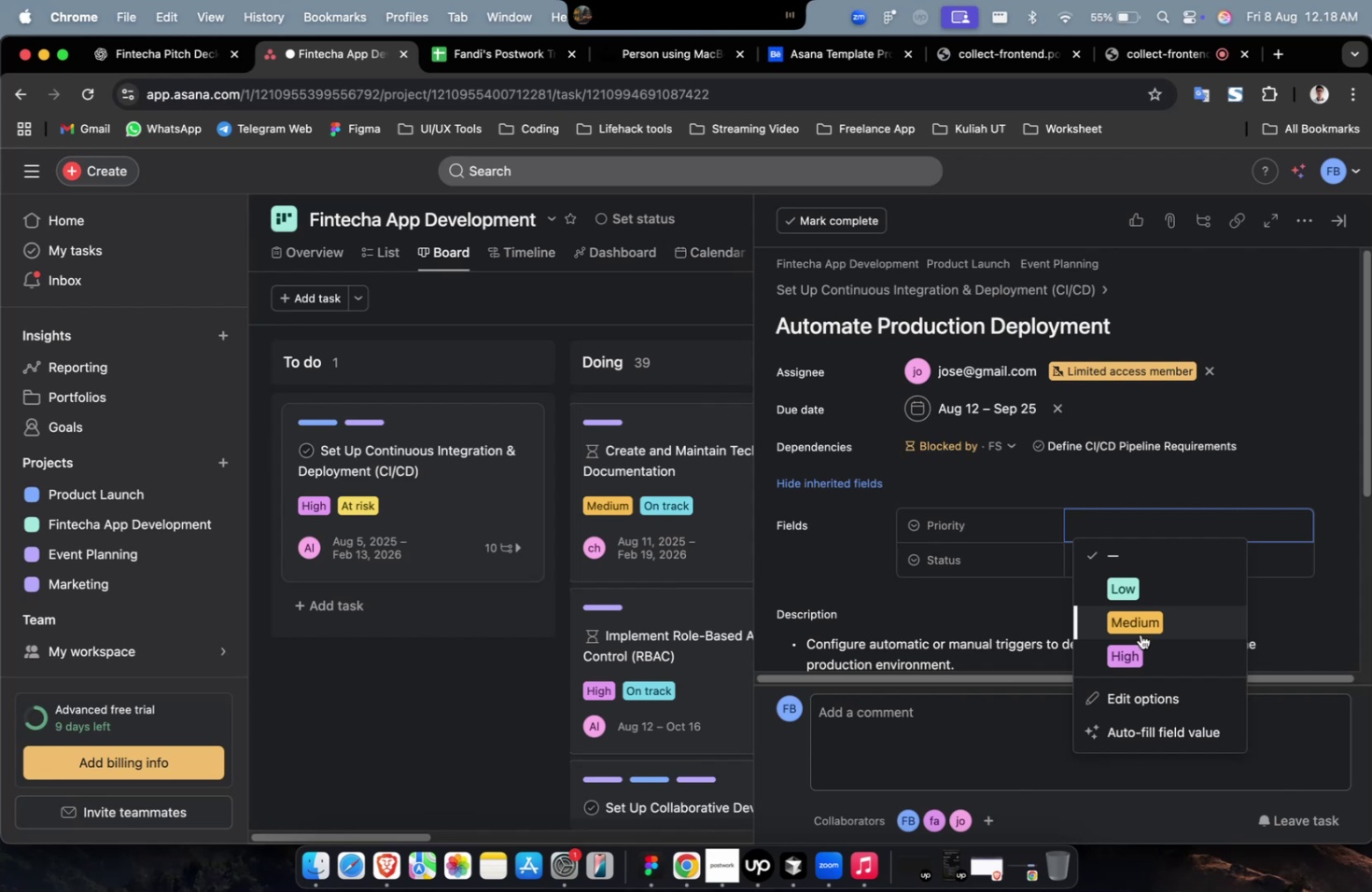 
left_click([1137, 648])
 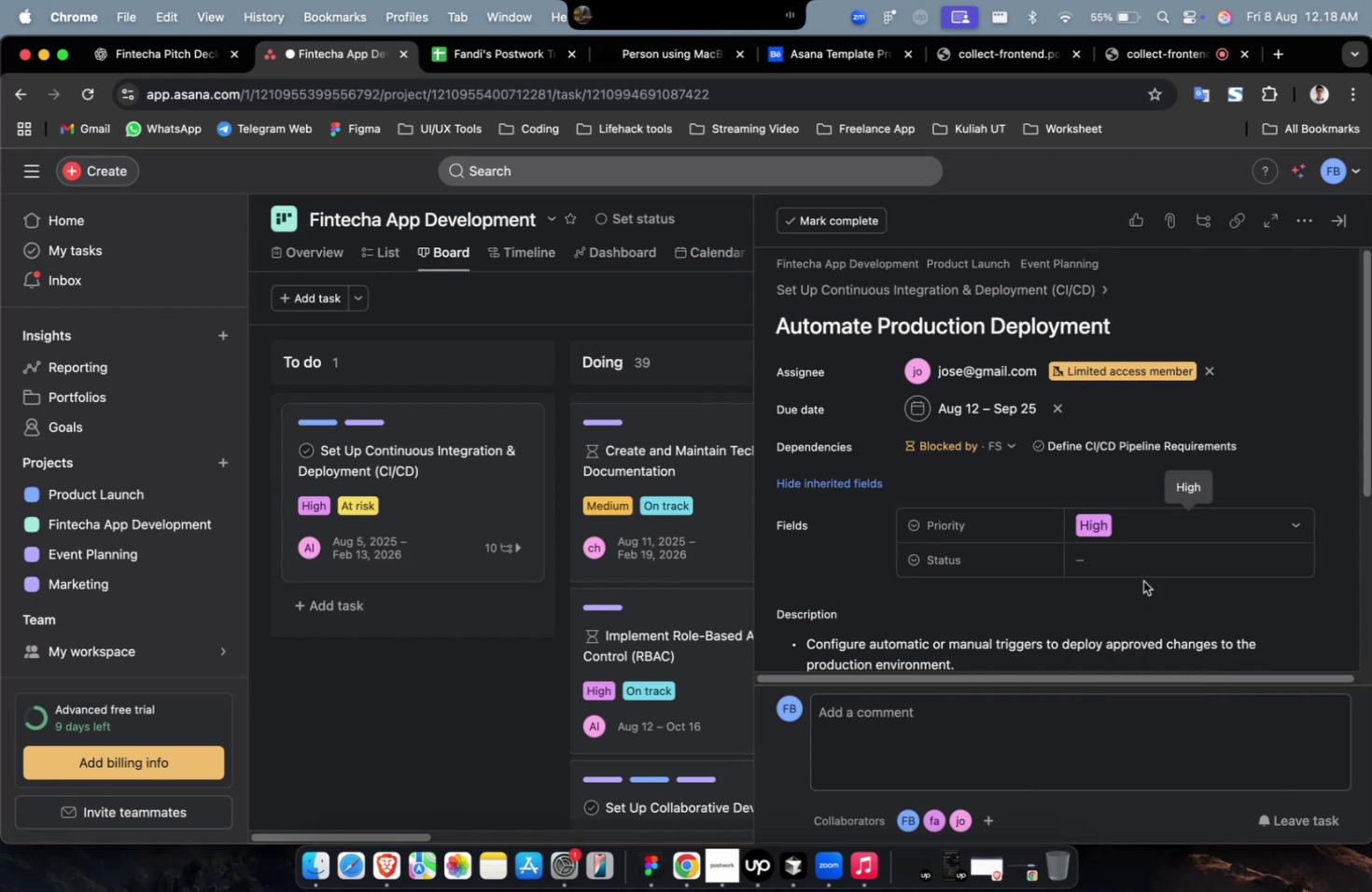 
double_click([1152, 552])
 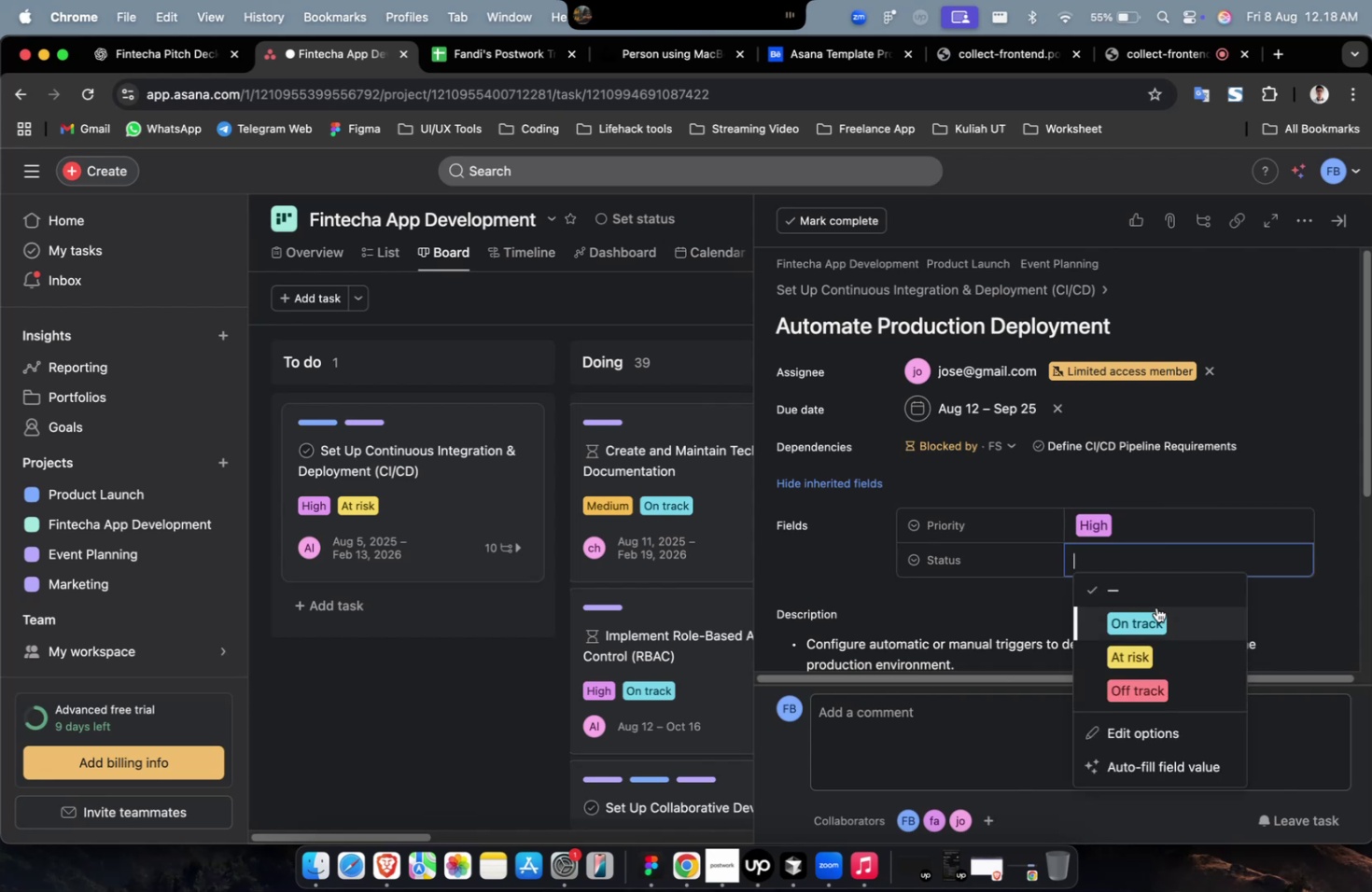 
left_click([1159, 620])
 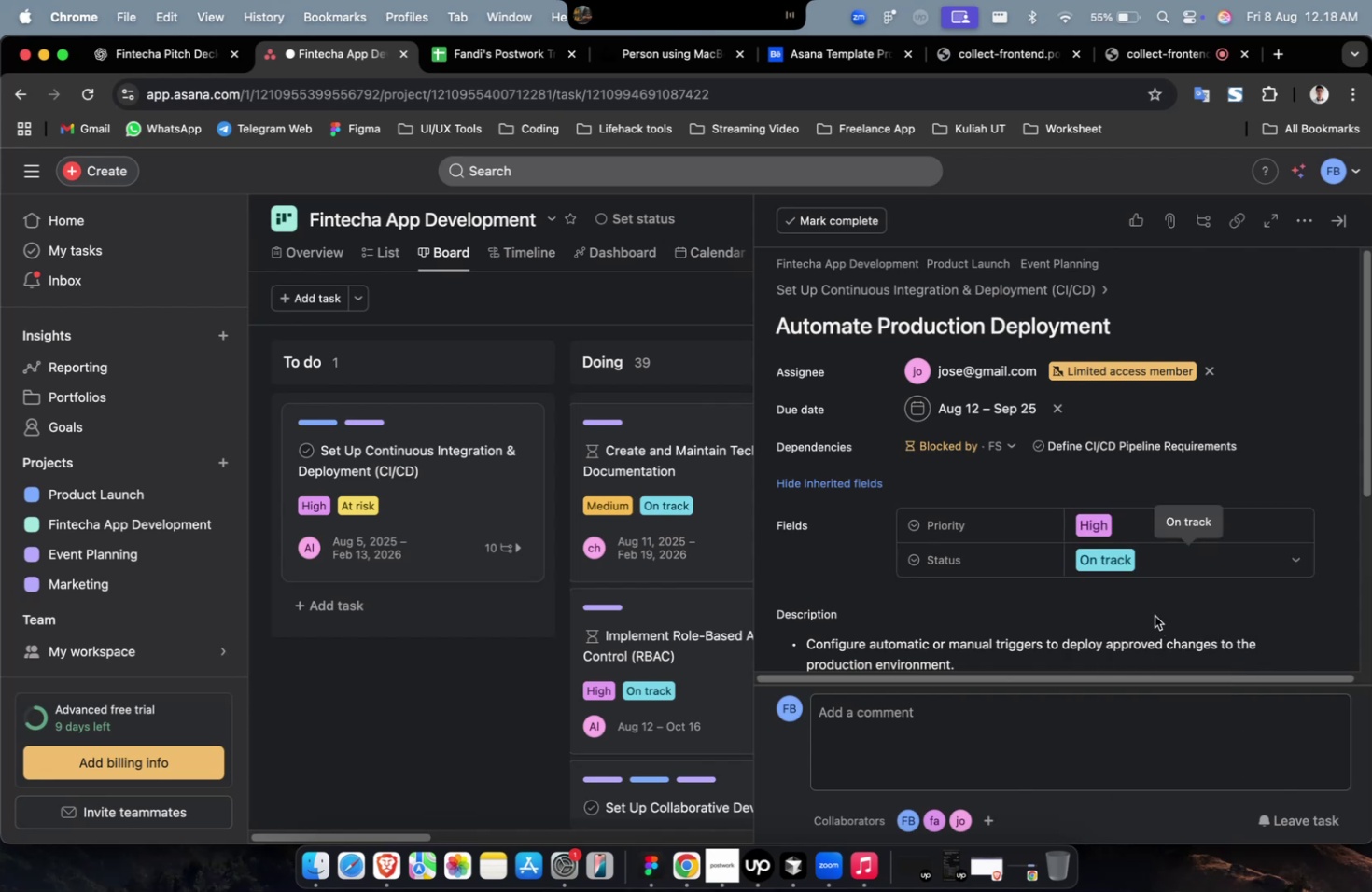 
scroll: coordinate [1130, 599], scroll_direction: down, amount: 20.0
 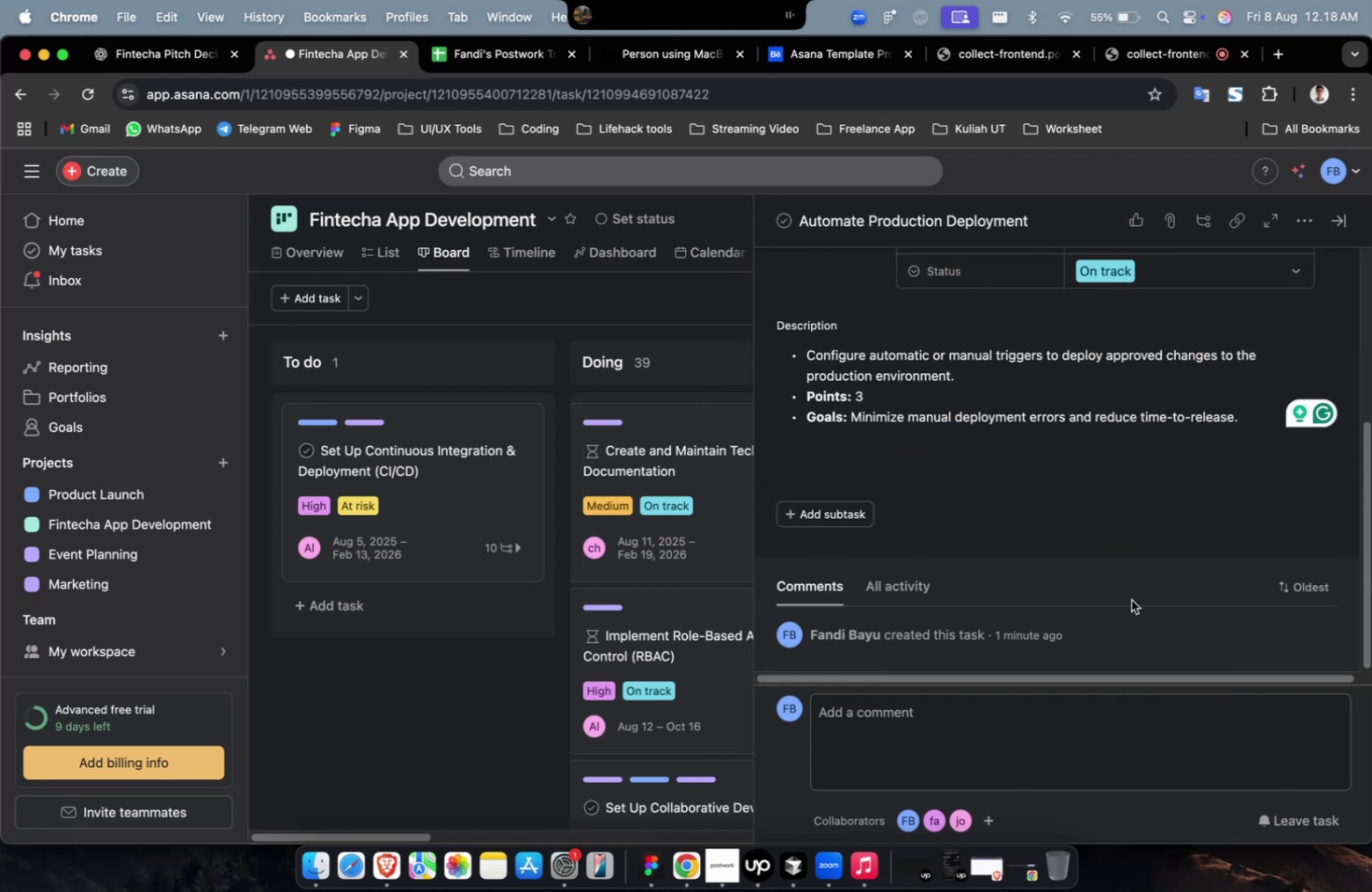 
scroll: coordinate [1130, 599], scroll_direction: up, amount: 17.0
 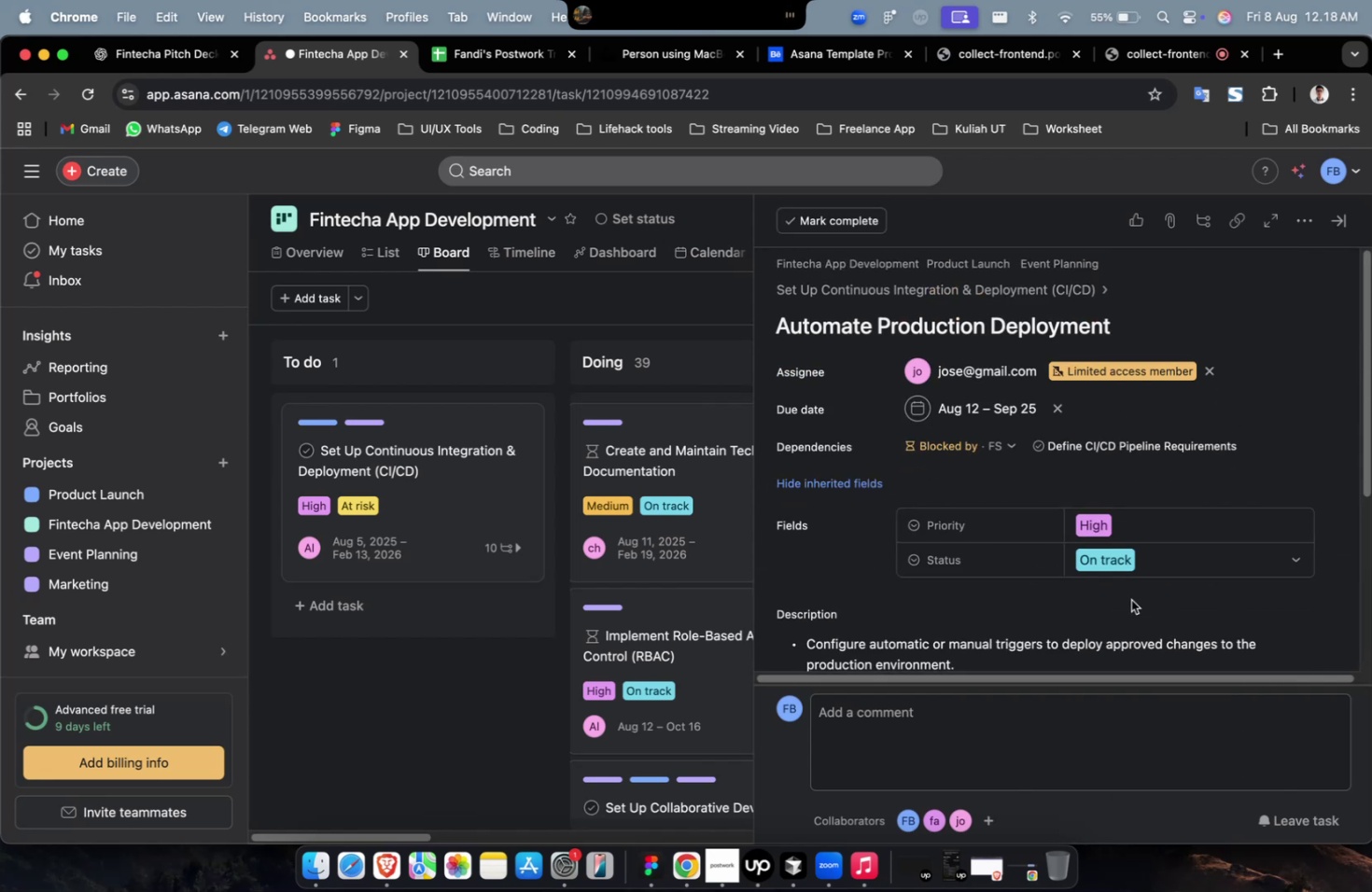 
scroll: coordinate [1130, 599], scroll_direction: down, amount: 18.0
 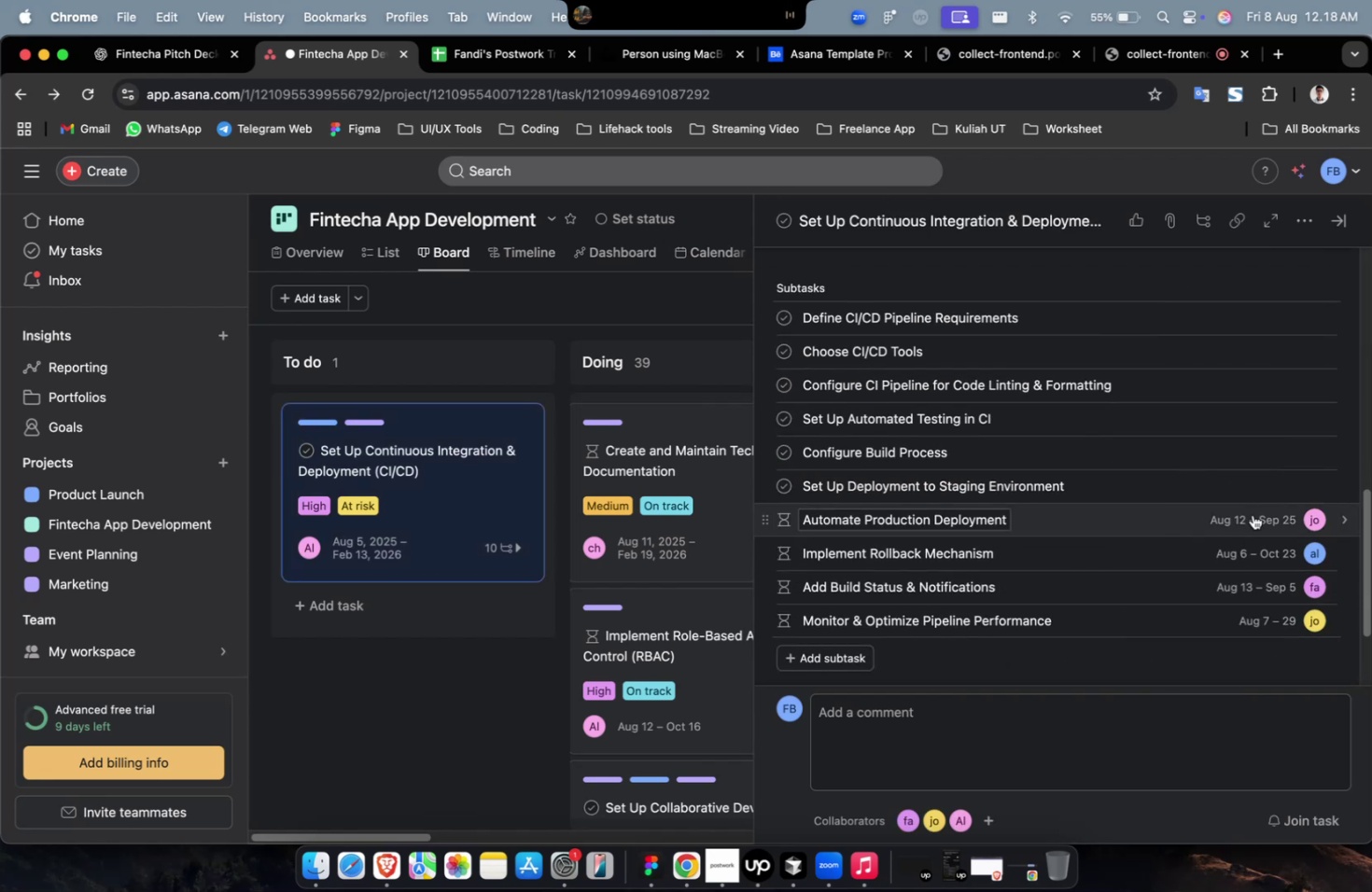 
left_click([1258, 492])
 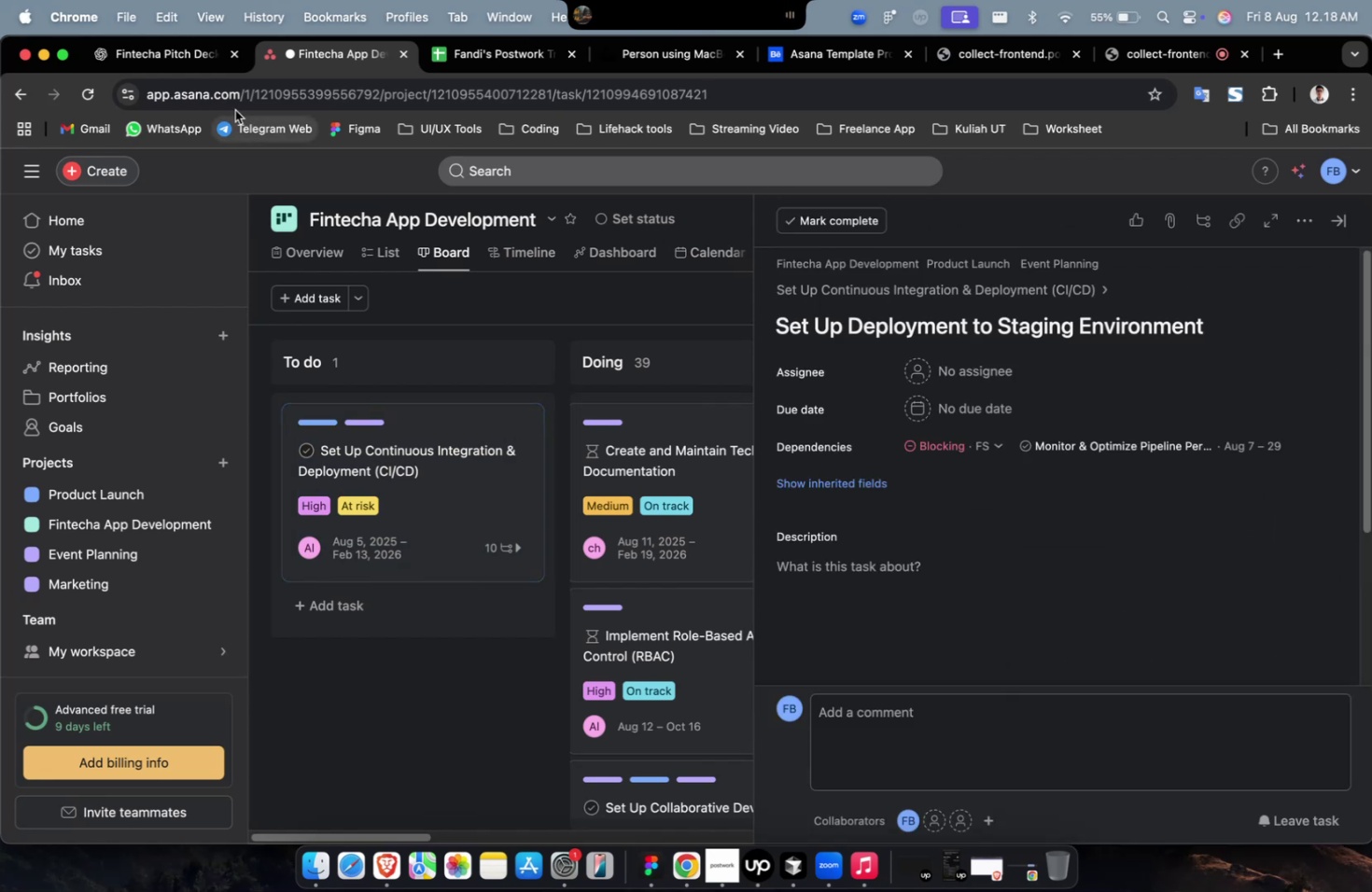 
left_click([166, 70])
 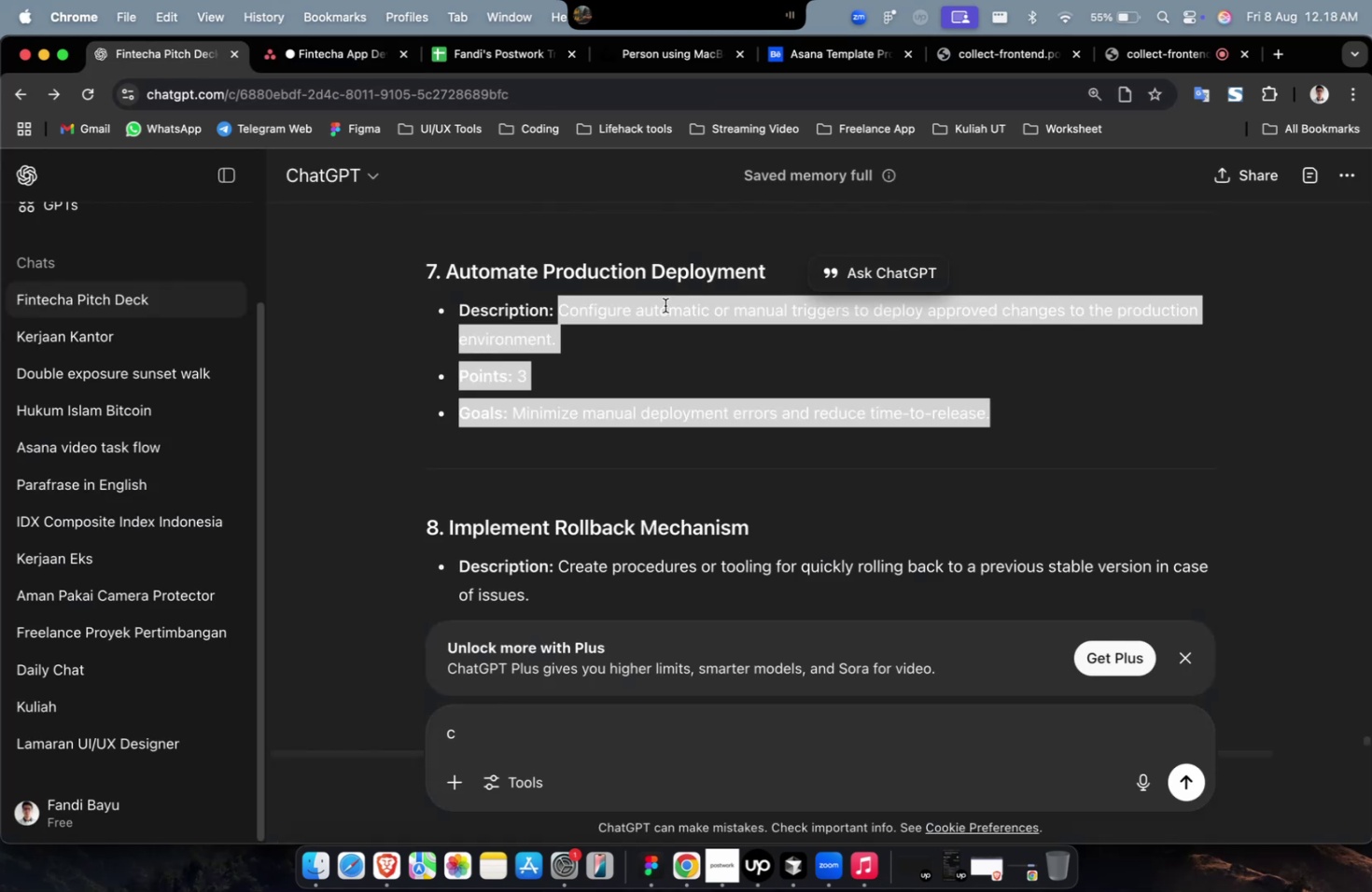 
scroll: coordinate [781, 385], scroll_direction: up, amount: 8.0
 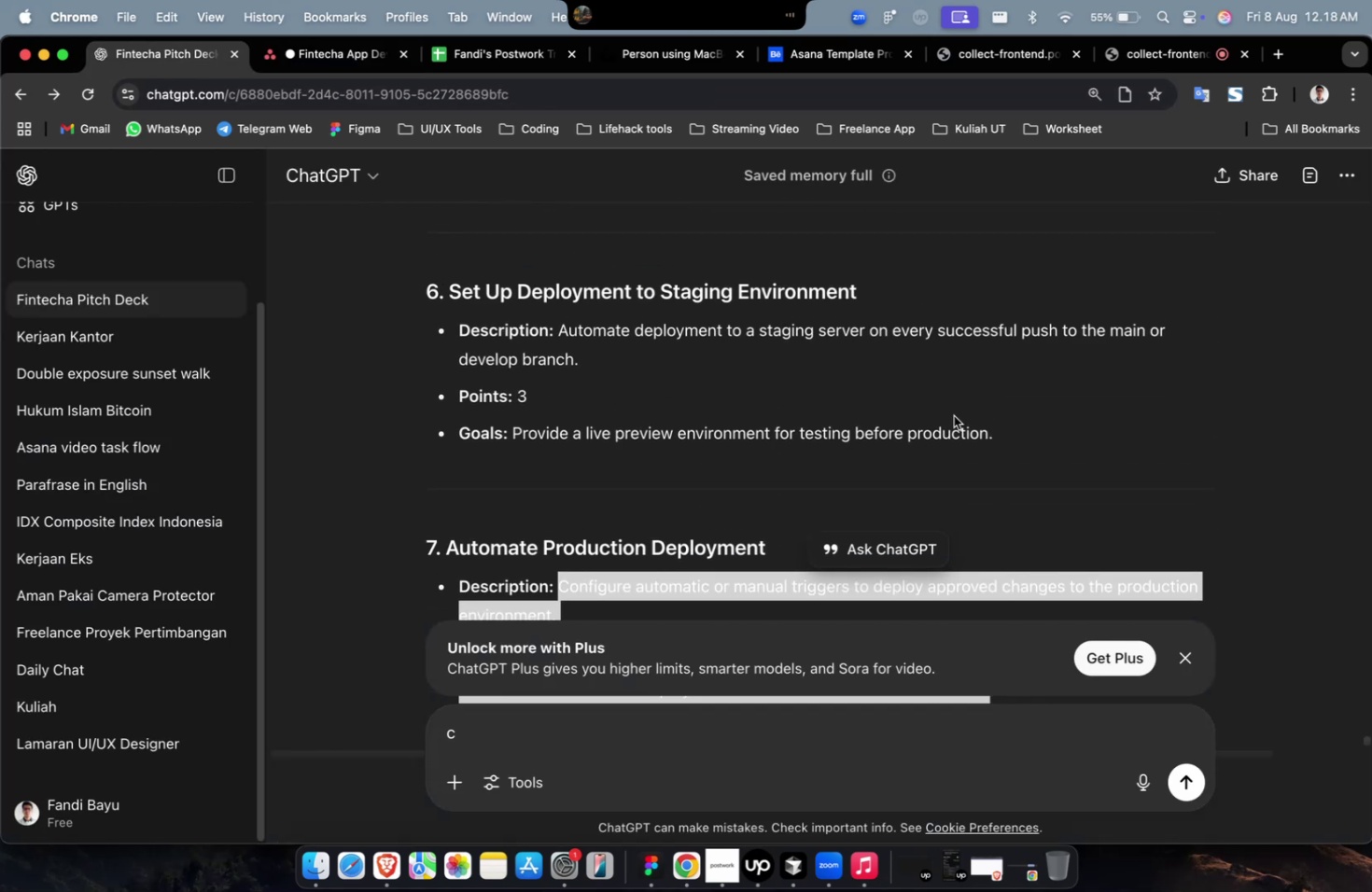 
left_click_drag(start_coordinate=[1005, 433], to_coordinate=[556, 340])
 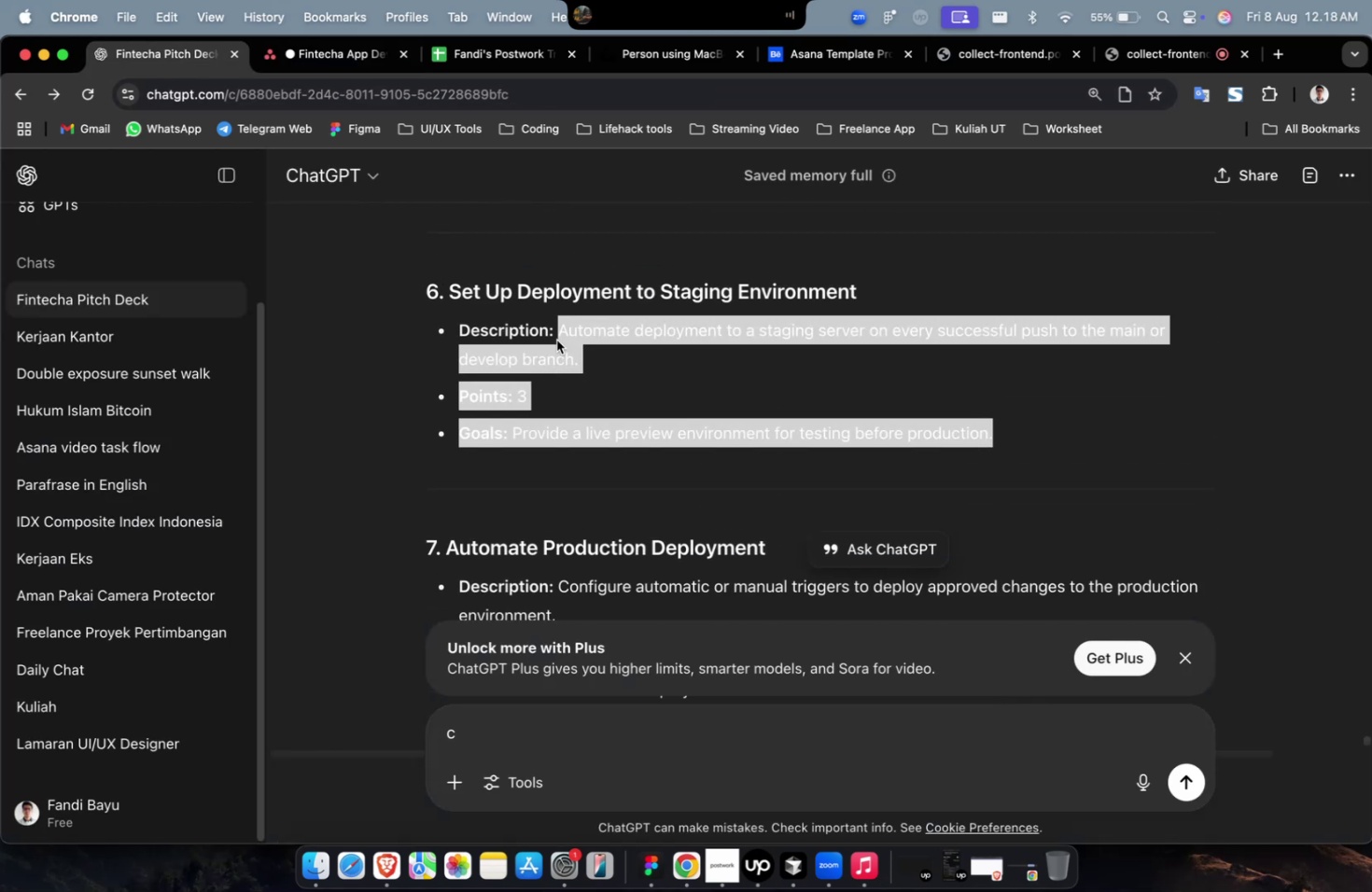 
key(Meta+C)
 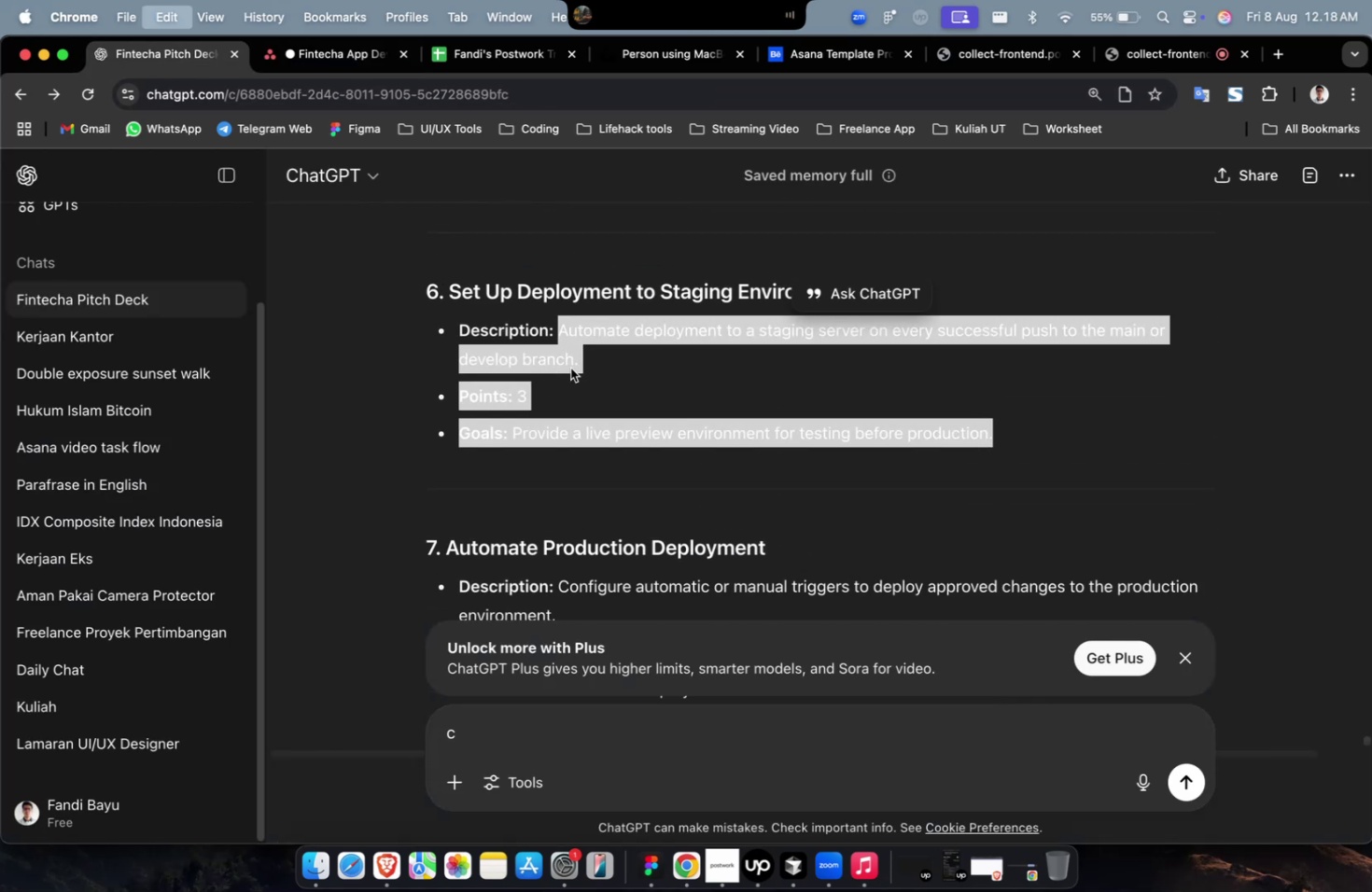 
key(Meta+C)
 